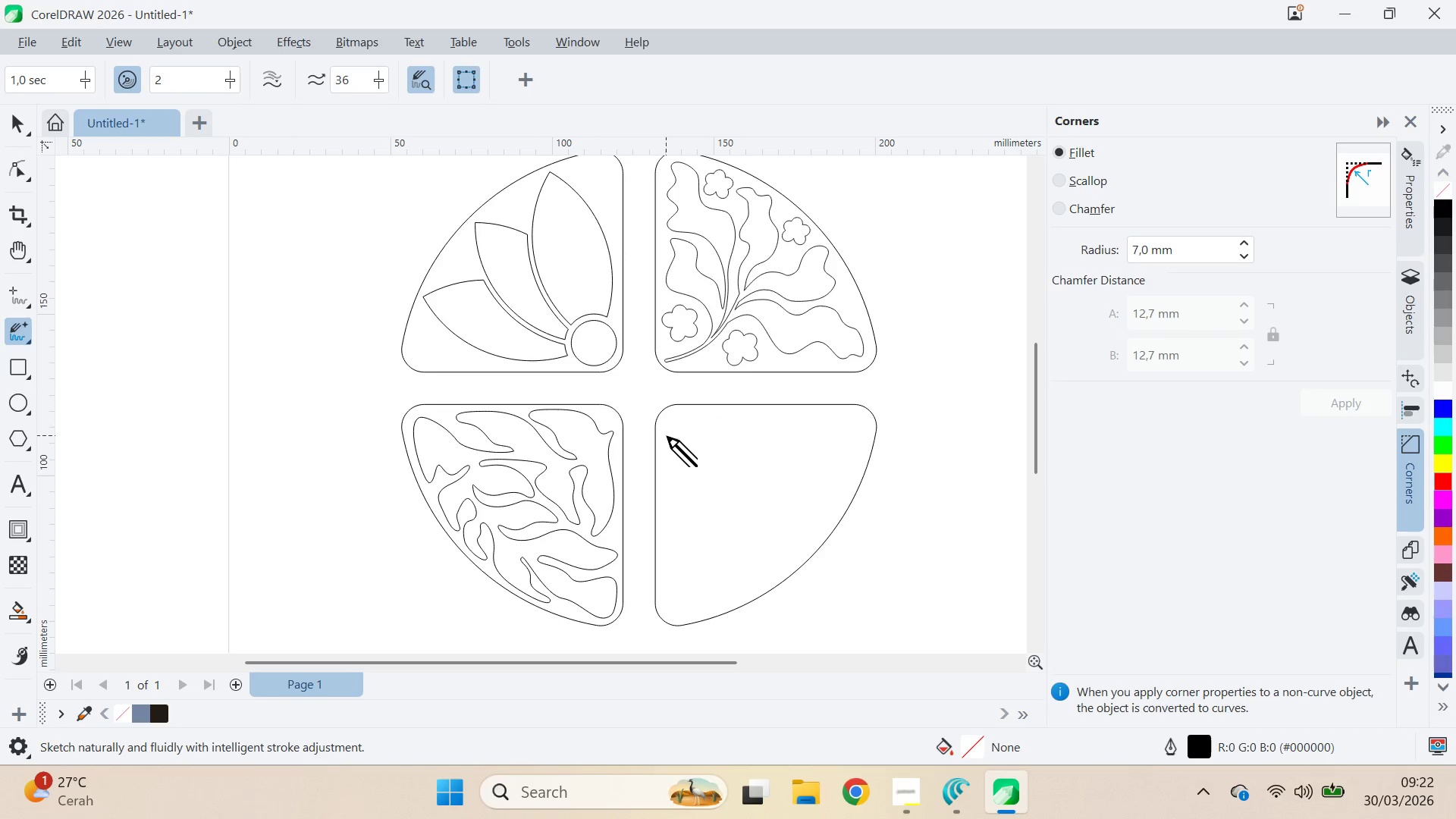 
left_click_drag(start_coordinate=[664, 452], to_coordinate=[713, 413])
 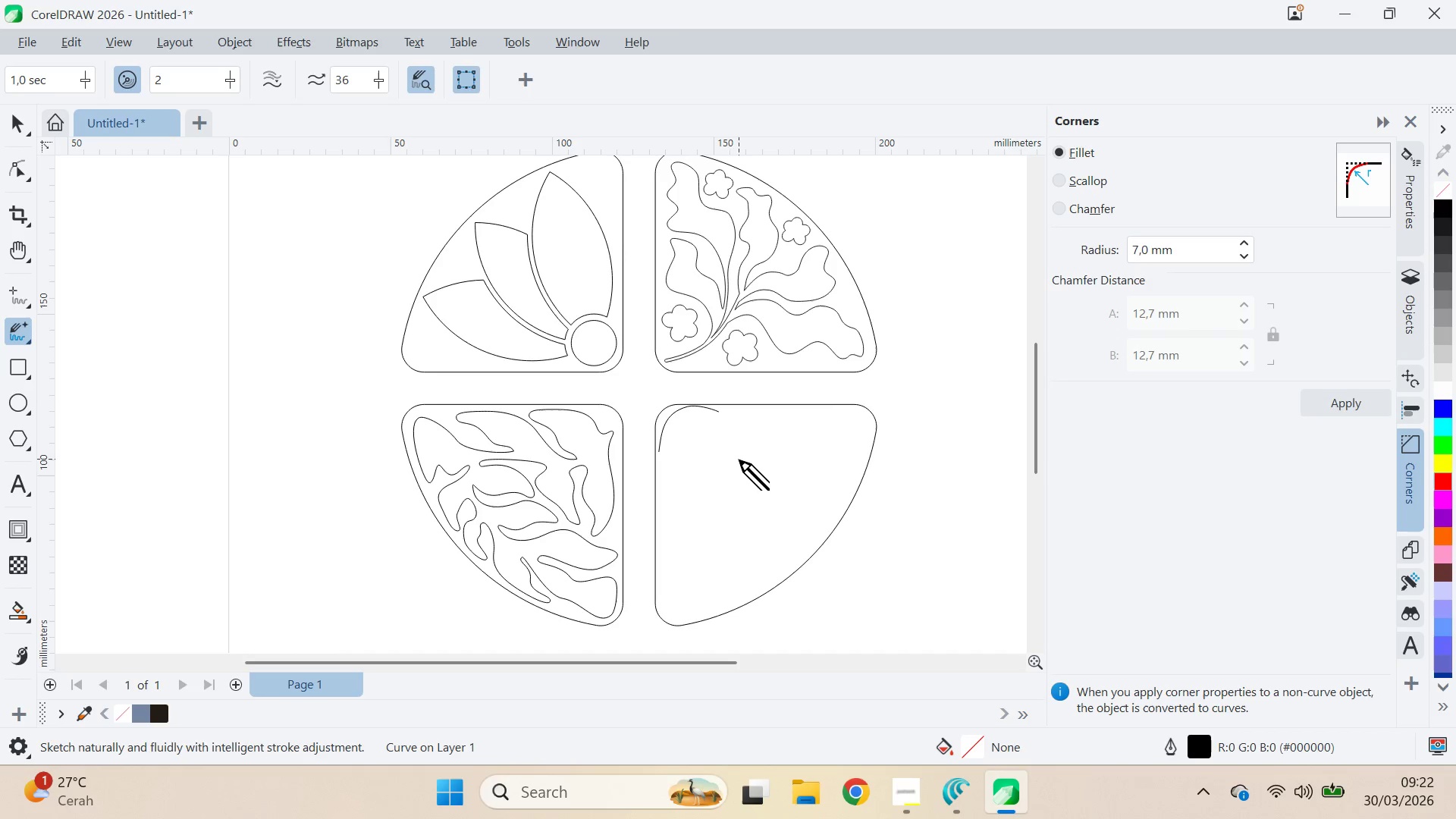 
key(Control+Z)
 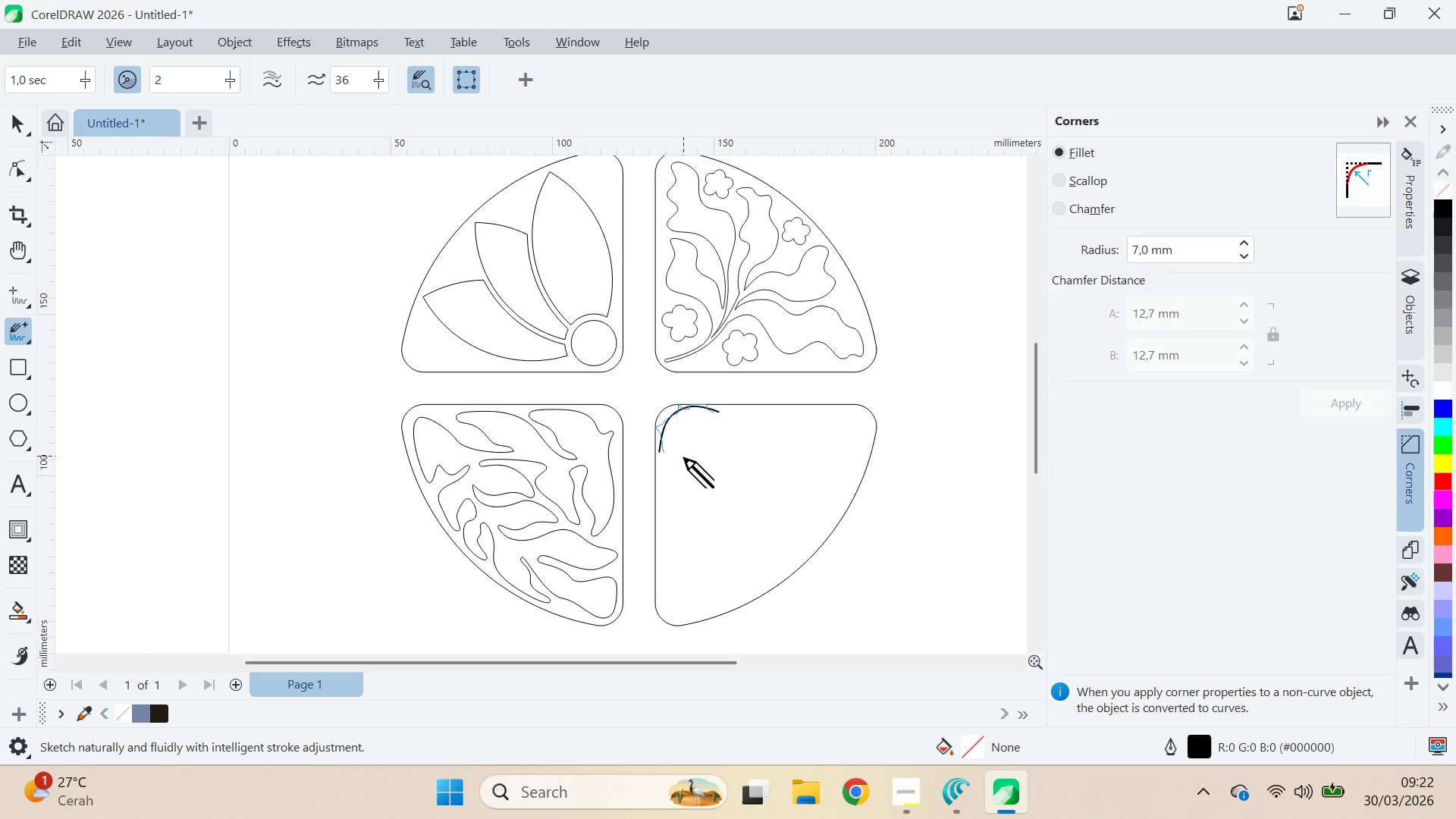 
key(Control+Z)
 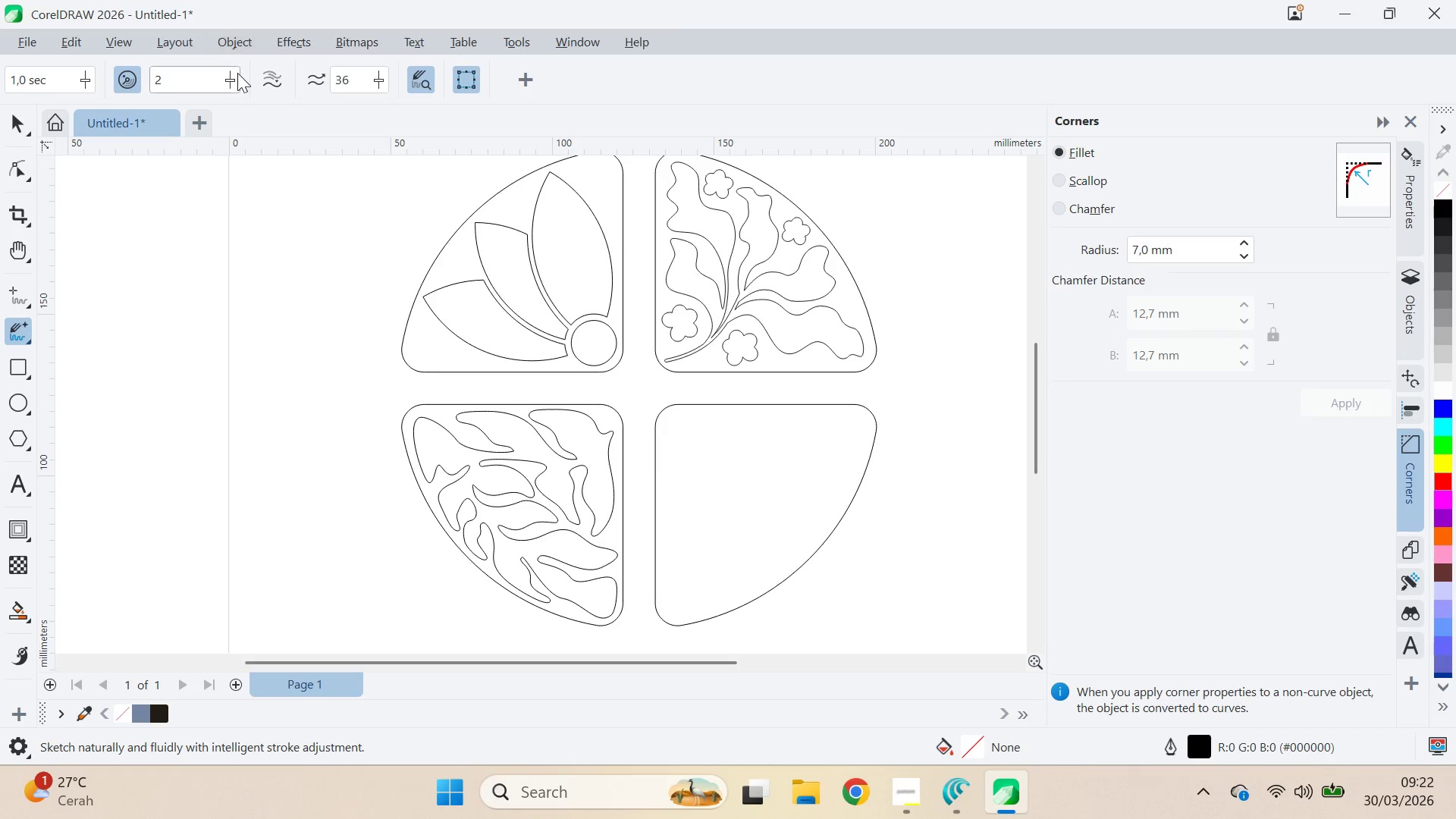 
left_click_drag(start_coordinate=[237, 75], to_coordinate=[245, 89])
 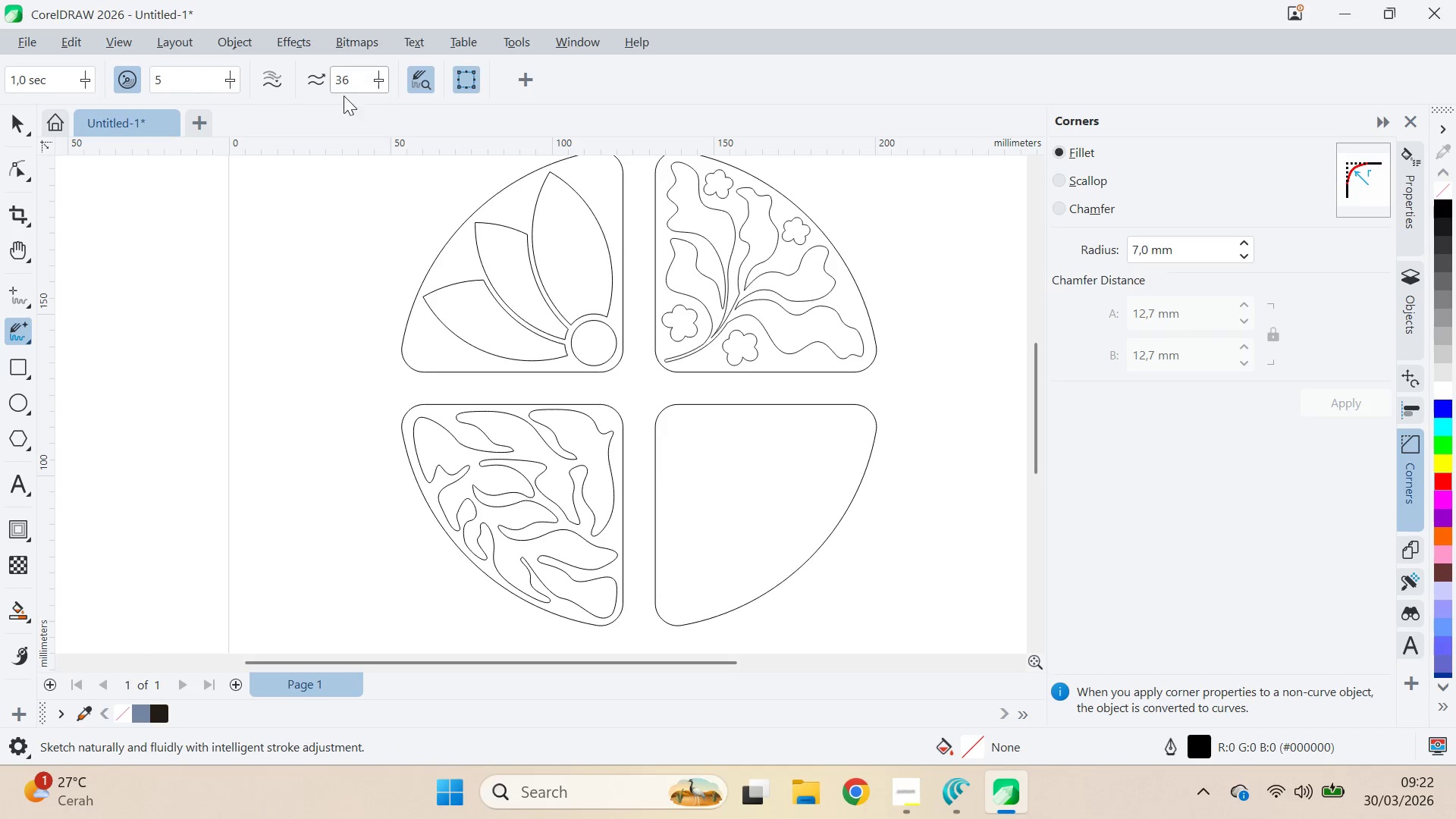 
left_click([278, 78])
 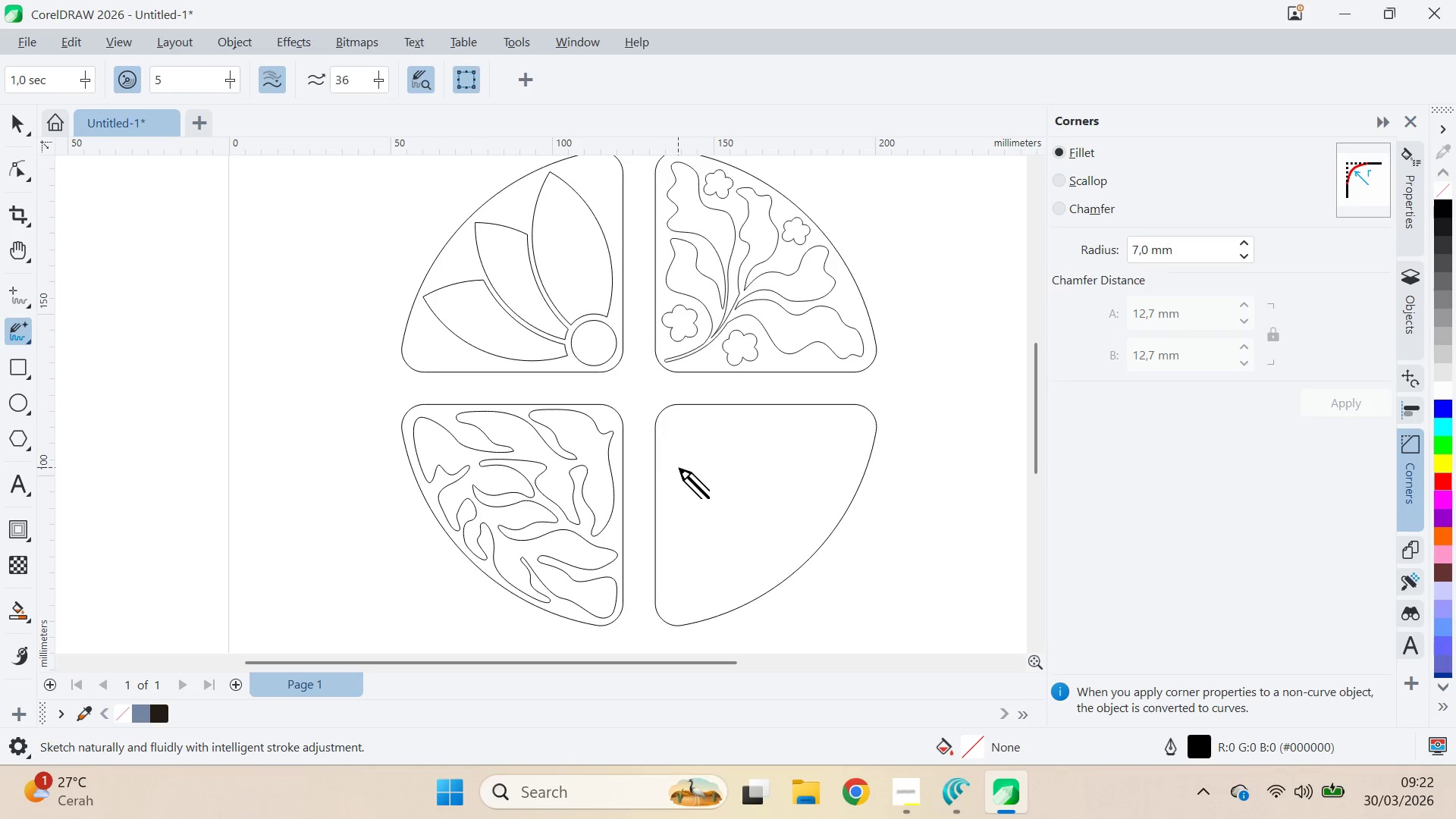 
left_click_drag(start_coordinate=[667, 466], to_coordinate=[795, 441])
 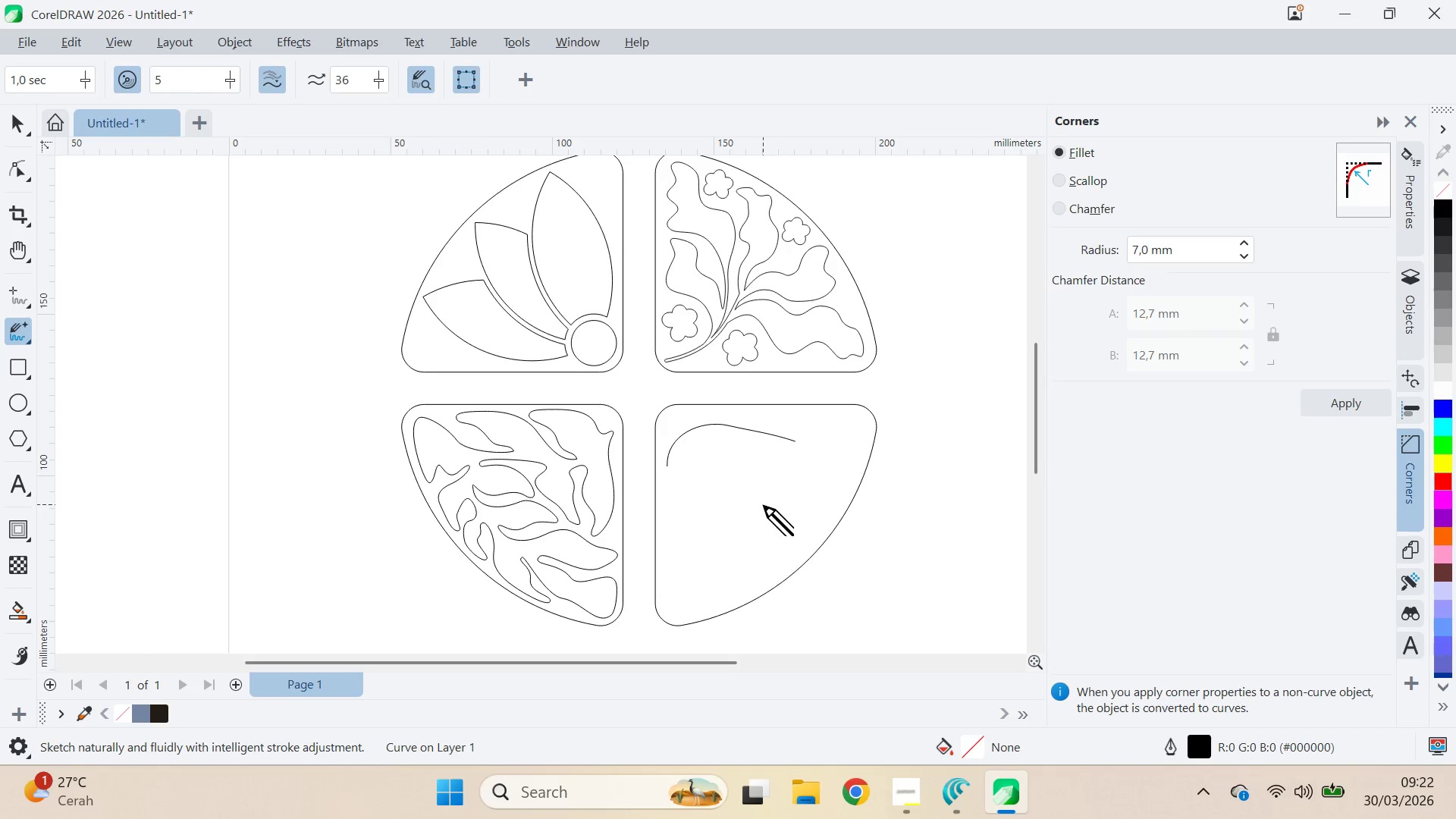 
key(Control+Z)
 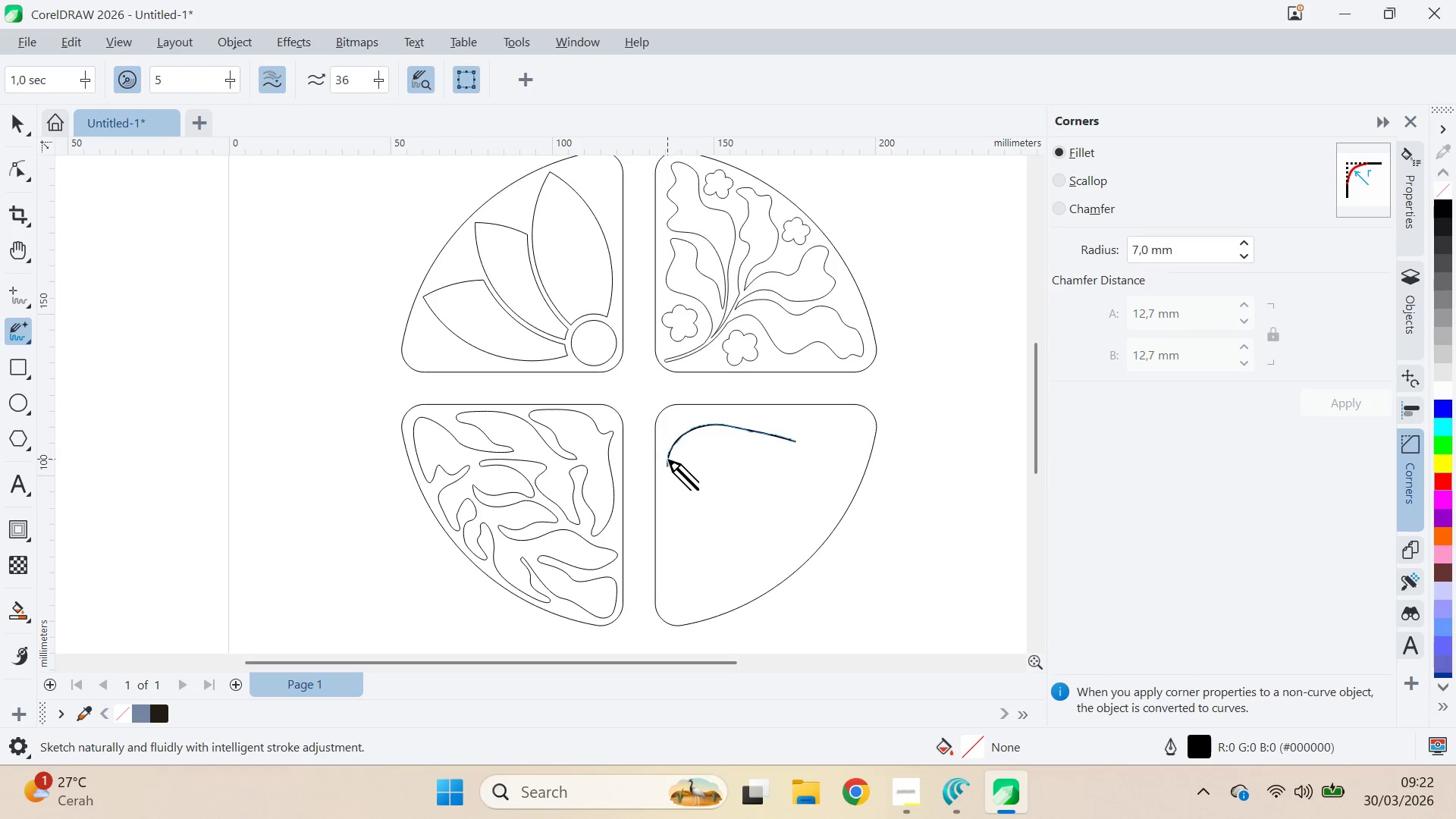 
key(Control+Z)
 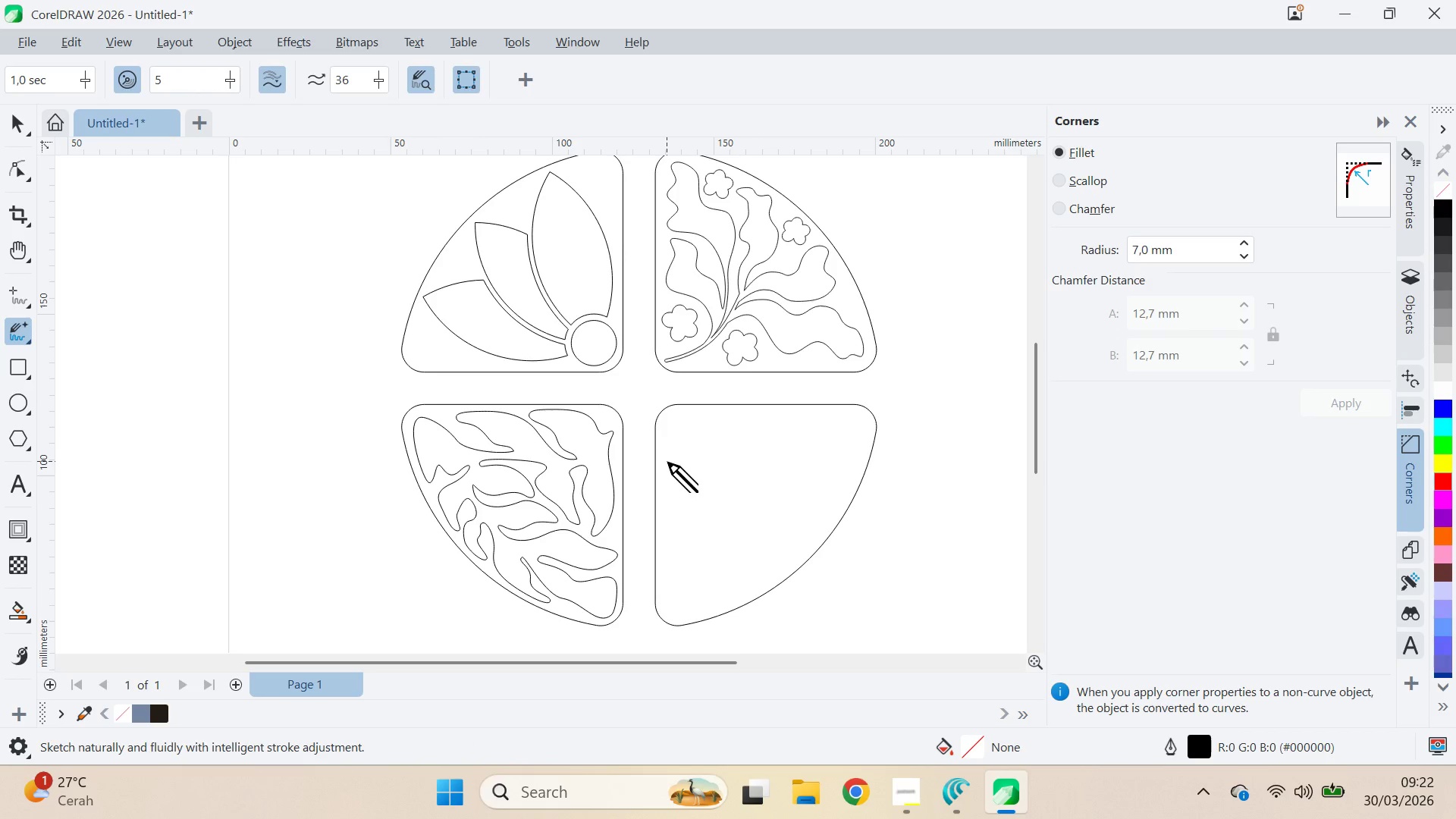 
left_click_drag(start_coordinate=[666, 461], to_coordinate=[670, 446])
 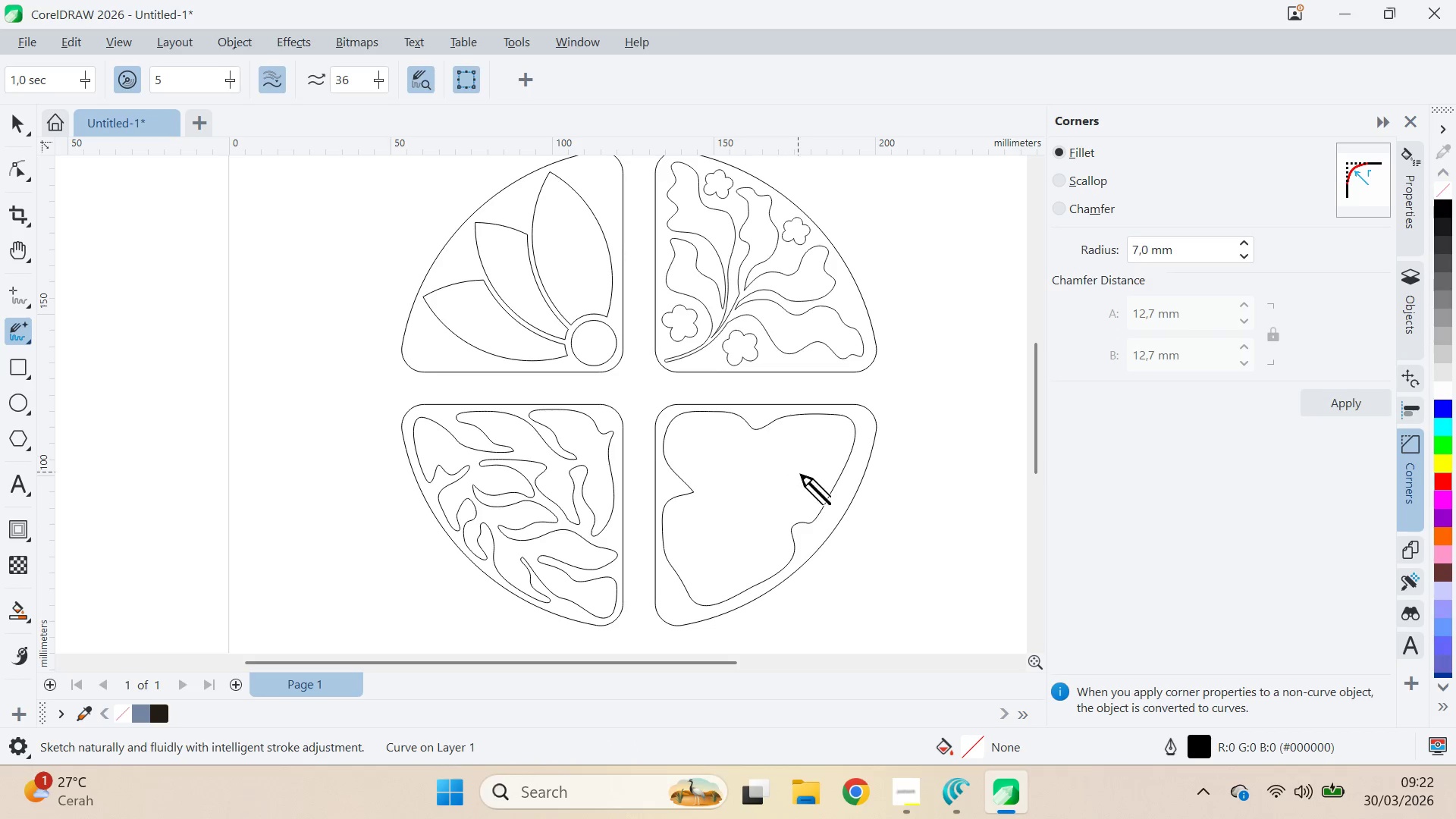 
key(Control+ControlLeft)
 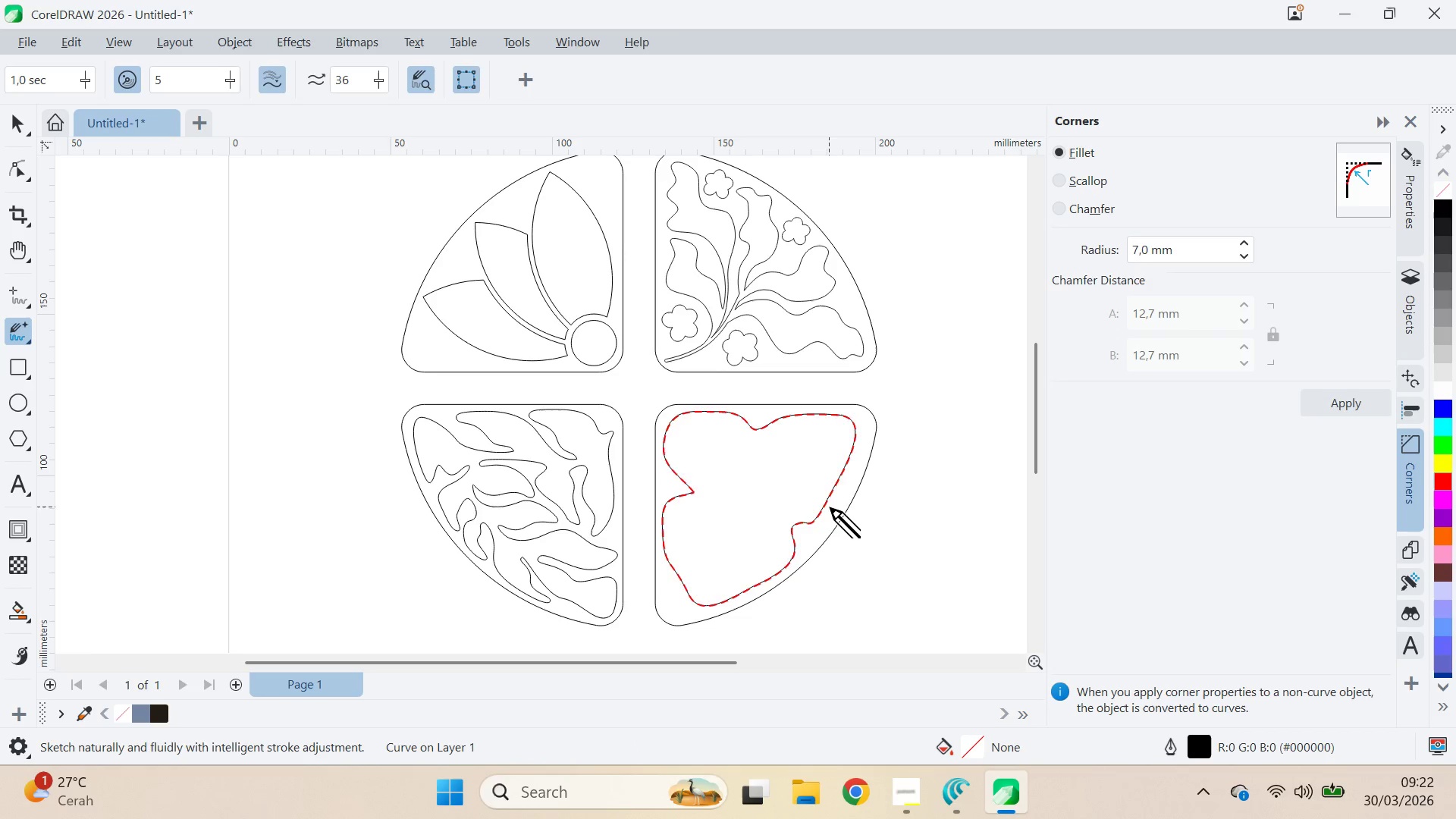 
key(Control+Z)
 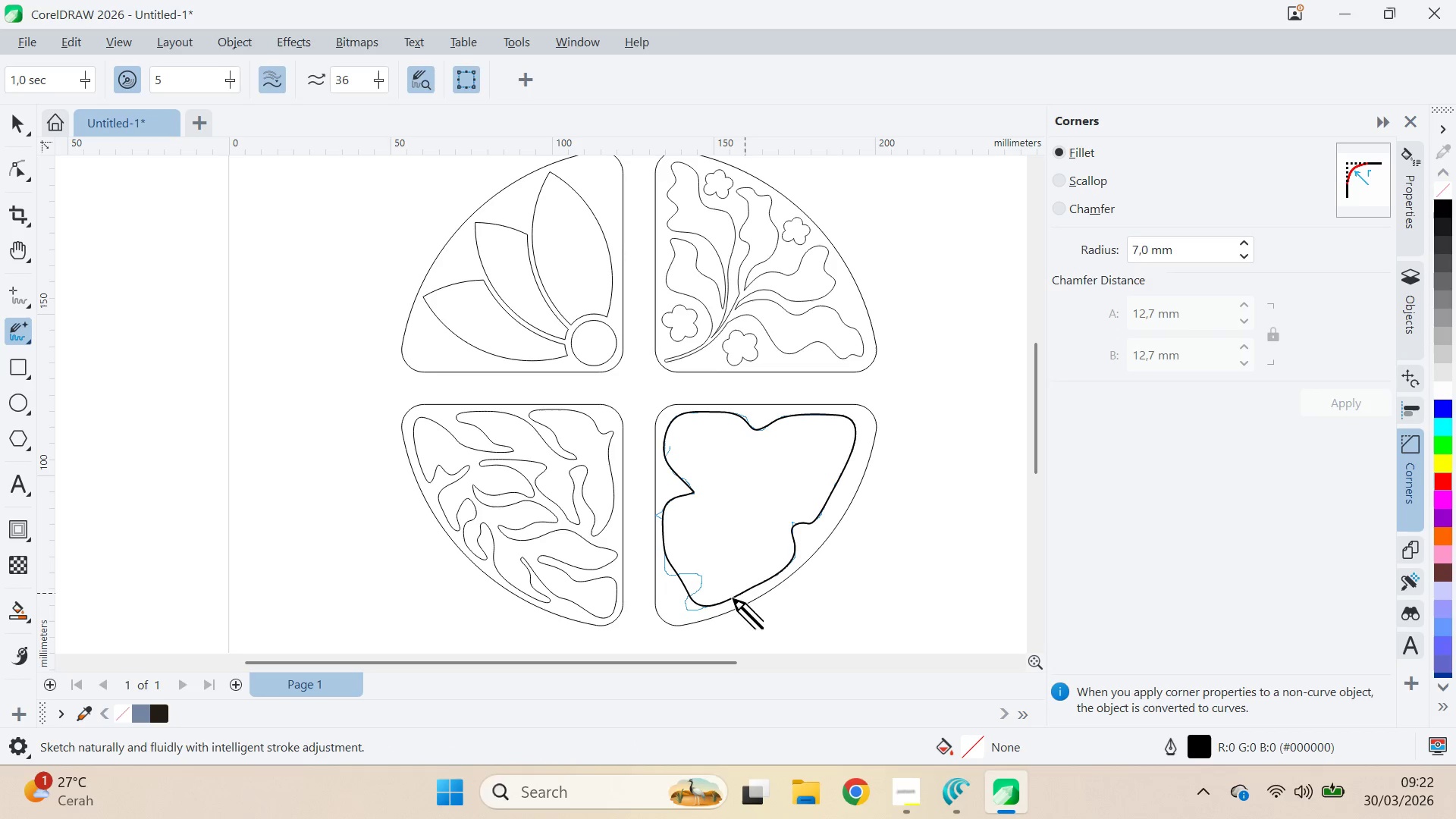 
key(Control+Z)
 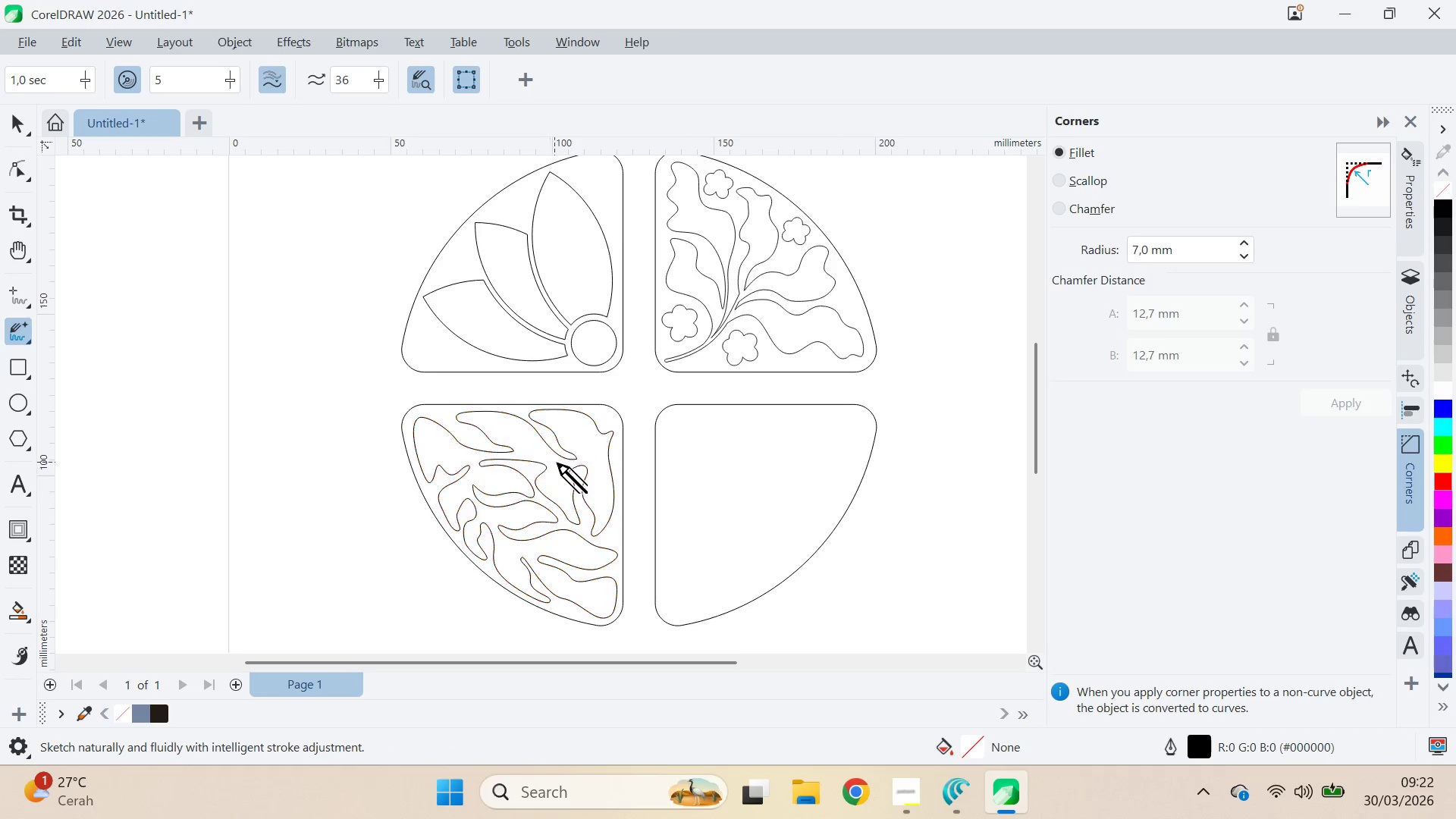 
key(V)
 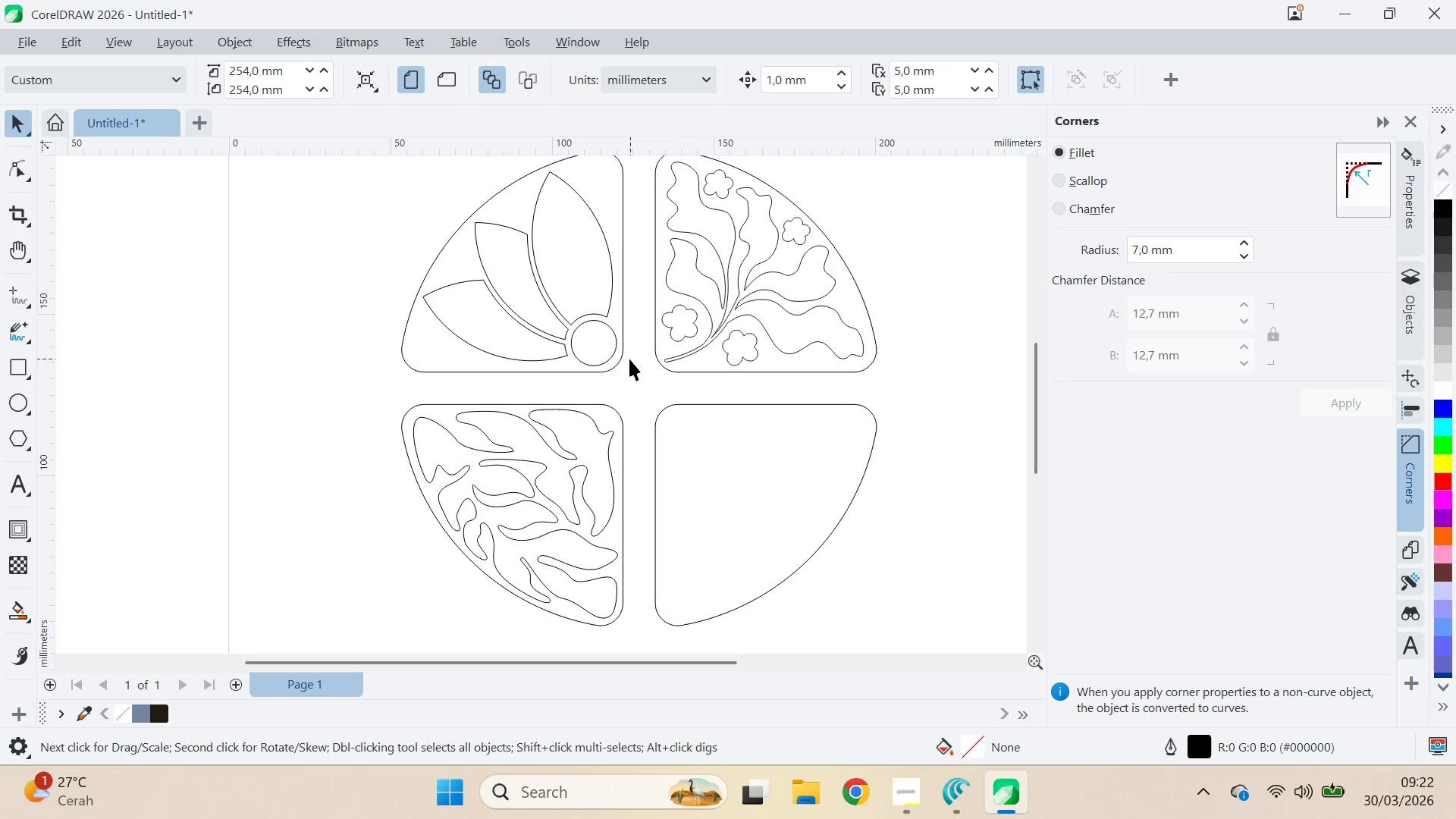 
key(Alt+AltLeft)
 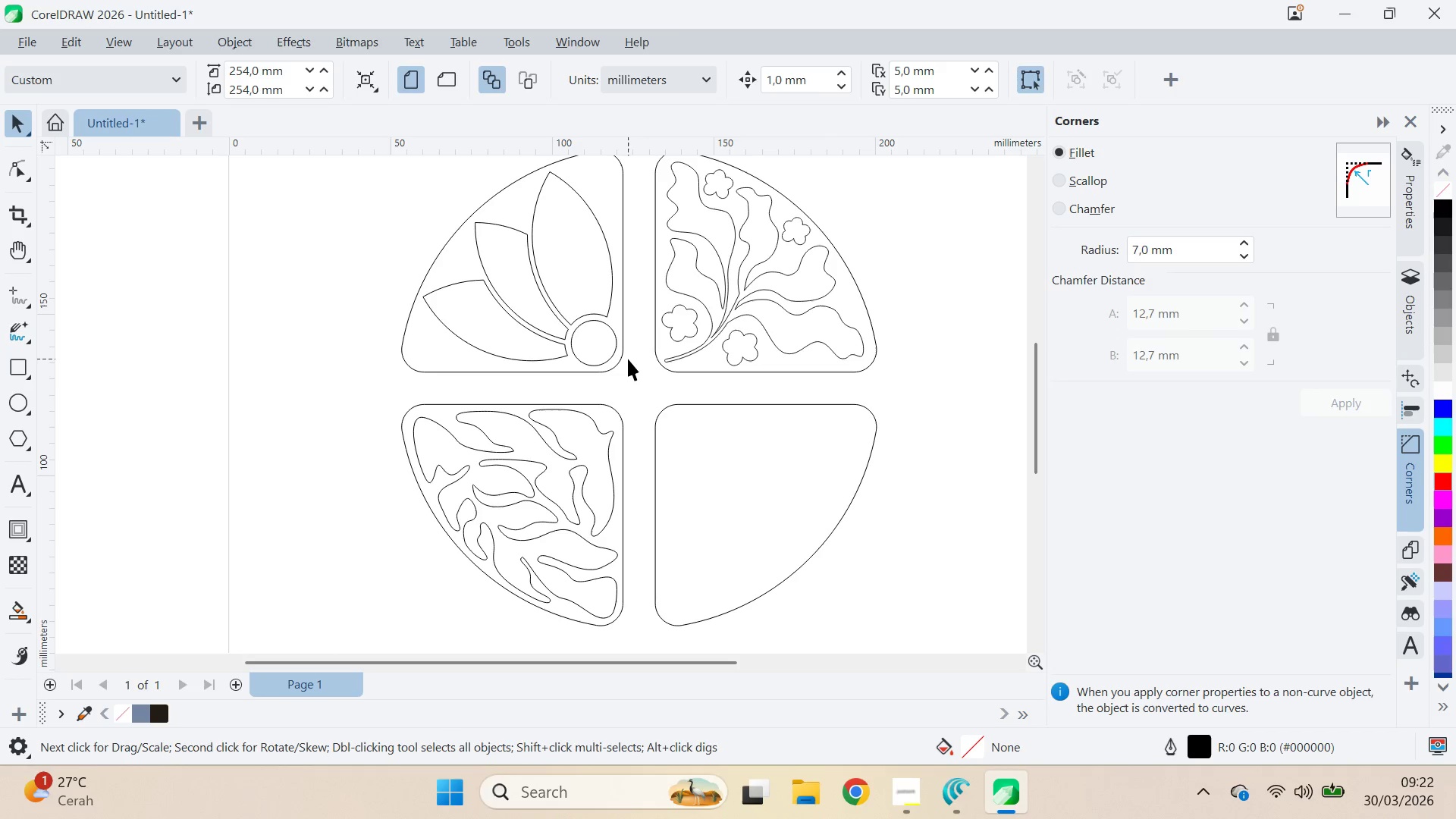 
key(Alt+AltLeft)
 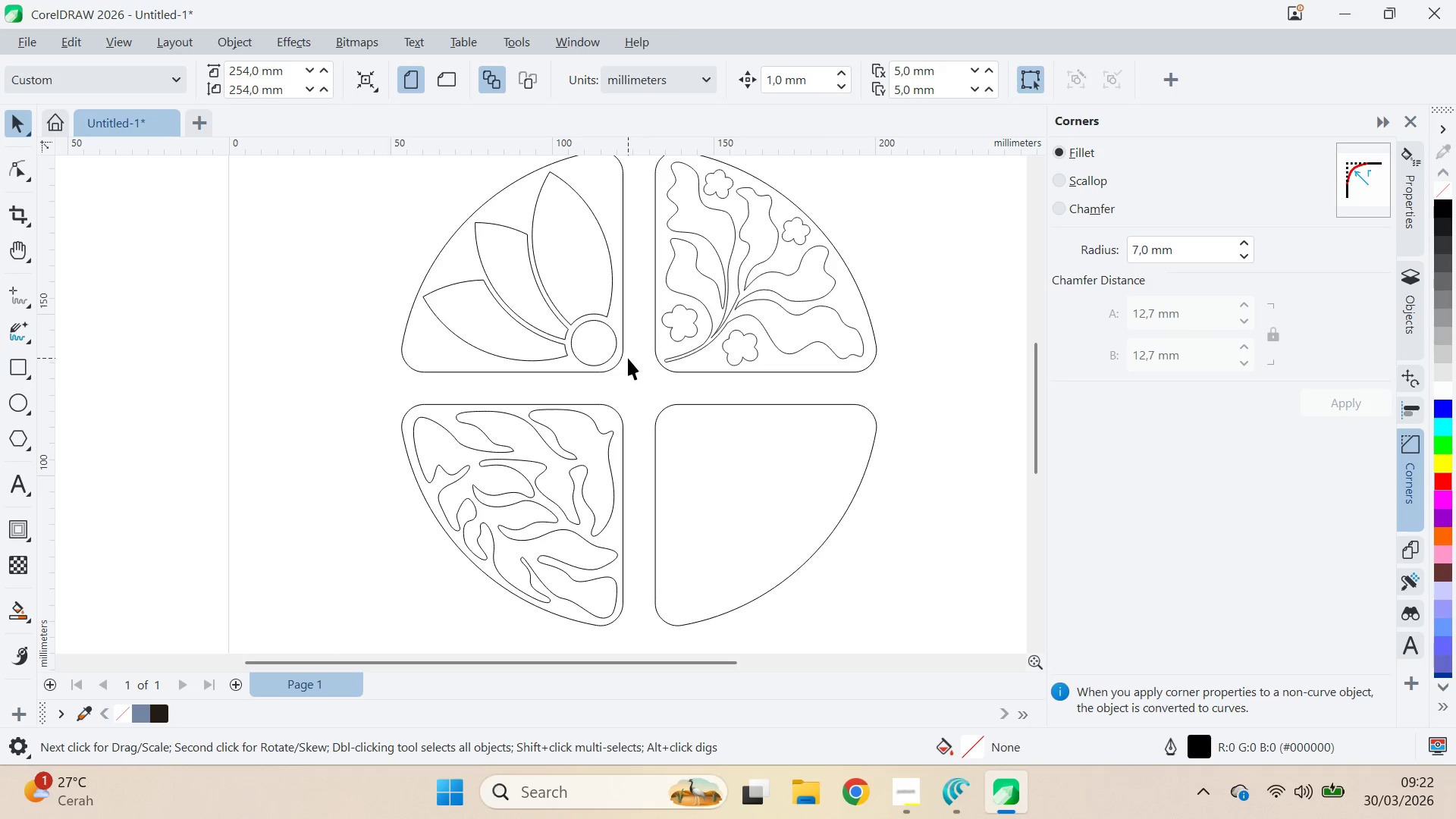 
key(Alt+Tab)
 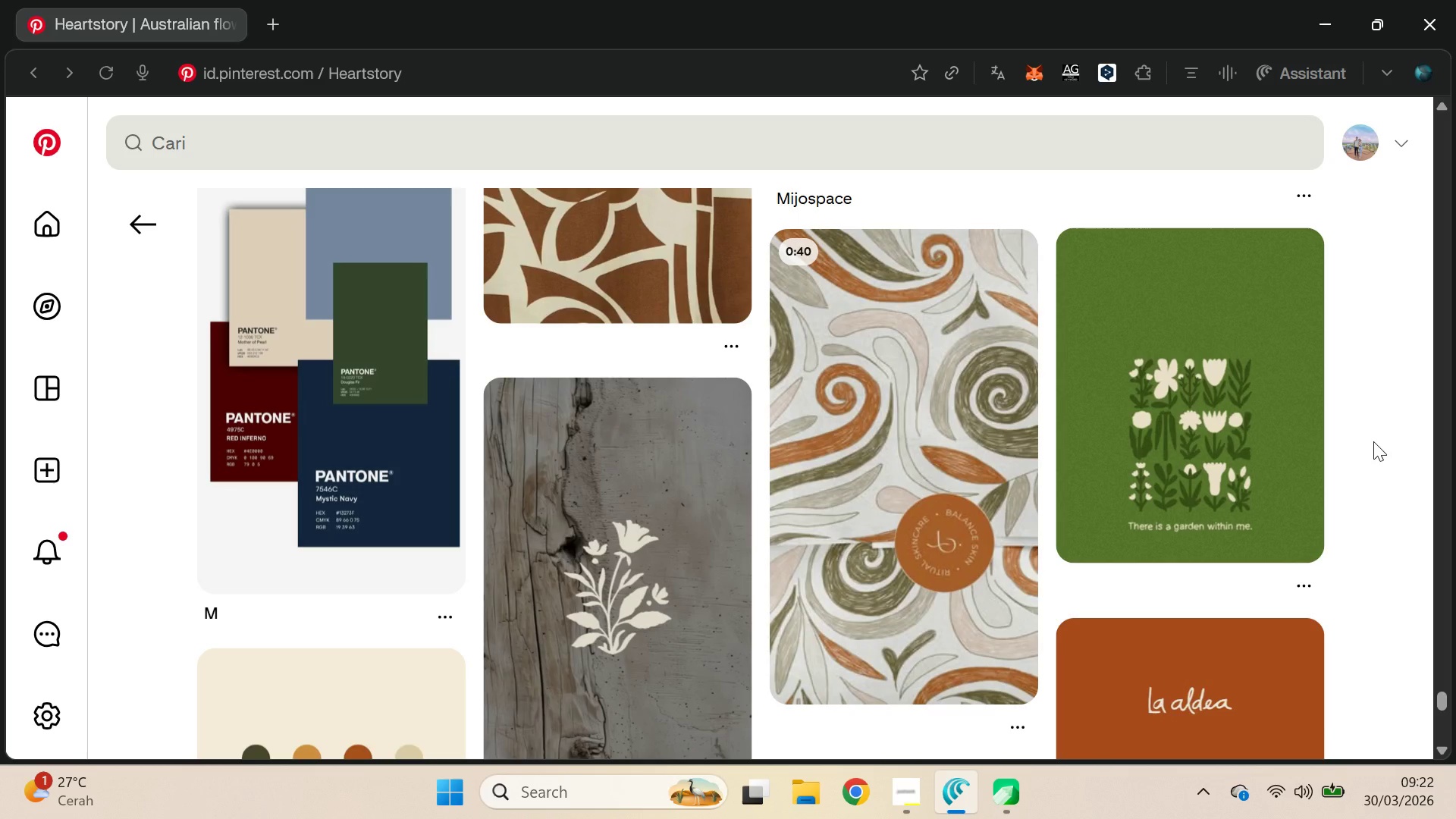 
key(Alt+AltLeft)
 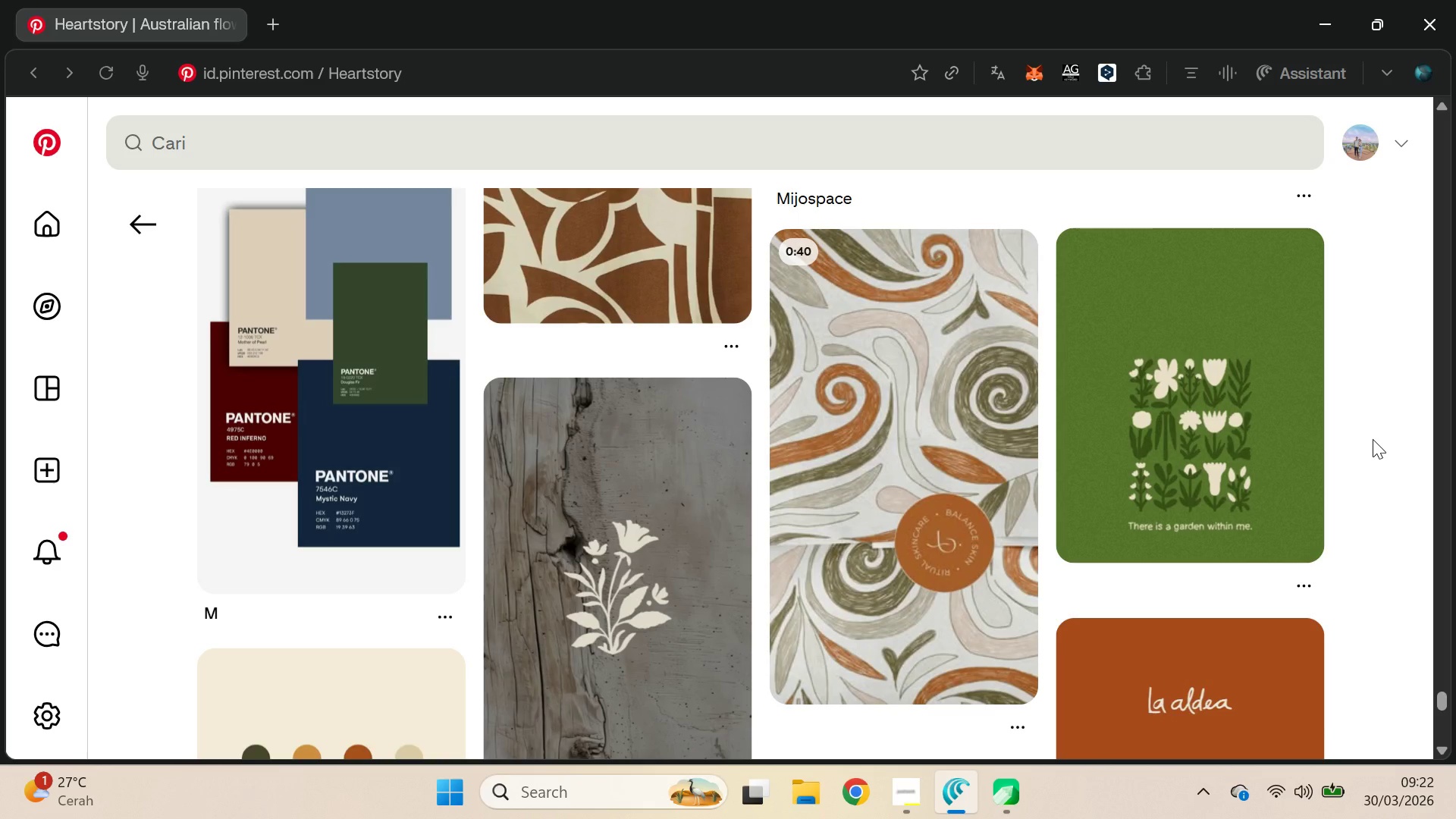 
key(Alt+Tab)
 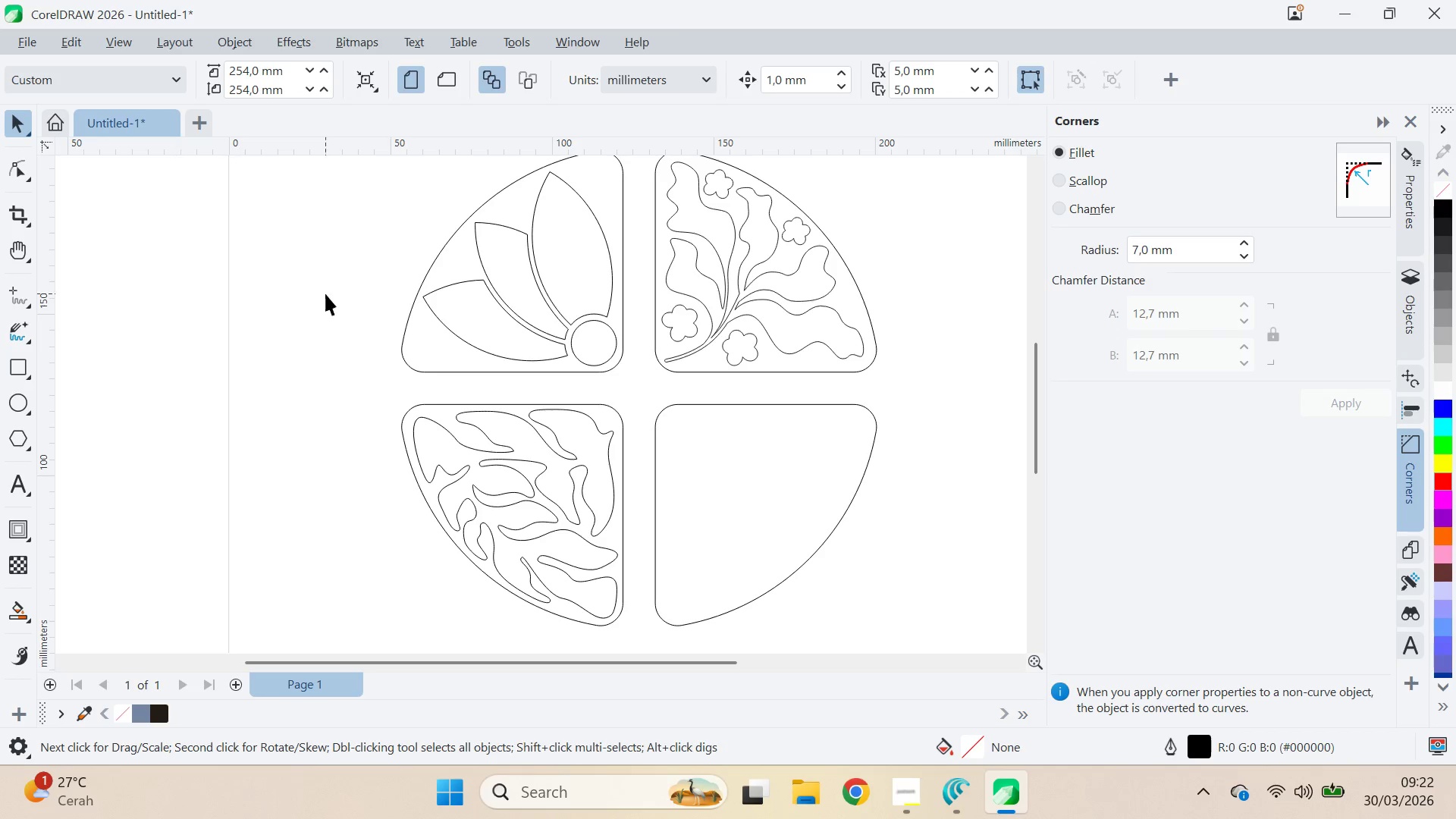 
left_click([670, 319])
 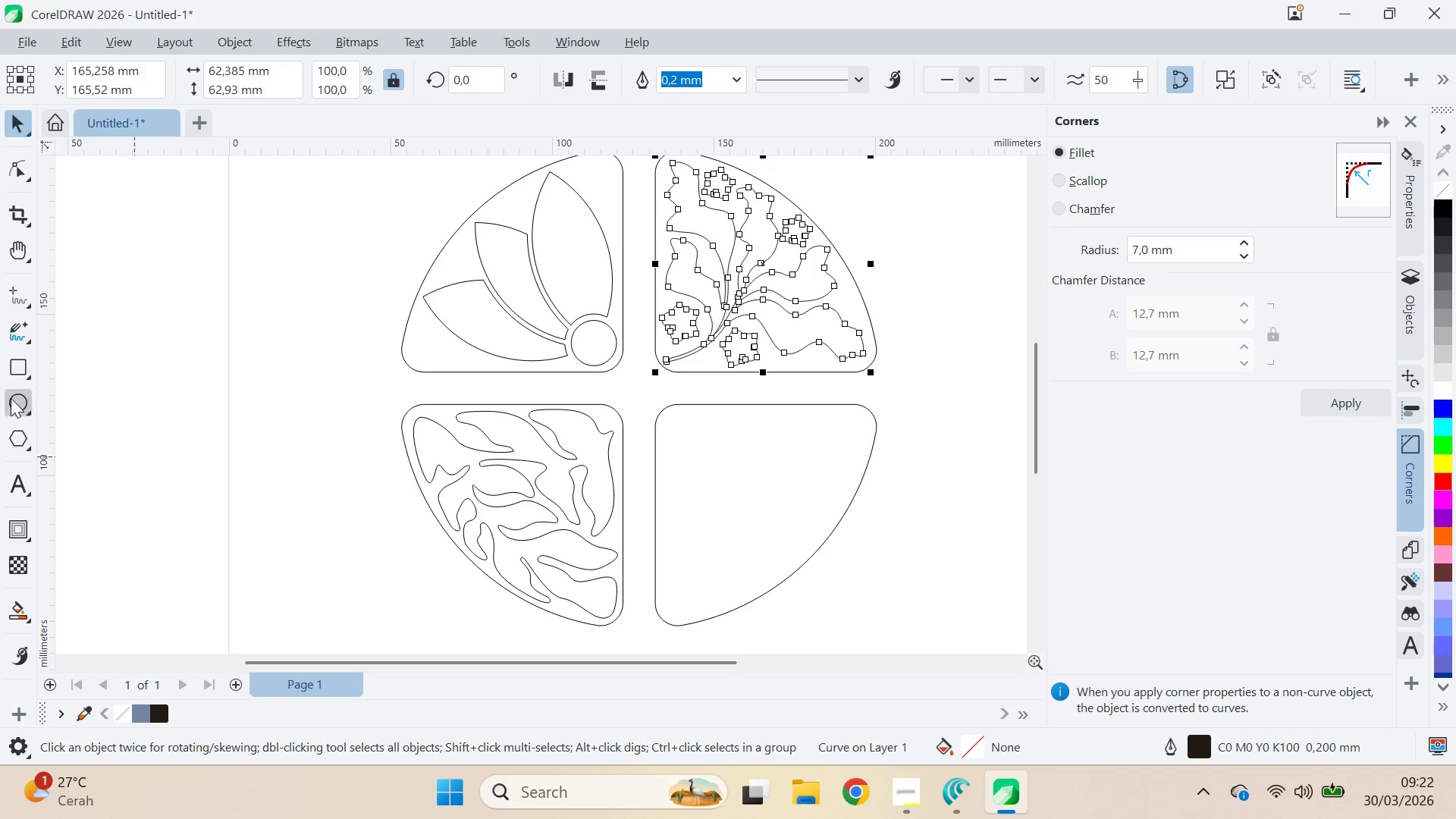 
type(qv)
 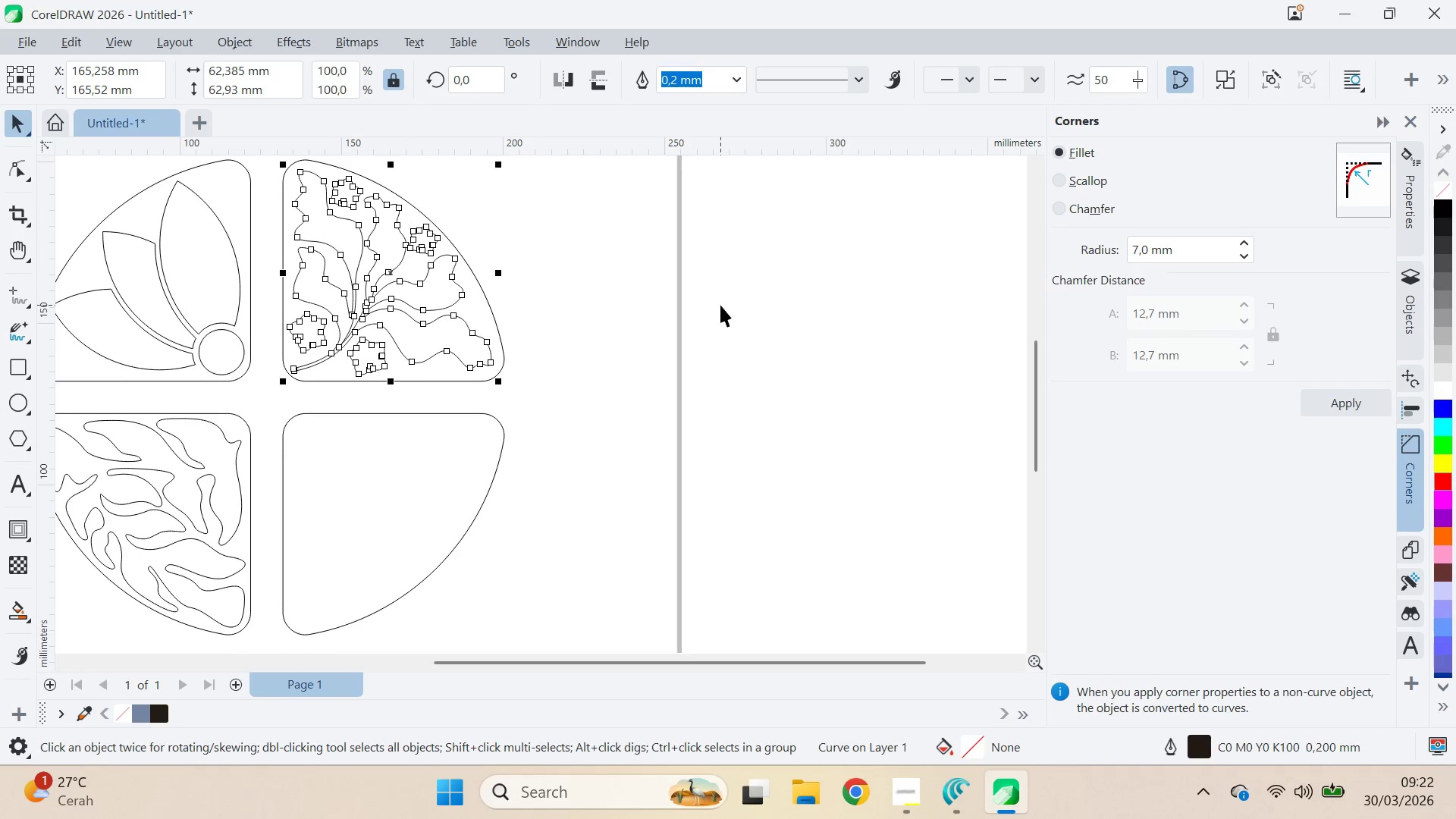 
left_click_drag(start_coordinate=[789, 357], to_coordinate=[416, 366])
 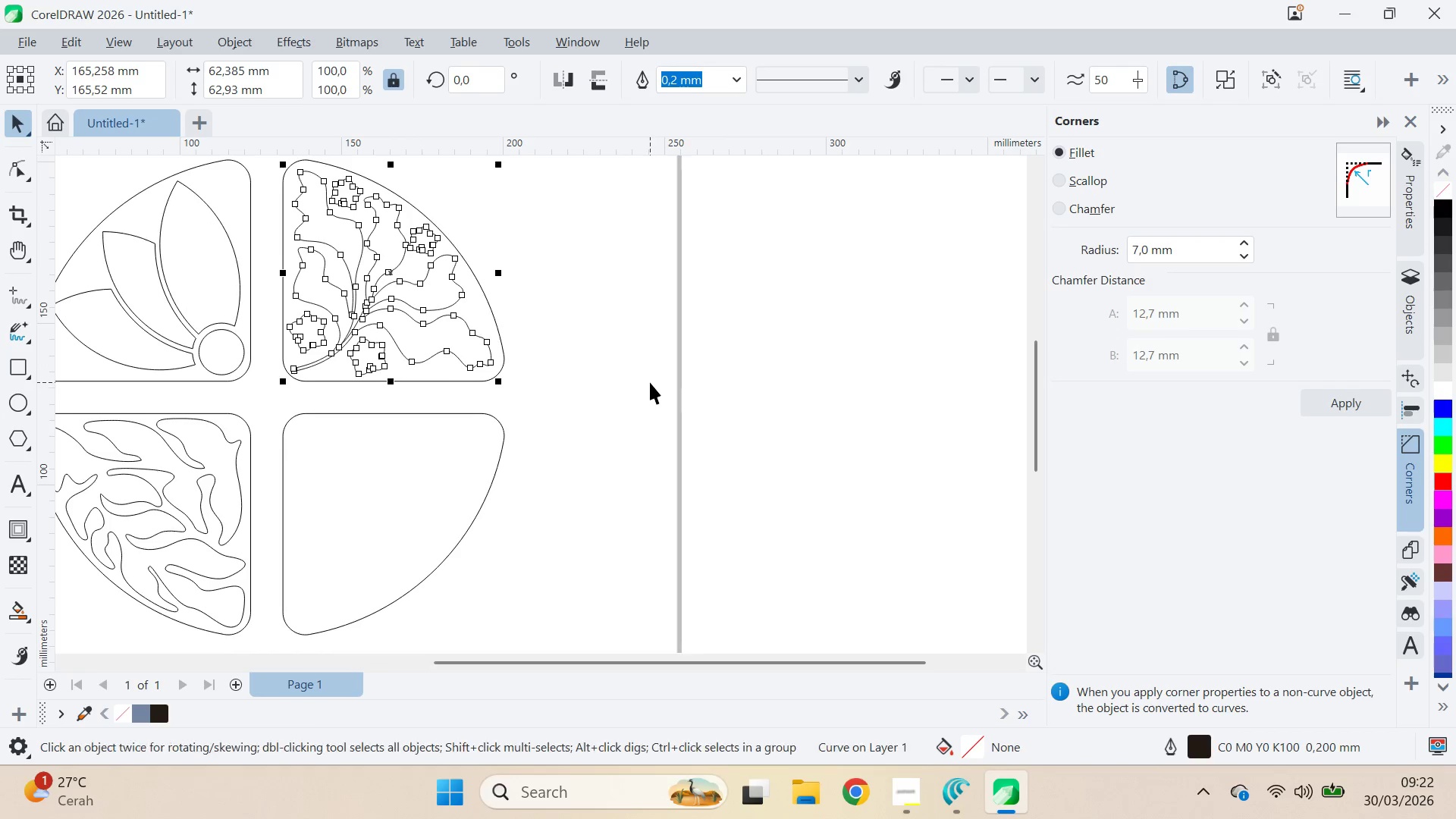 
key(Alt+AltLeft)
 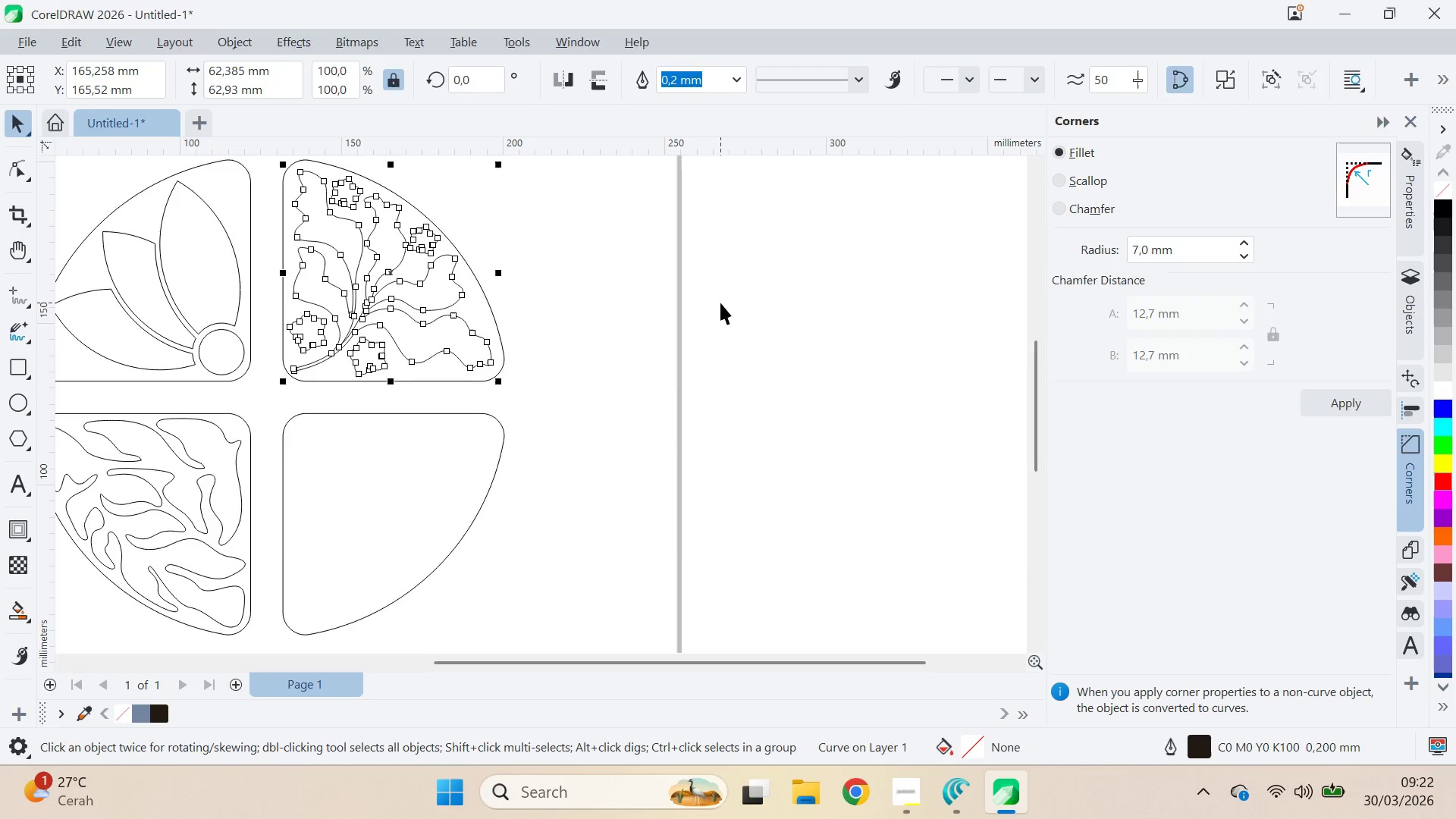 
key(Alt+Tab)
 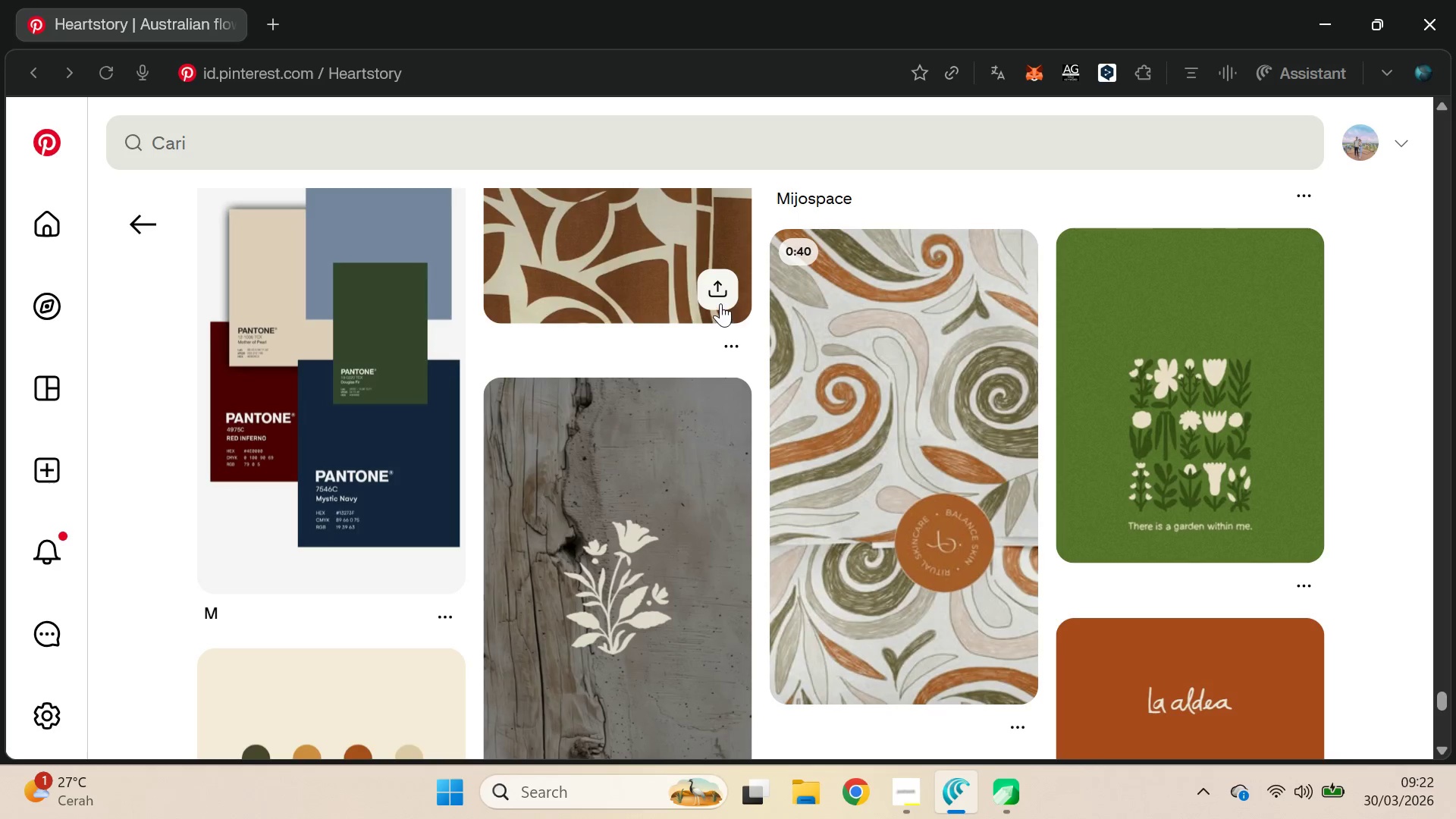 
key(Alt+AltLeft)
 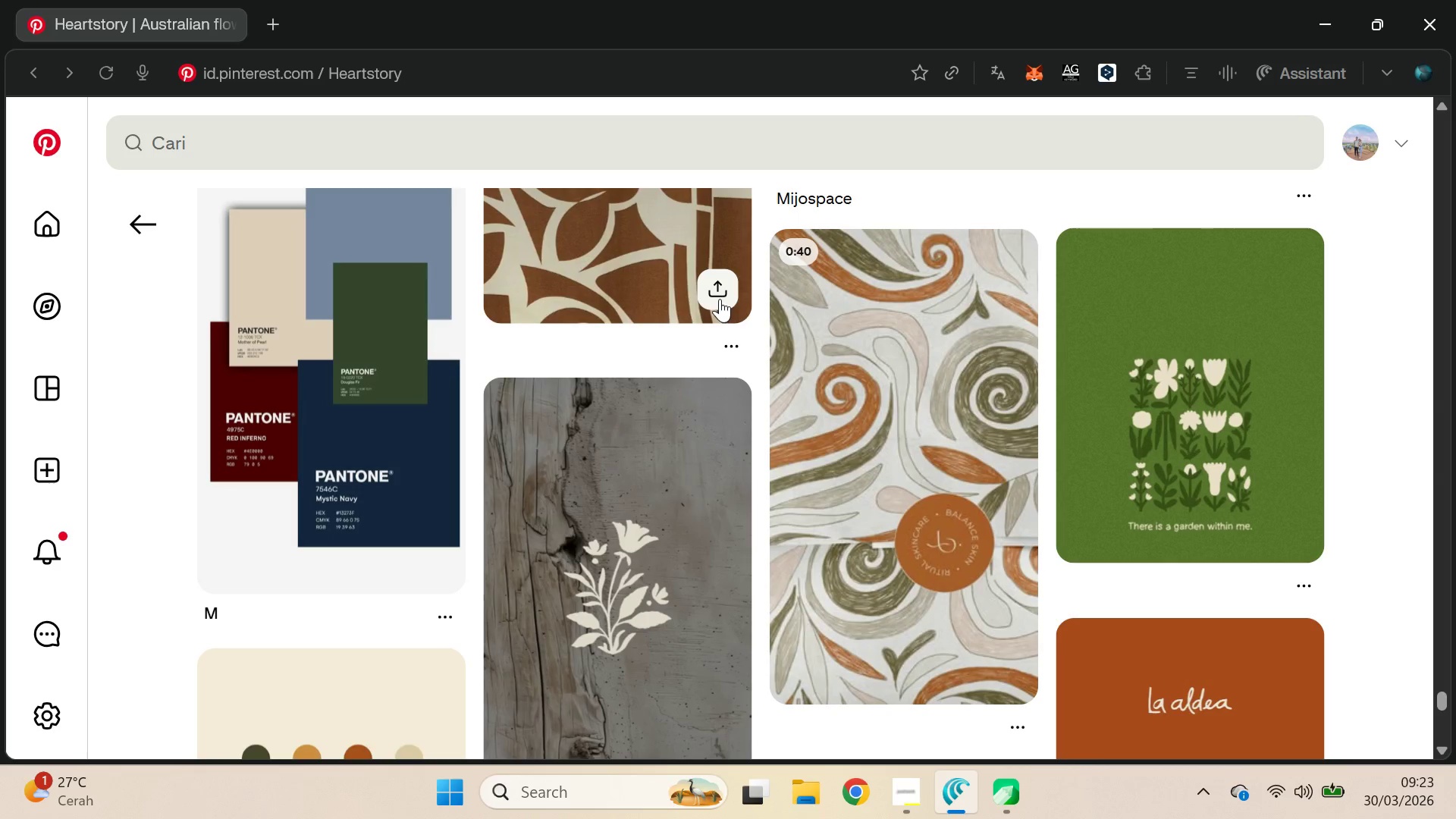 
key(Alt+Tab)
 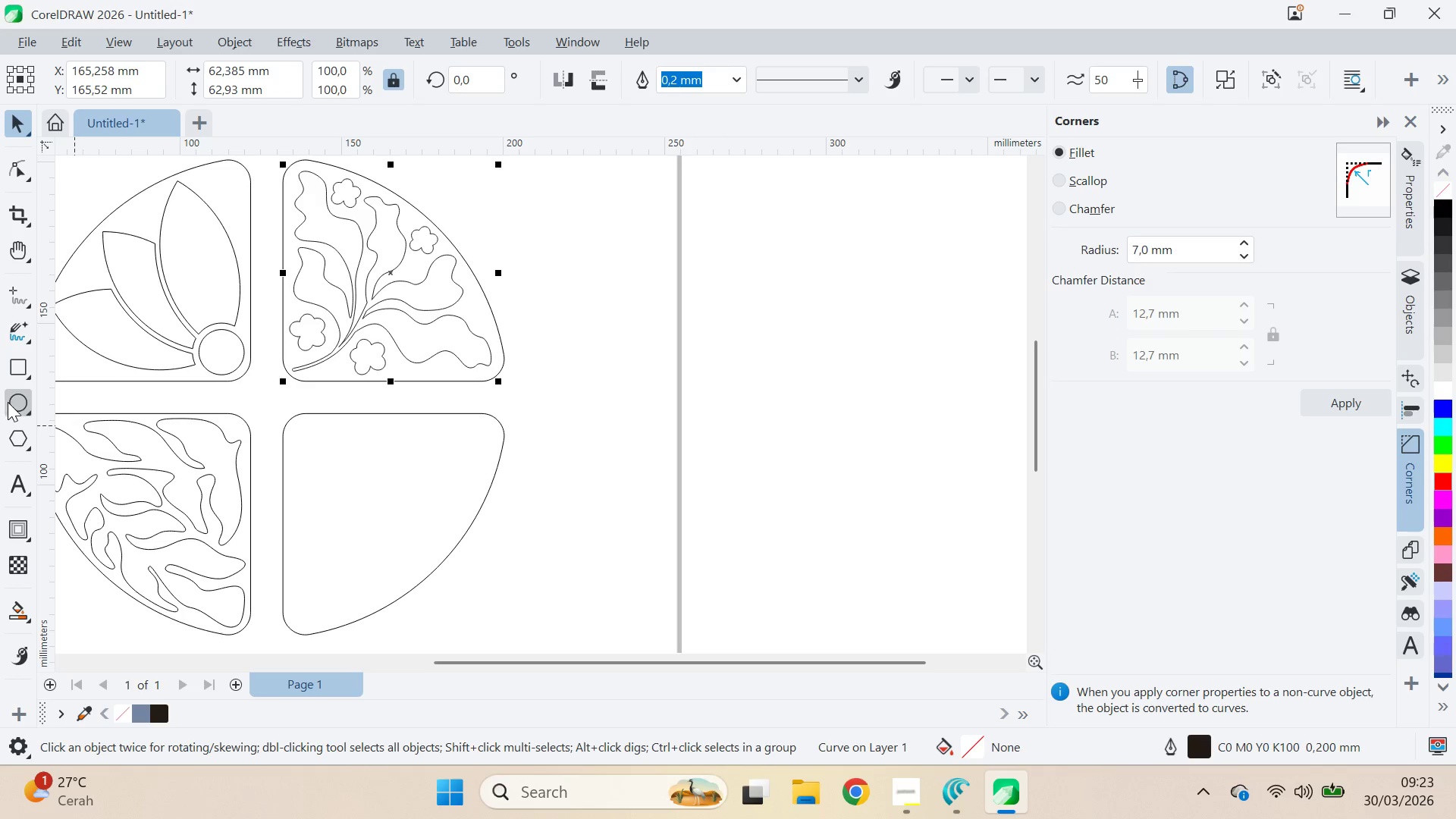 
hold_key(key=ControlLeft, duration=1.48)
left_click_drag(start_coordinate=[683, 300], to_coordinate=[744, 363])
 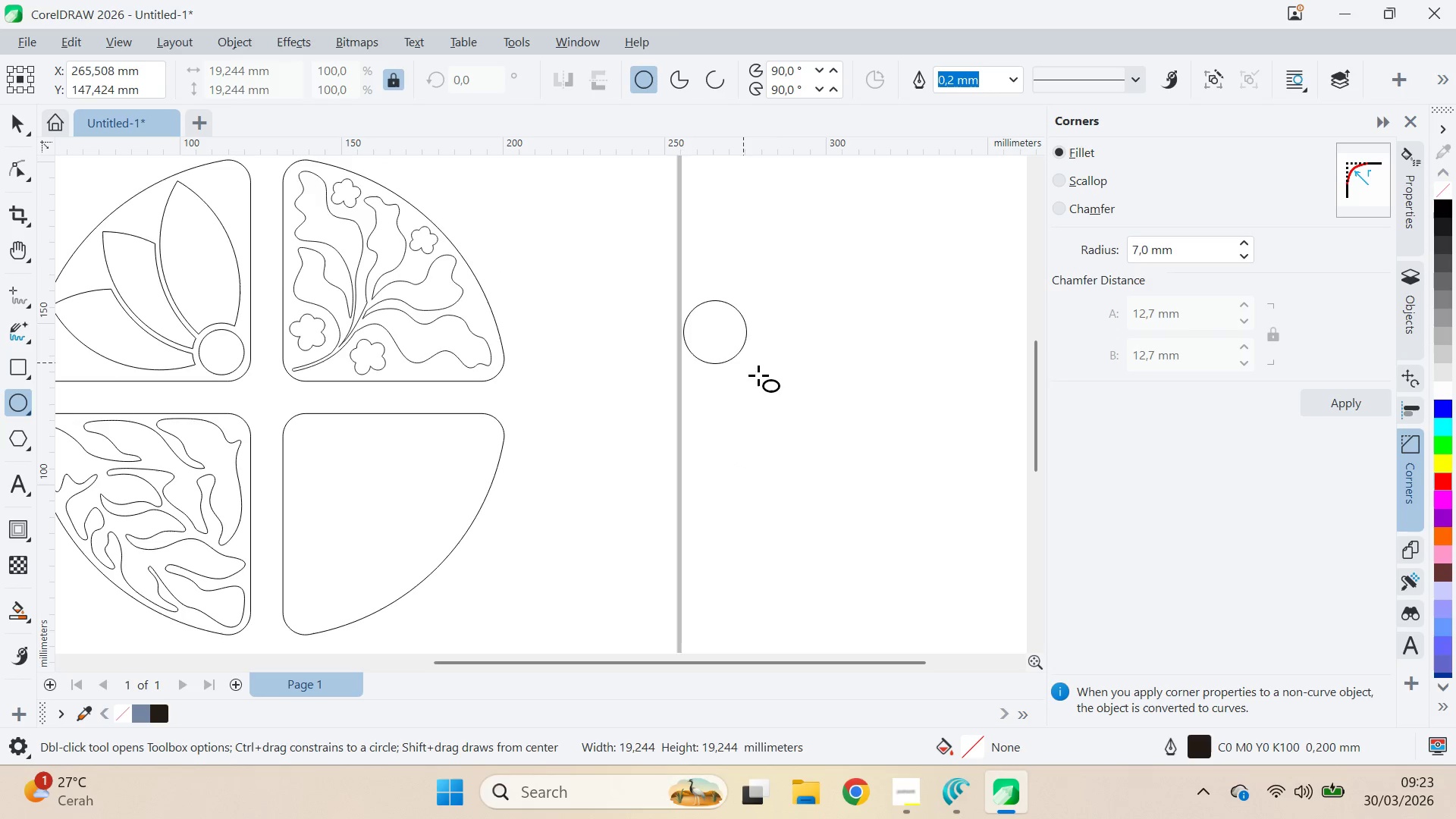 
left_click_drag(start_coordinate=[755, 372], to_coordinate=[780, 401])
 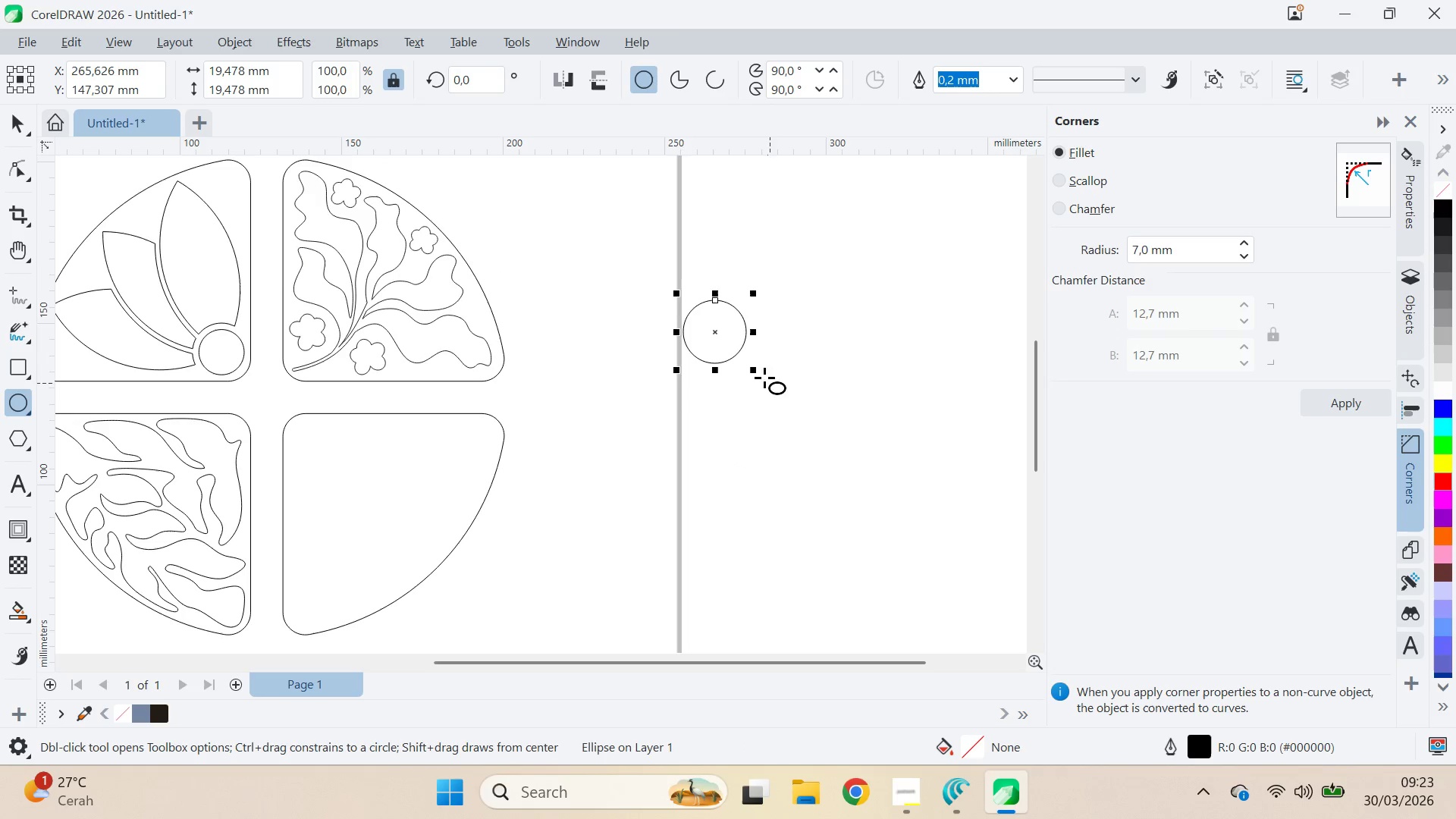 
key(V)
 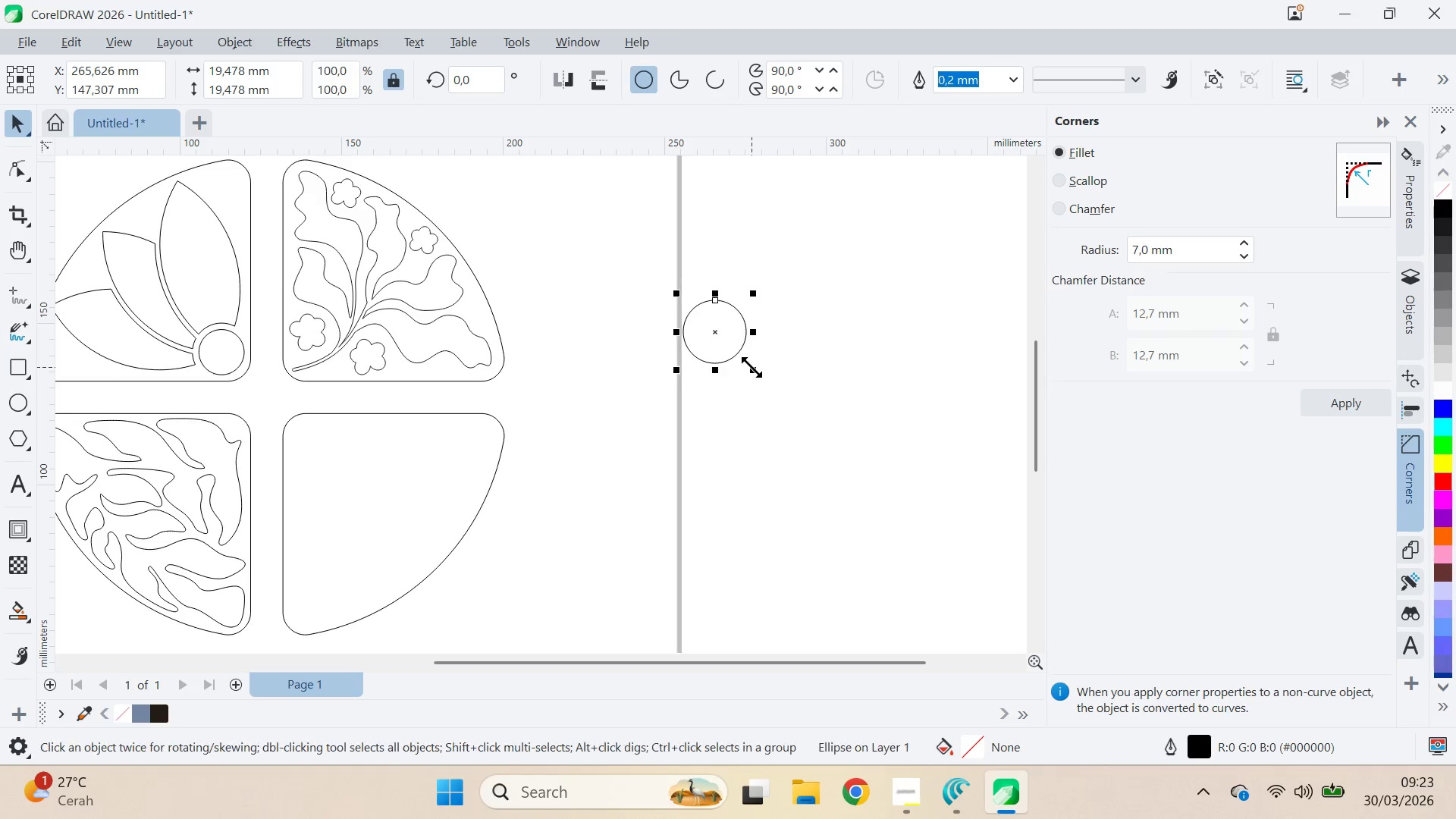 
left_click_drag(start_coordinate=[752, 365], to_coordinate=[776, 401])
 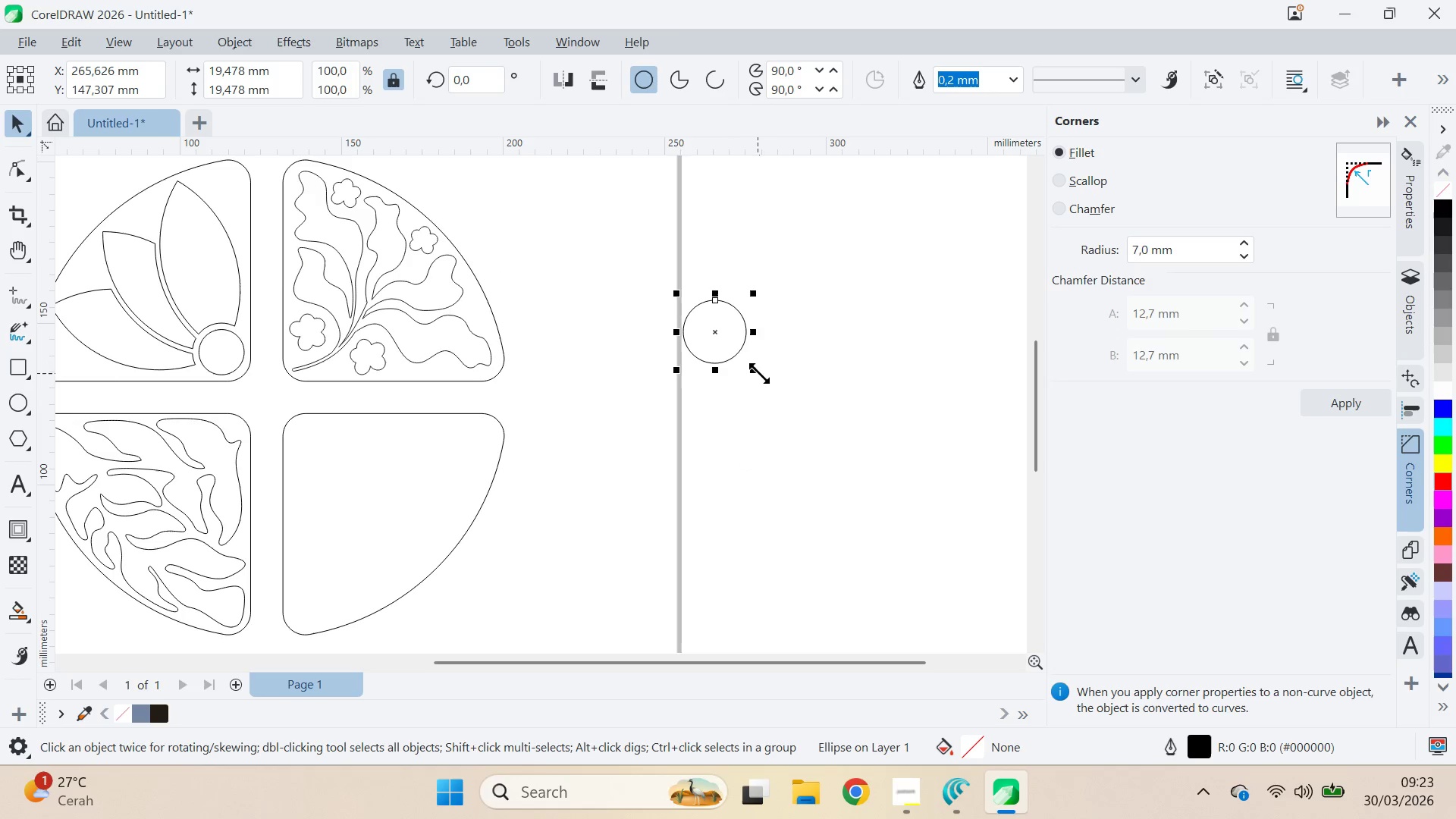 
left_click_drag(start_coordinate=[758, 373], to_coordinate=[812, 449])
 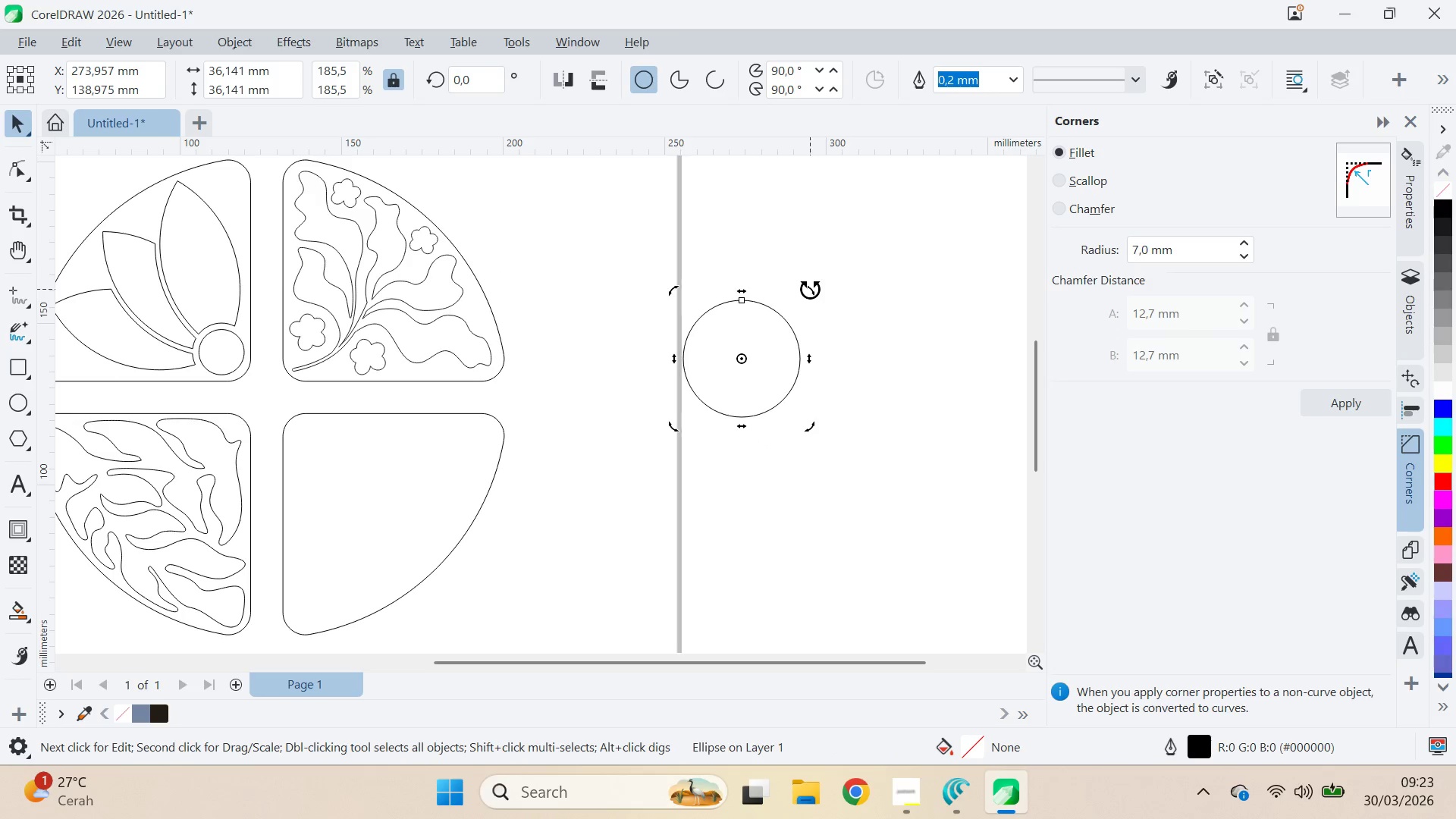 
left_click_drag(start_coordinate=[752, 361], to_coordinate=[814, 410])
 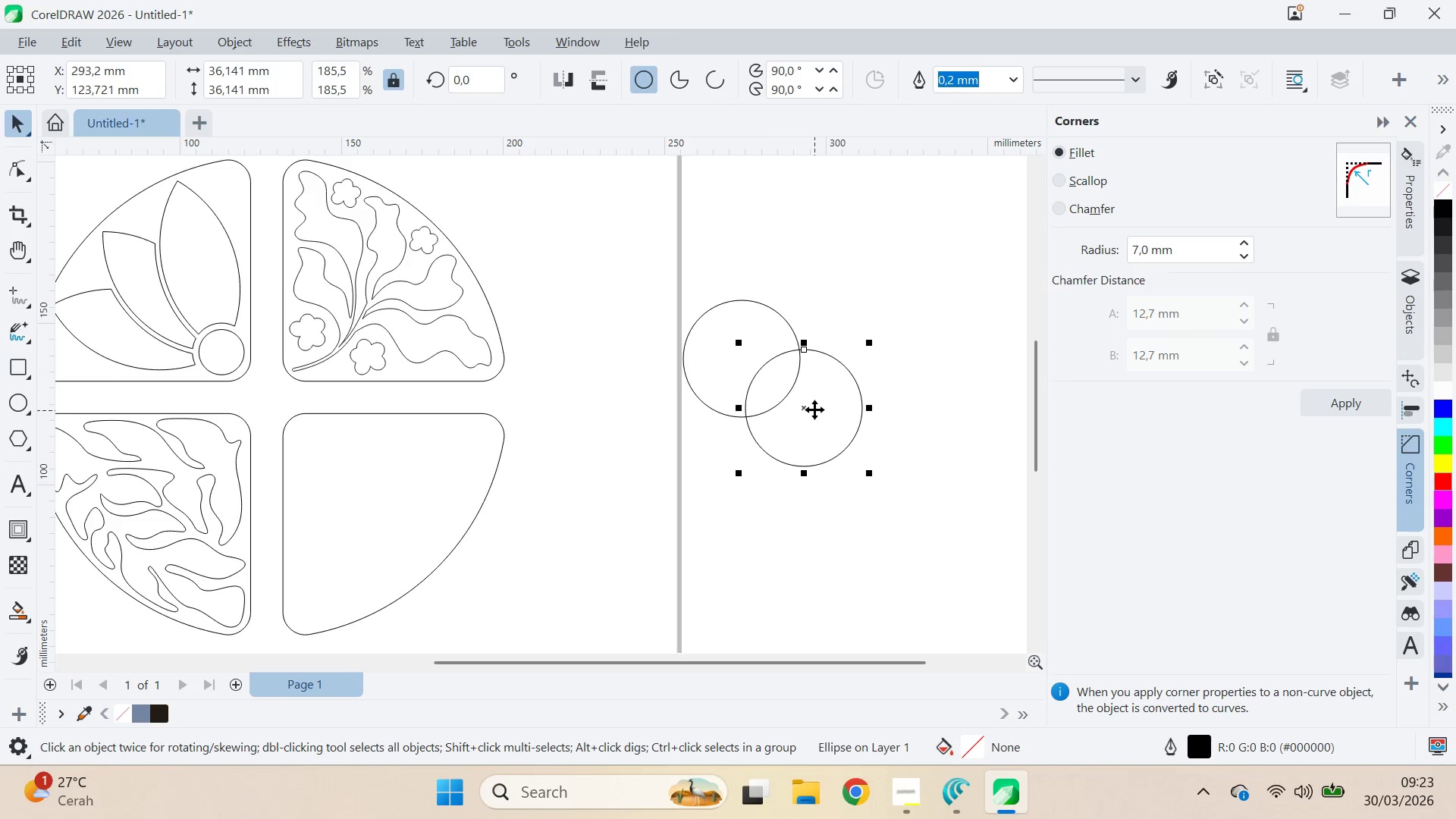 
left_click_drag(start_coordinate=[814, 410], to_coordinate=[779, 476])
 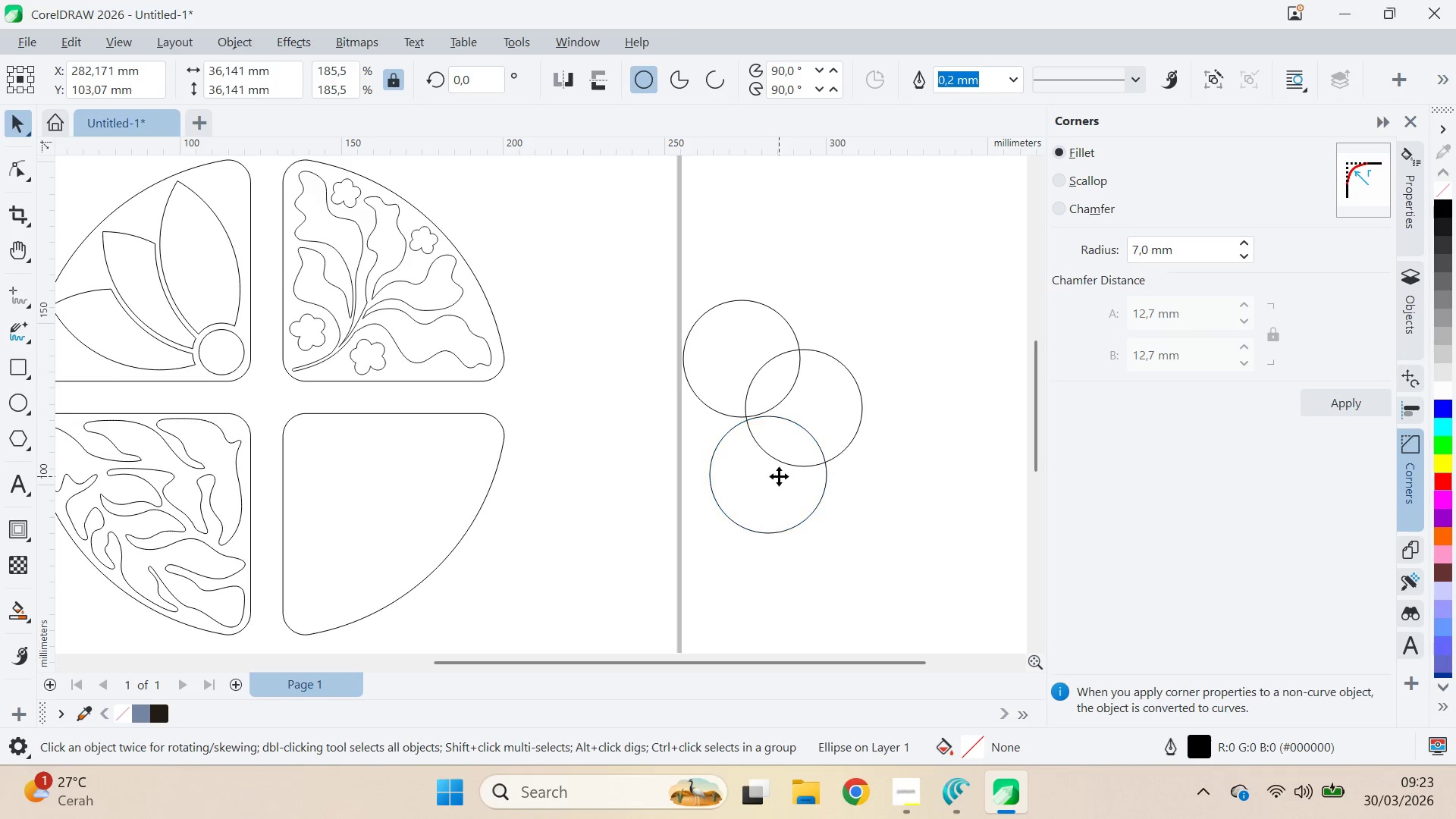 
left_click_drag(start_coordinate=[779, 476], to_coordinate=[700, 472])
 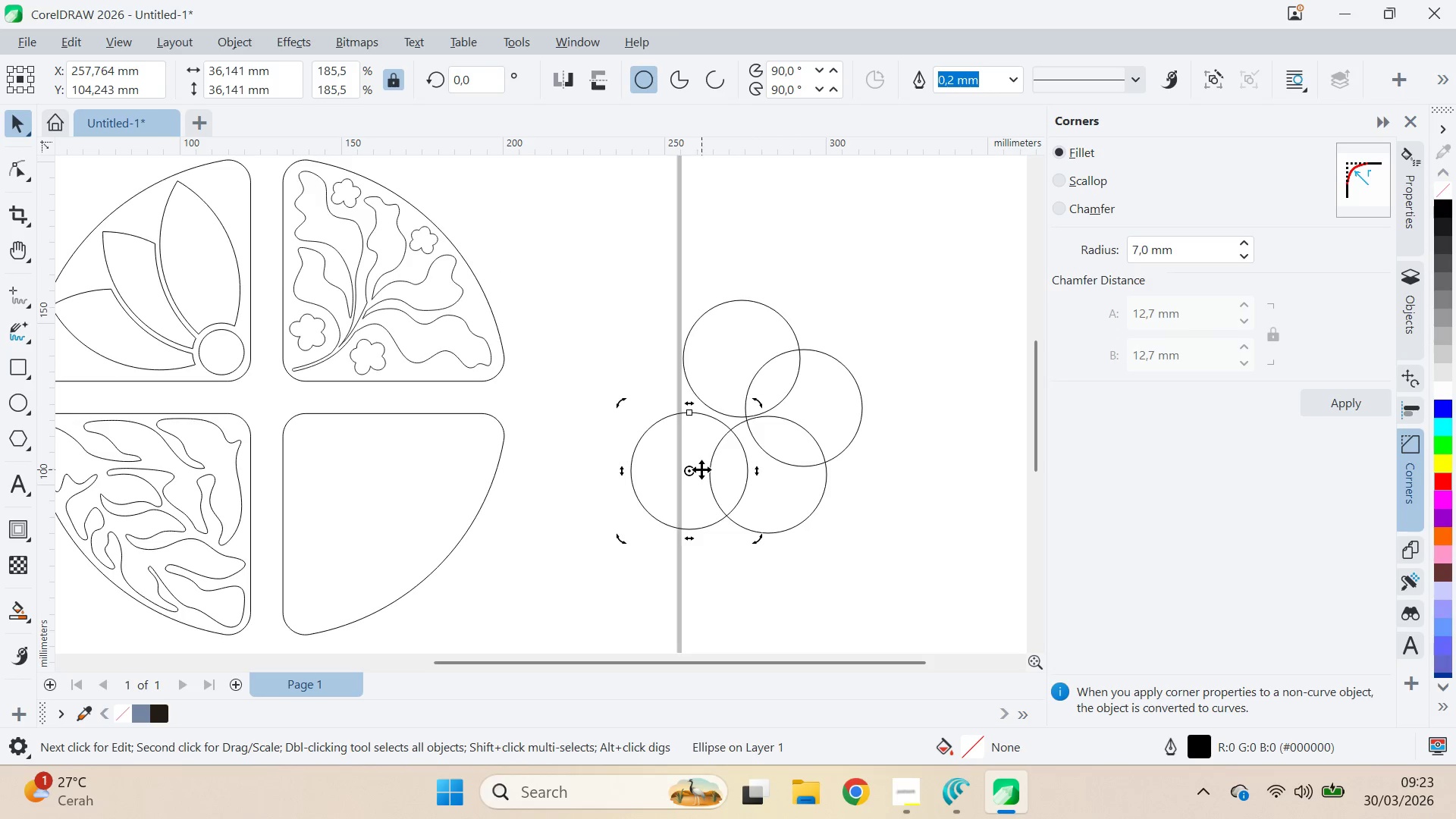 
right_click([701, 469])
 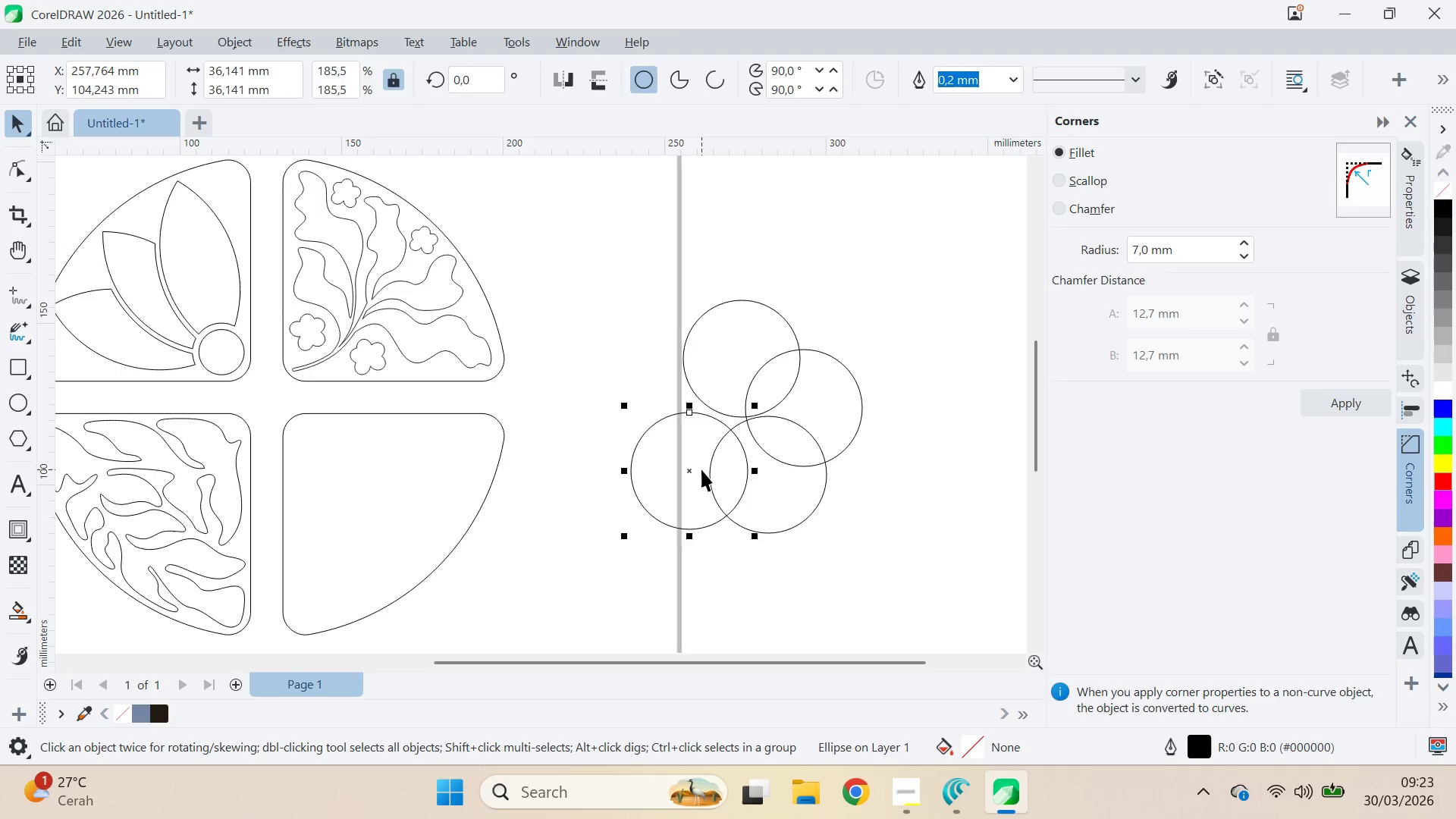 
left_click([701, 469])
 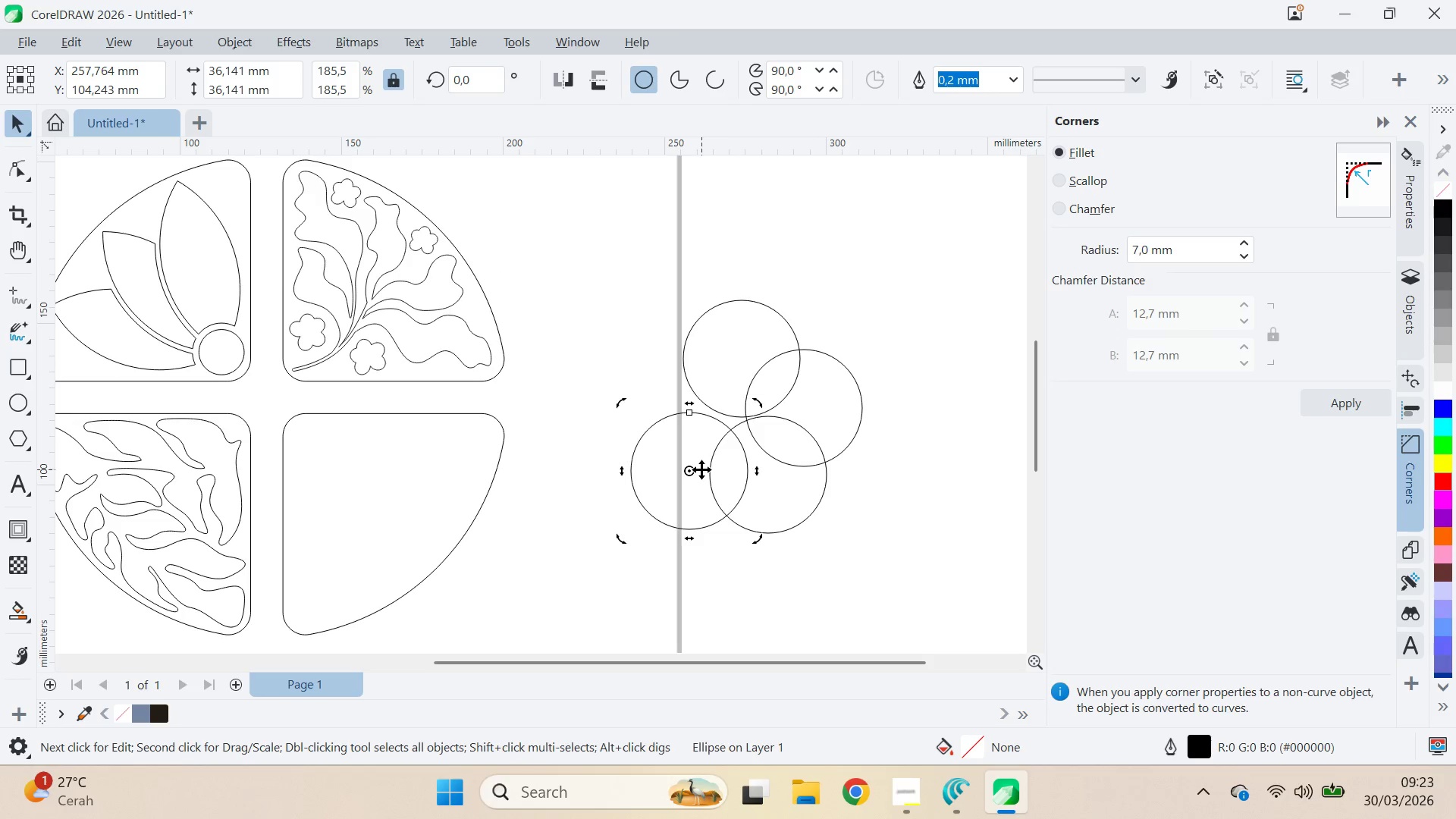 
left_click([701, 469])
 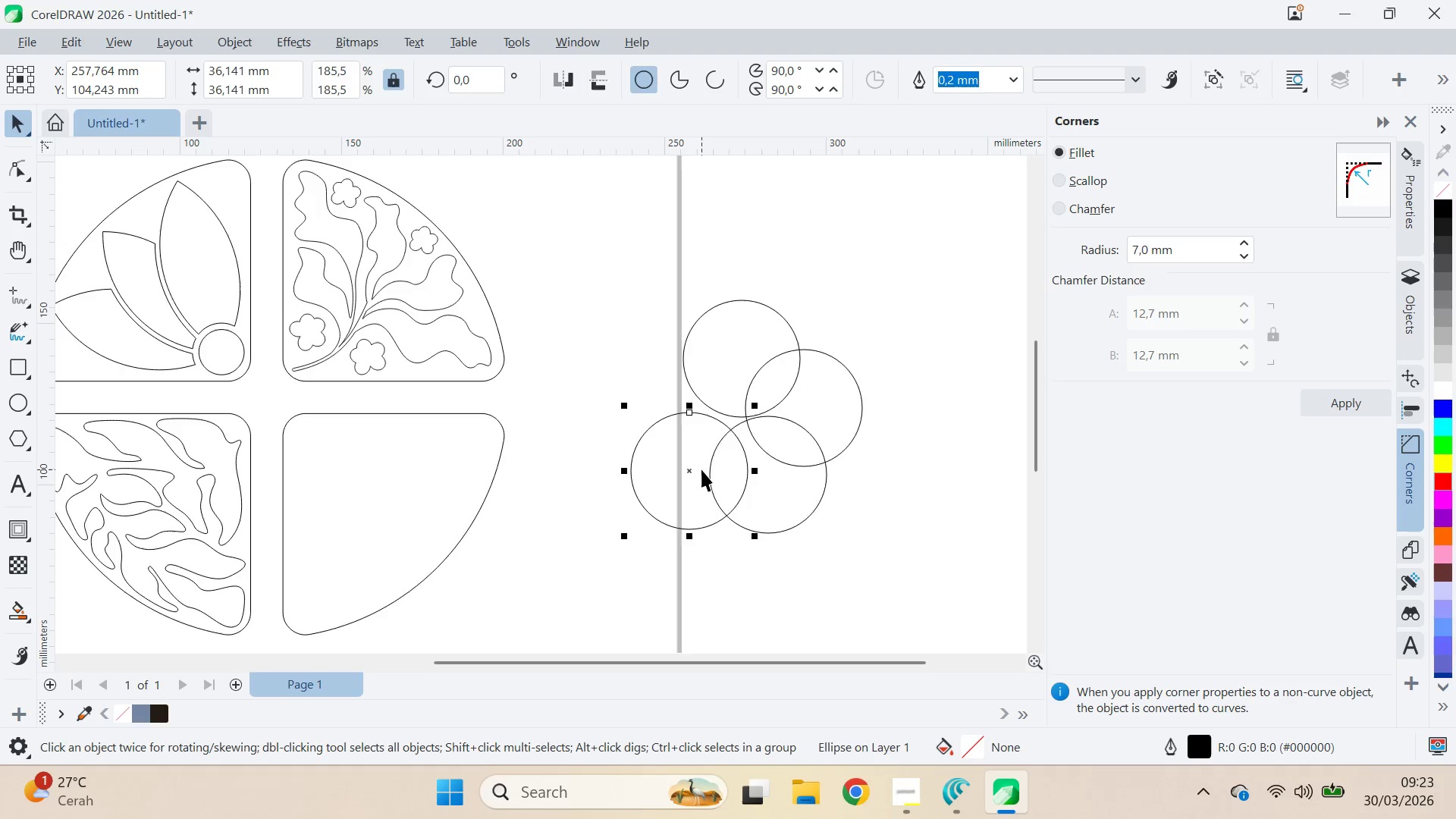 
left_click_drag(start_coordinate=[701, 469], to_coordinate=[692, 433])
 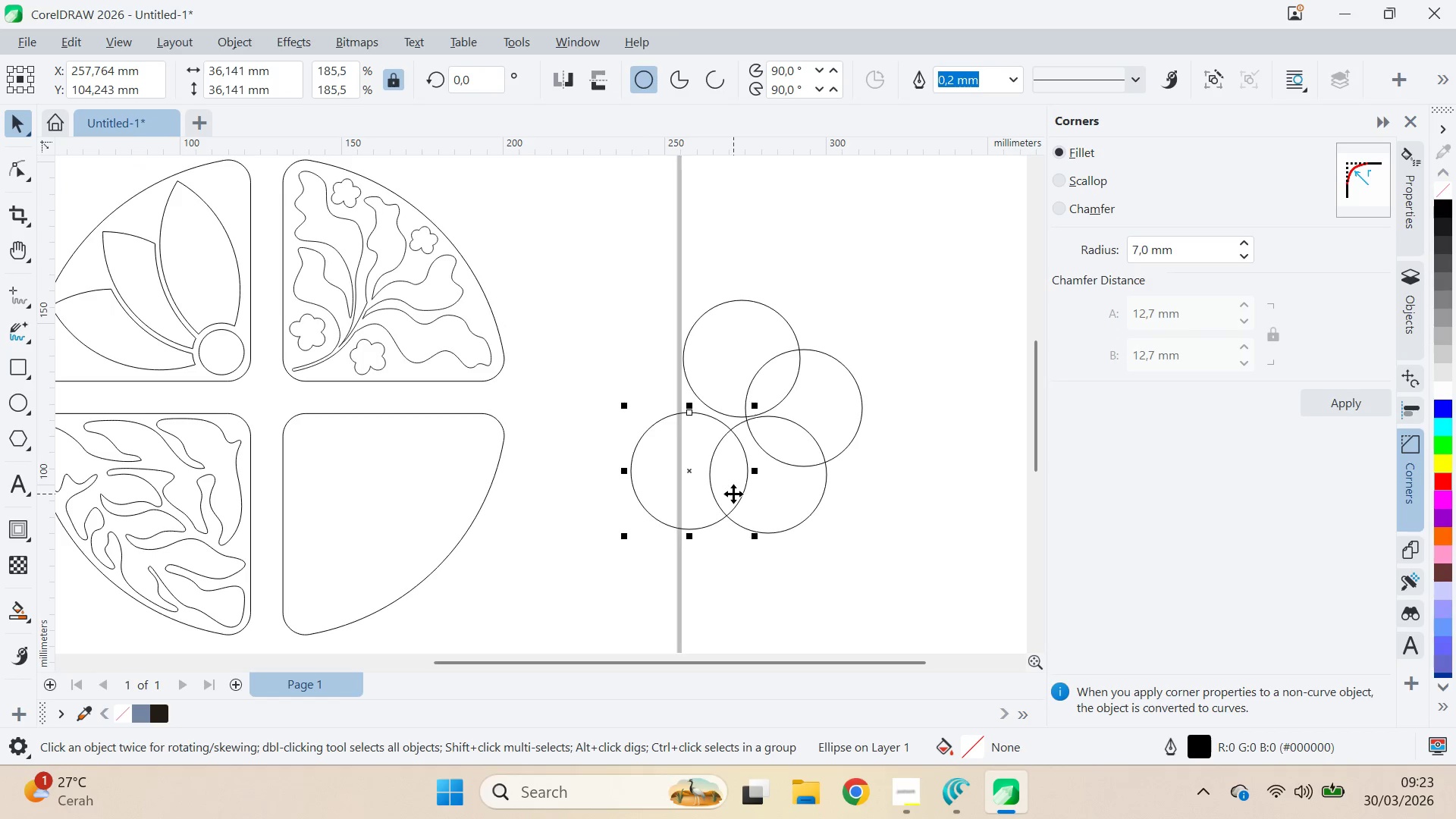 
left_click_drag(start_coordinate=[693, 510], to_coordinate=[667, 437])
 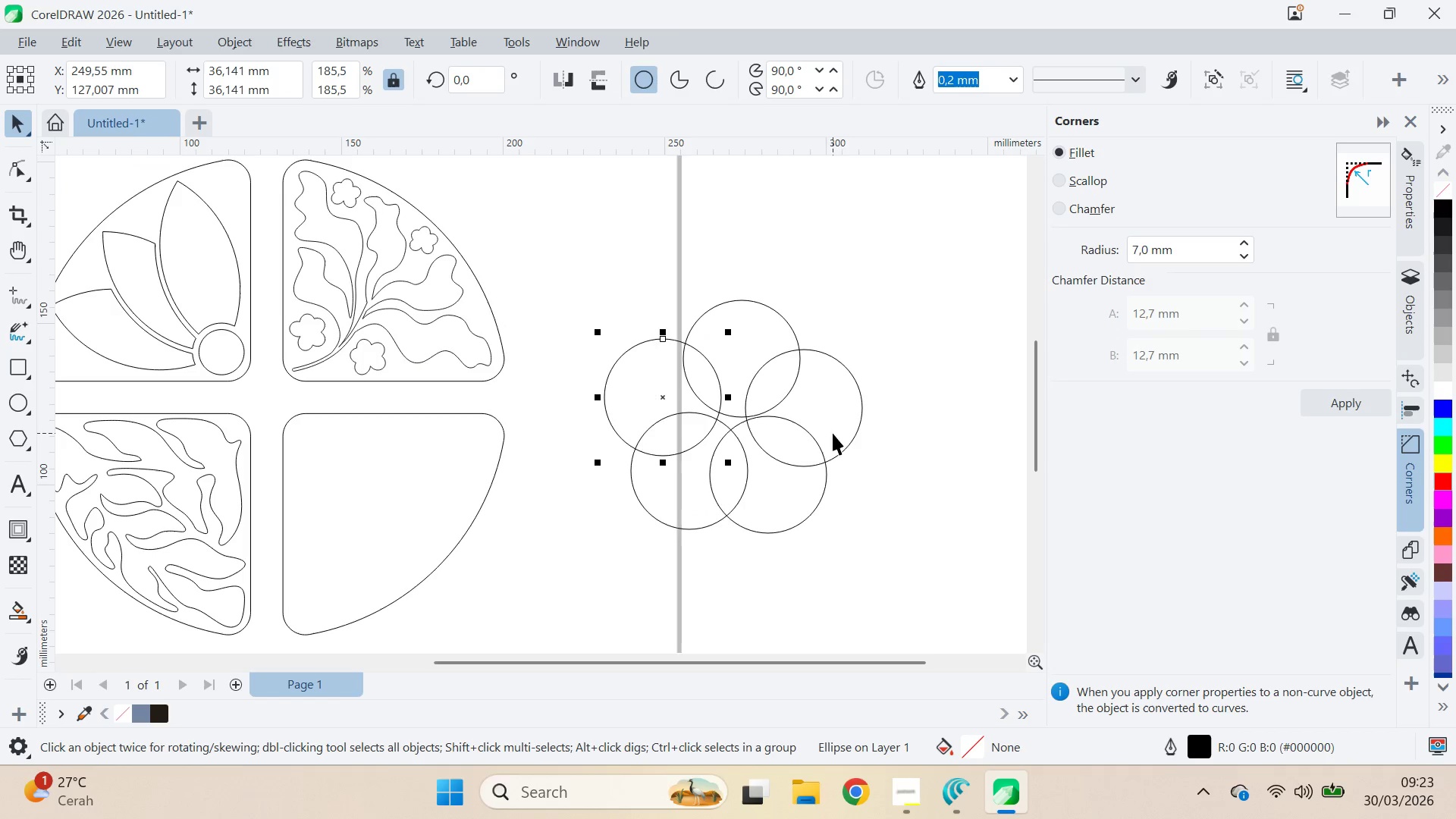 
left_click_drag(start_coordinate=[840, 424], to_coordinate=[853, 413])
 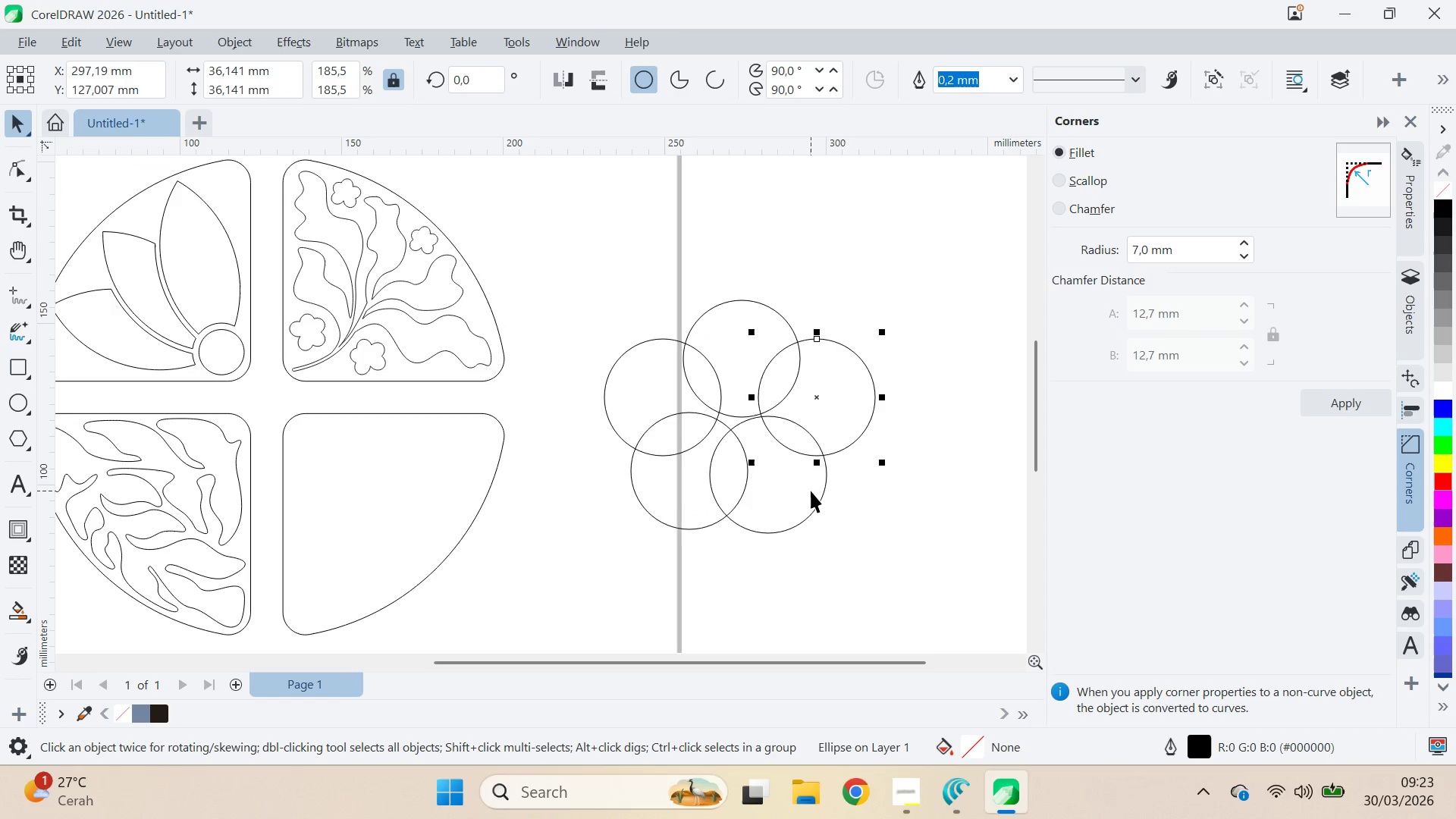 
left_click_drag(start_coordinate=[811, 491], to_coordinate=[832, 510])
 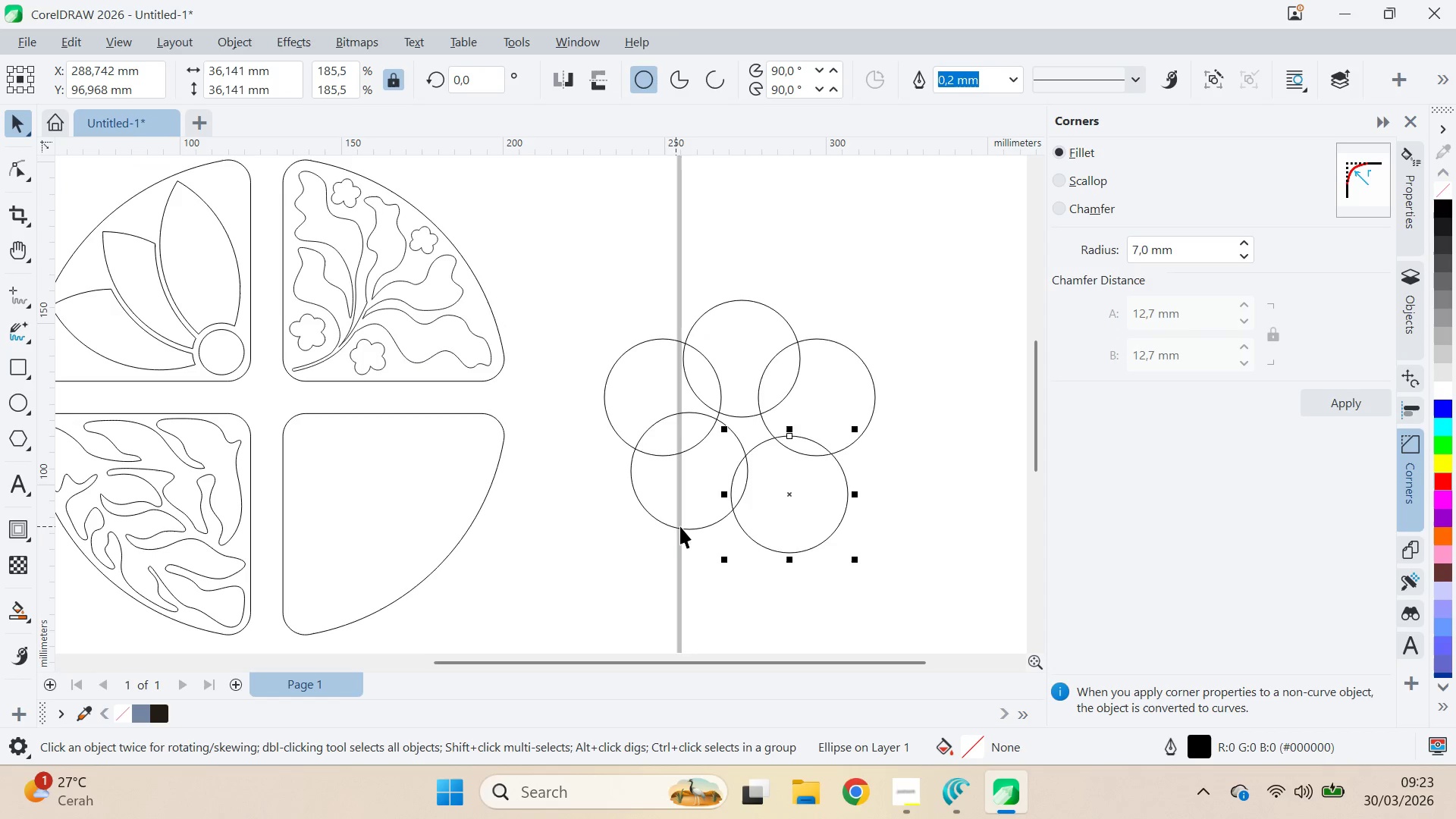 
left_click_drag(start_coordinate=[681, 526], to_coordinate=[670, 552])
 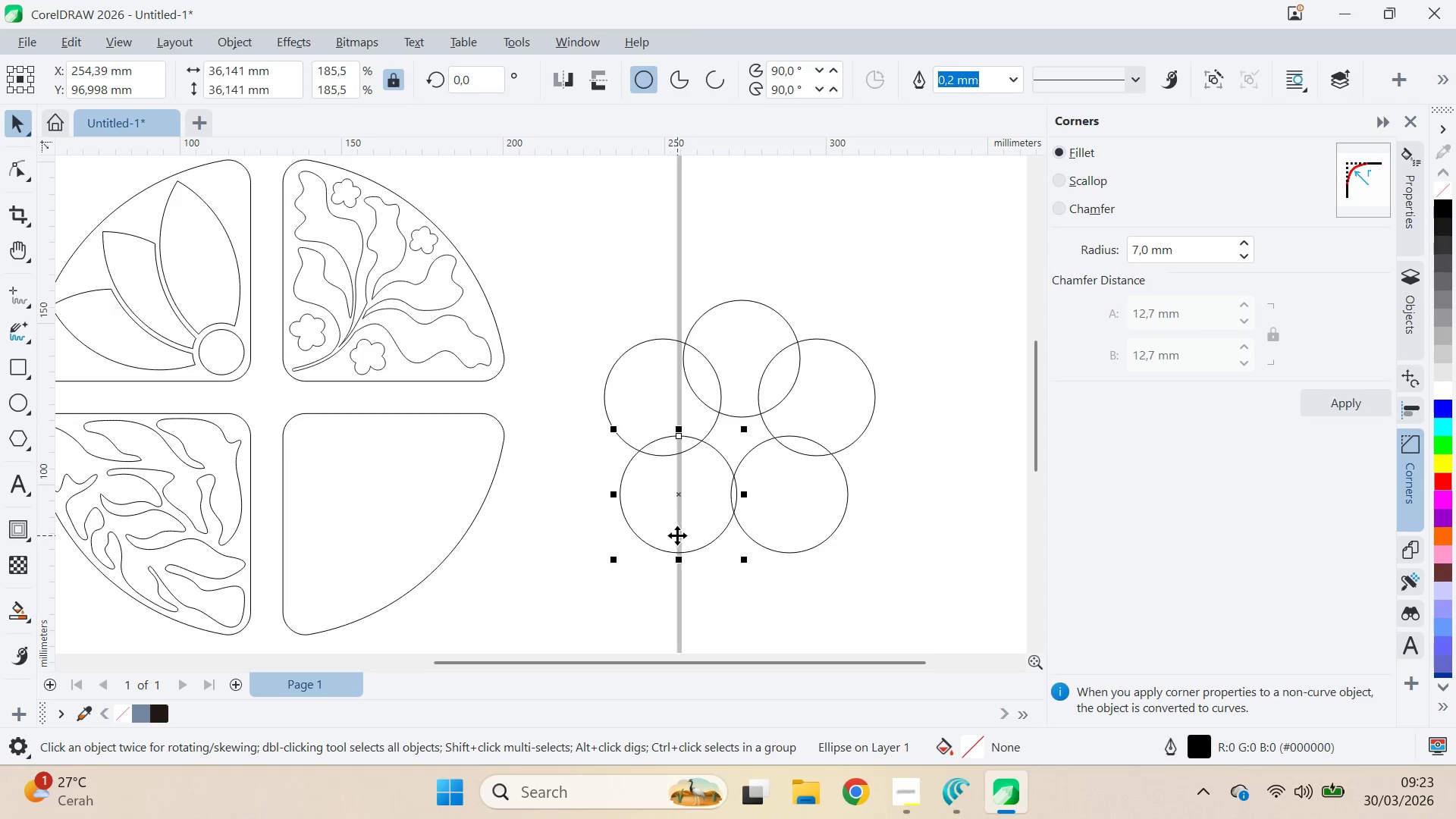 
left_click_drag(start_coordinate=[679, 535], to_coordinate=[692, 545])
 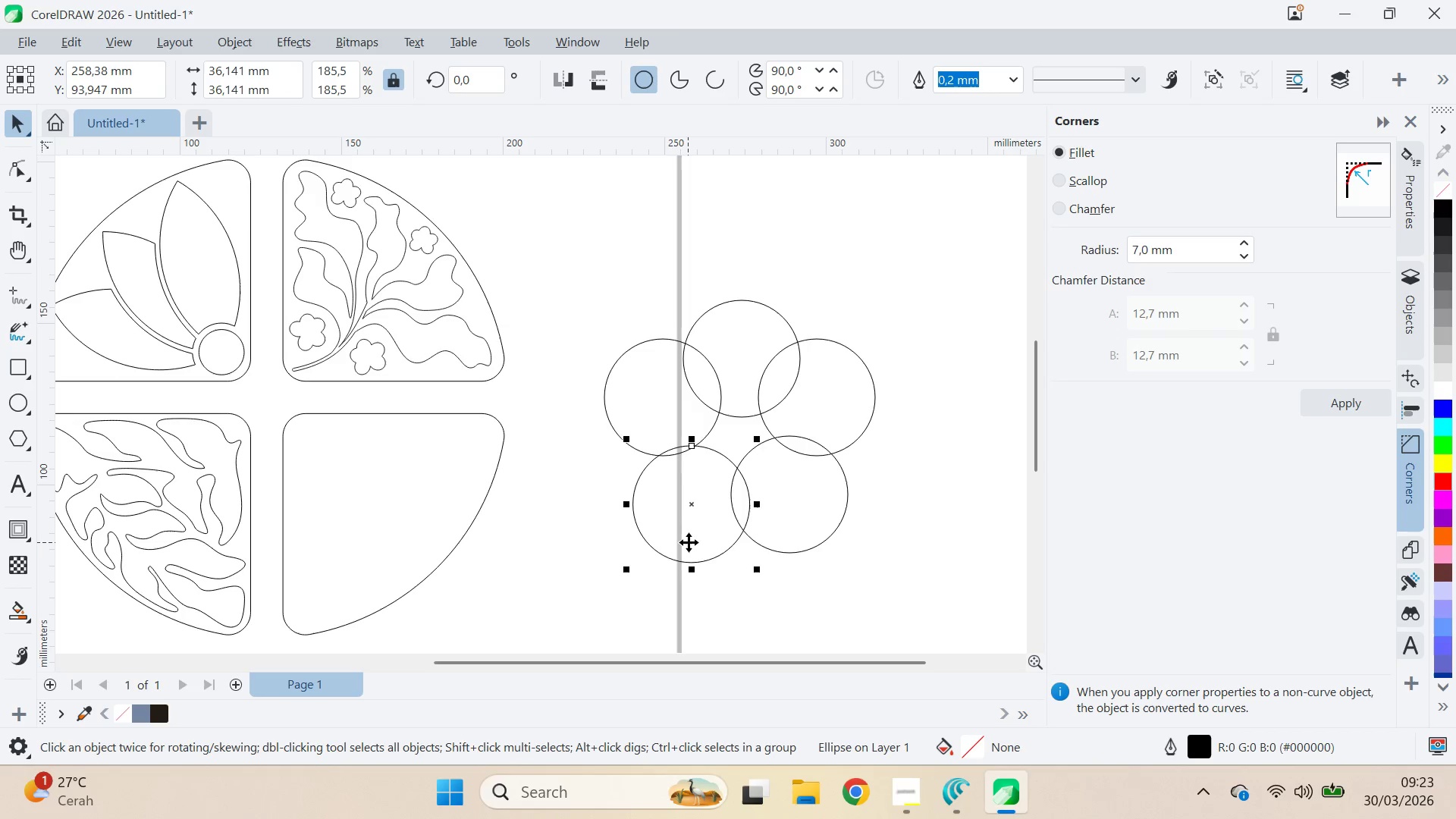 
left_click_drag(start_coordinate=[689, 541], to_coordinate=[689, 538])
 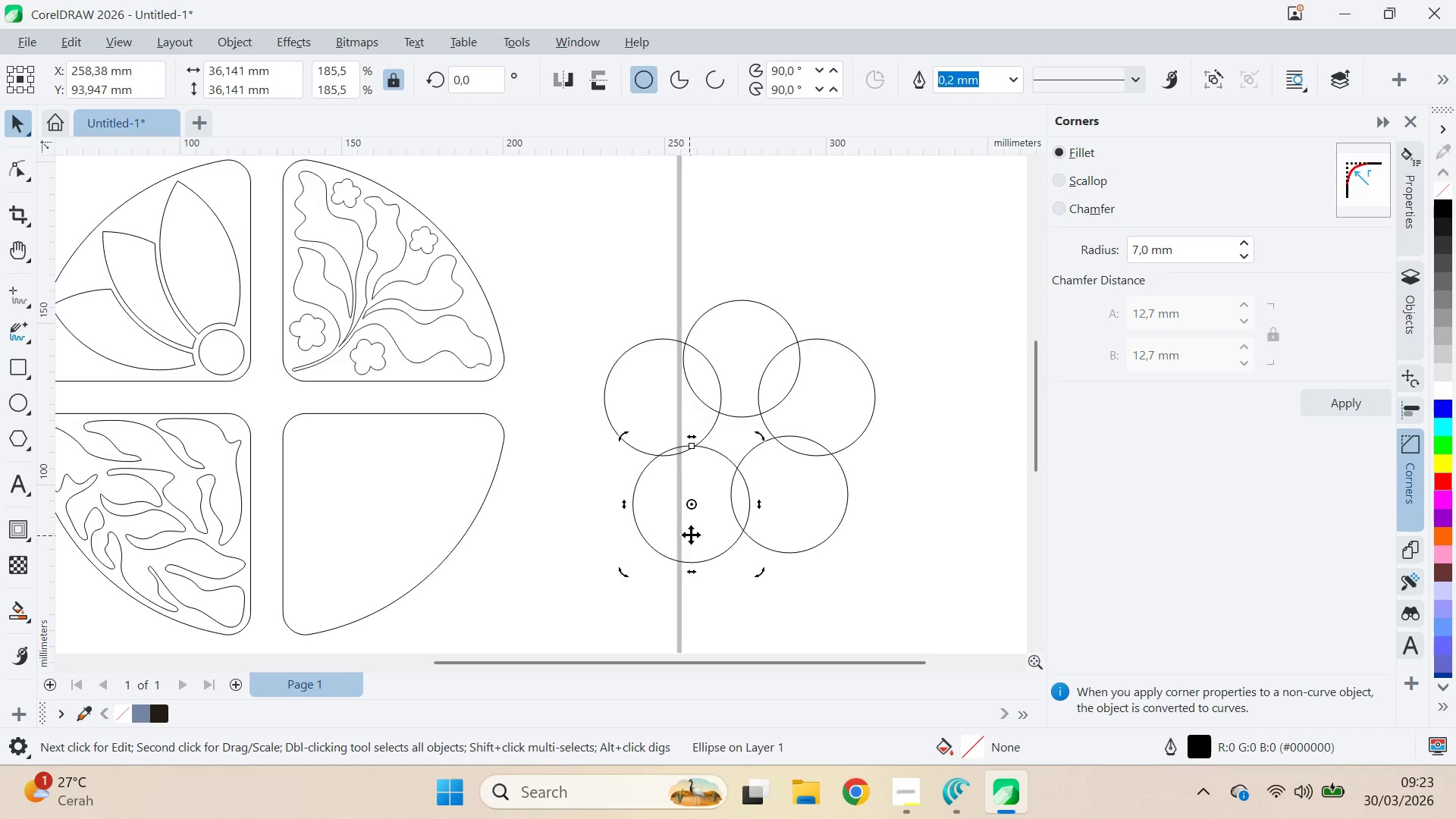 
left_click_drag(start_coordinate=[692, 535], to_coordinate=[695, 529])
 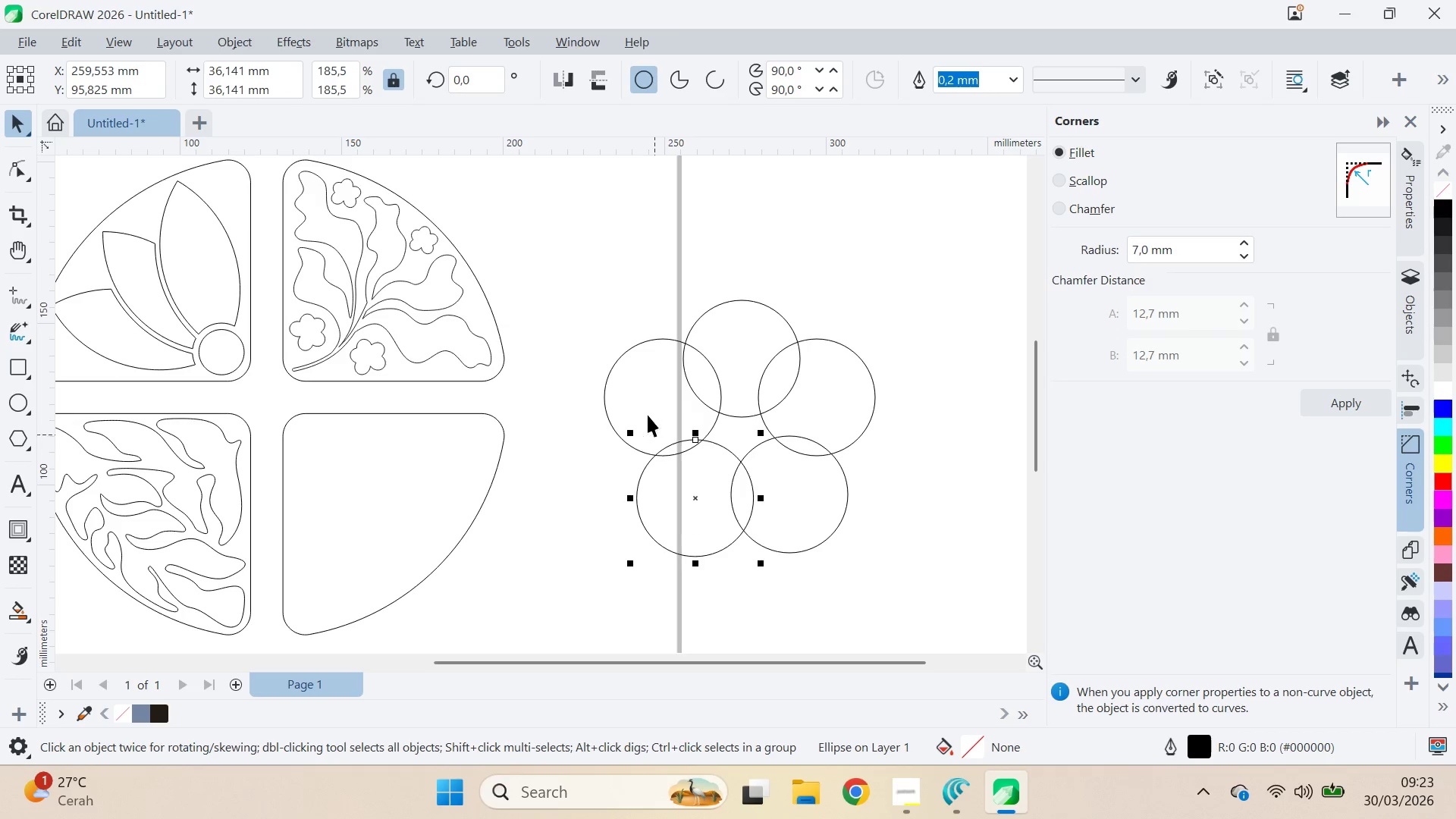 
left_click_drag(start_coordinate=[651, 399], to_coordinate=[654, 405])
 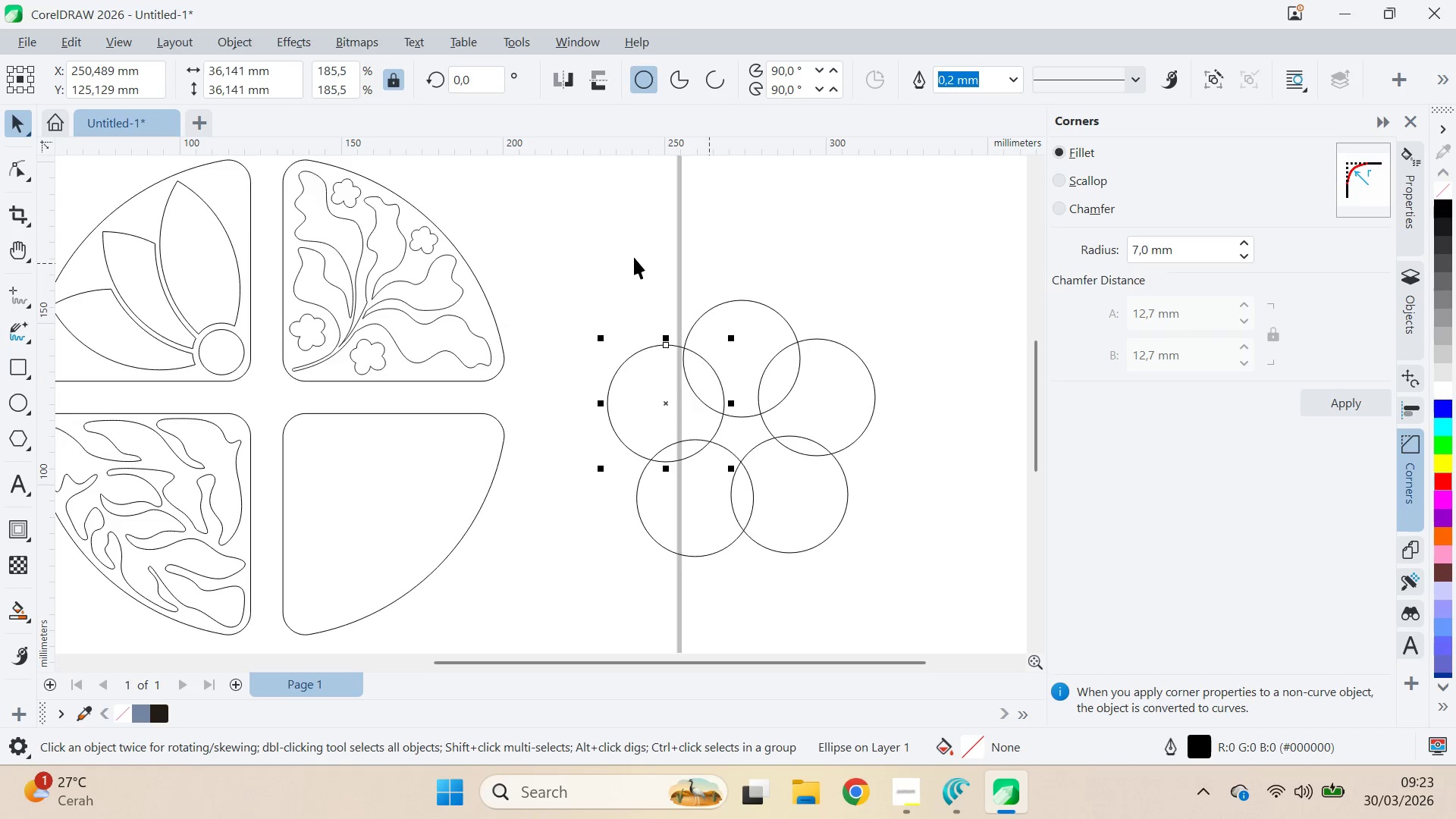 
left_click_drag(start_coordinate=[585, 259], to_coordinate=[941, 601])
 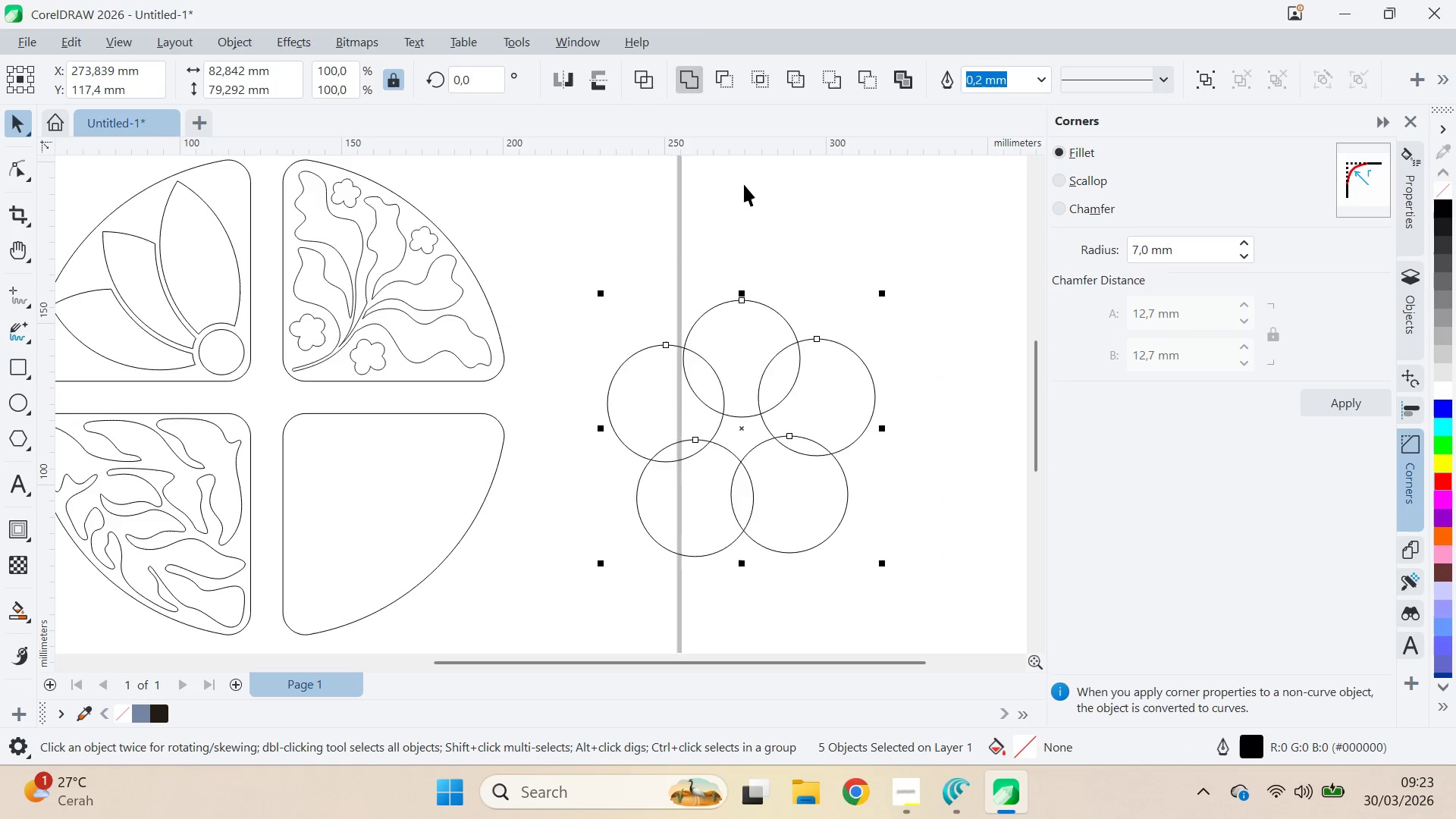 
hold_key(key=AltLeft, duration=0.33)
 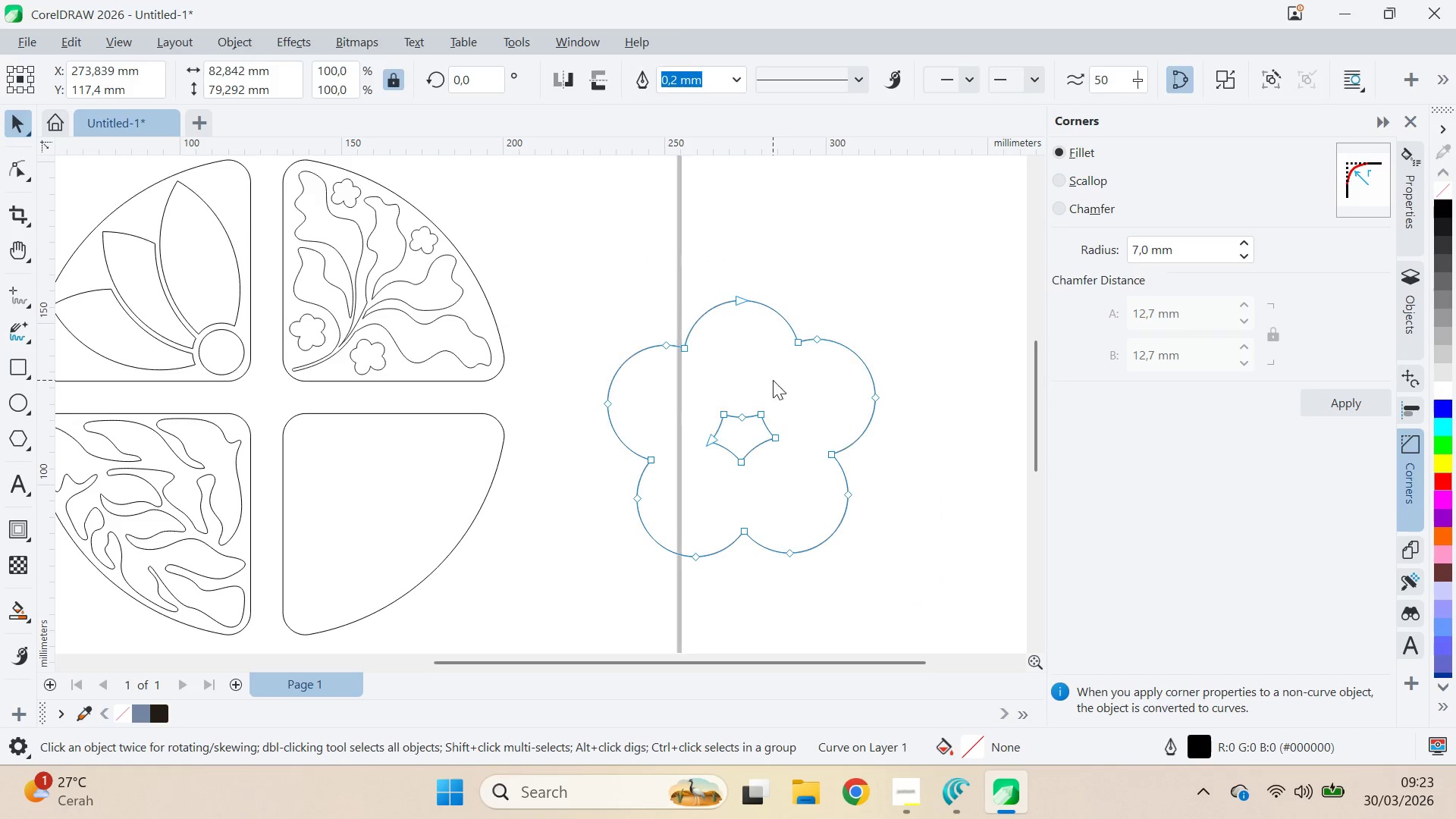 
key(A)
 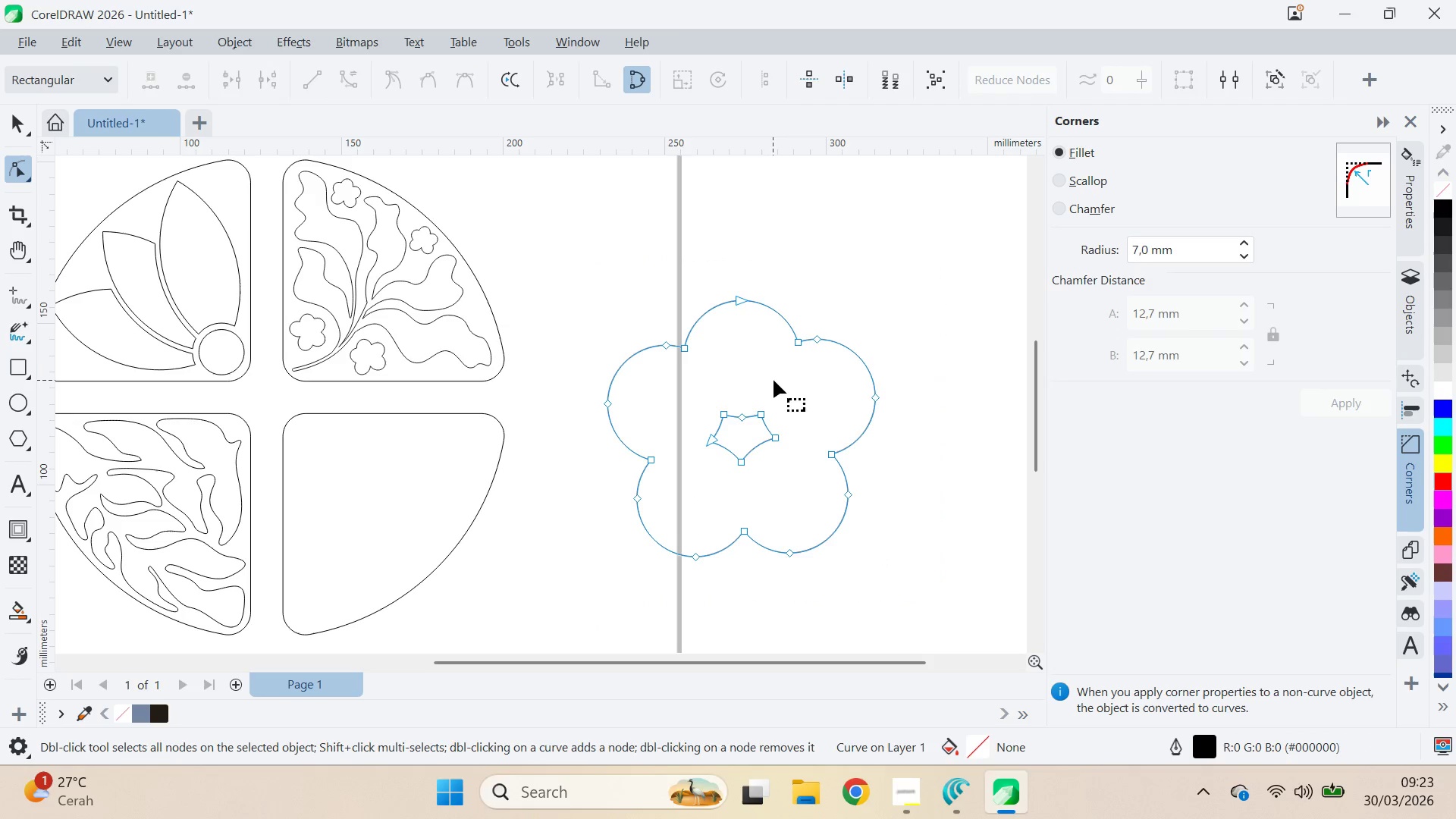 
hold_key(key=AltLeft, duration=1.19)
left_click_drag(start_coordinate=[774, 380], to_coordinate=[795, 439])
 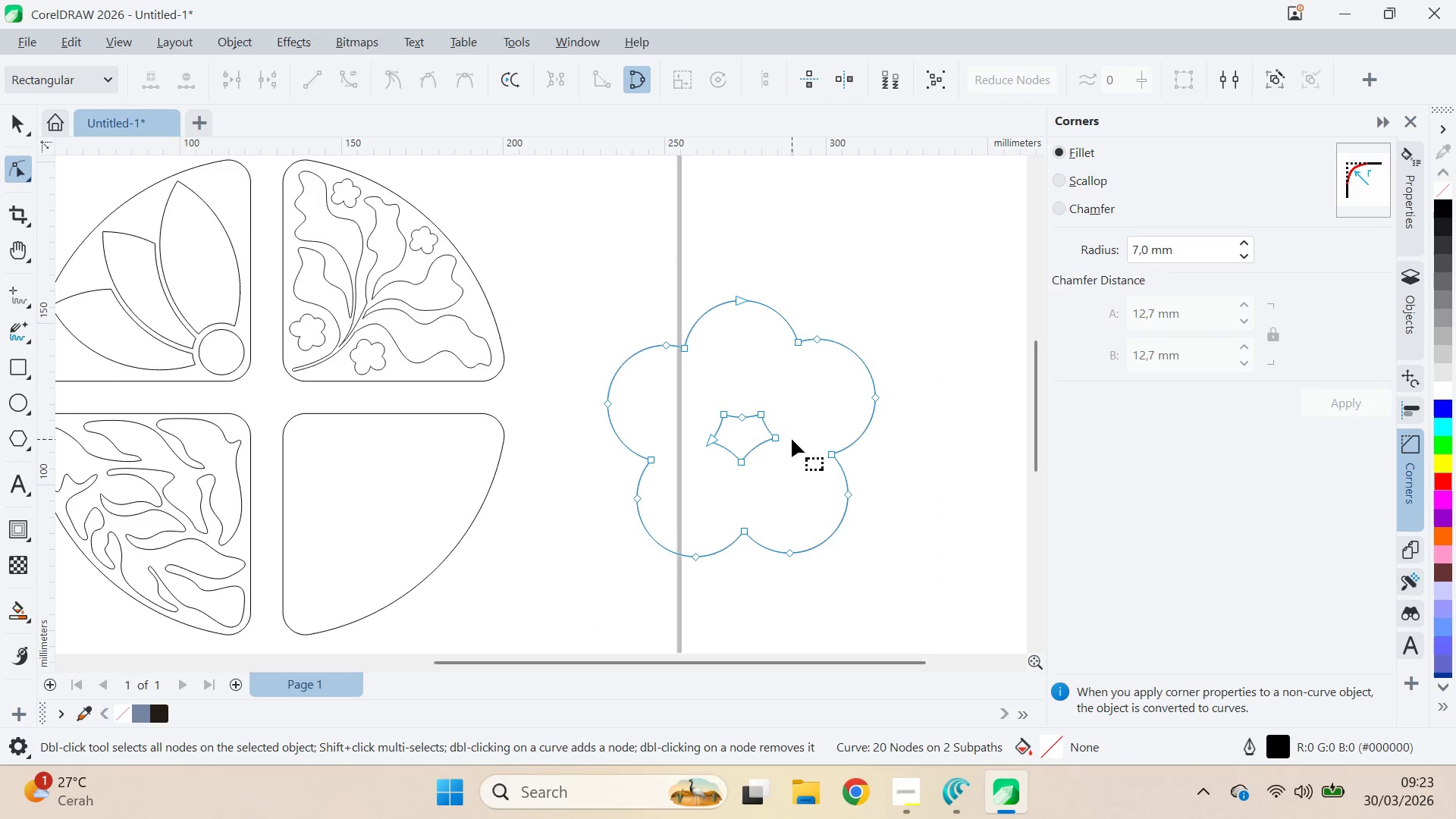 
hold_key(key=AltLeft, duration=1.11)
left_click_drag(start_coordinate=[783, 391], to_coordinate=[786, 464])
 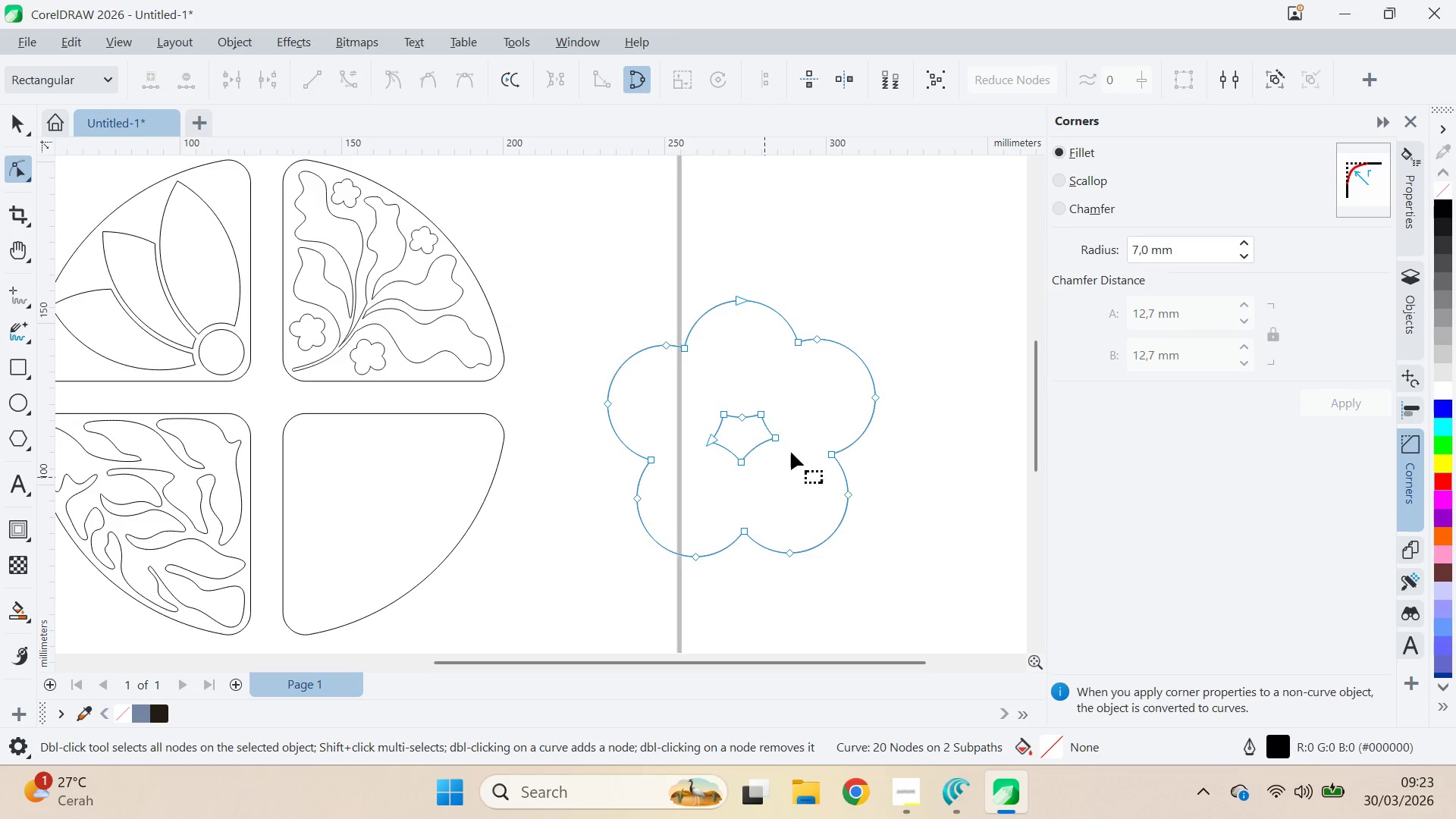 
left_click([786, 464])
 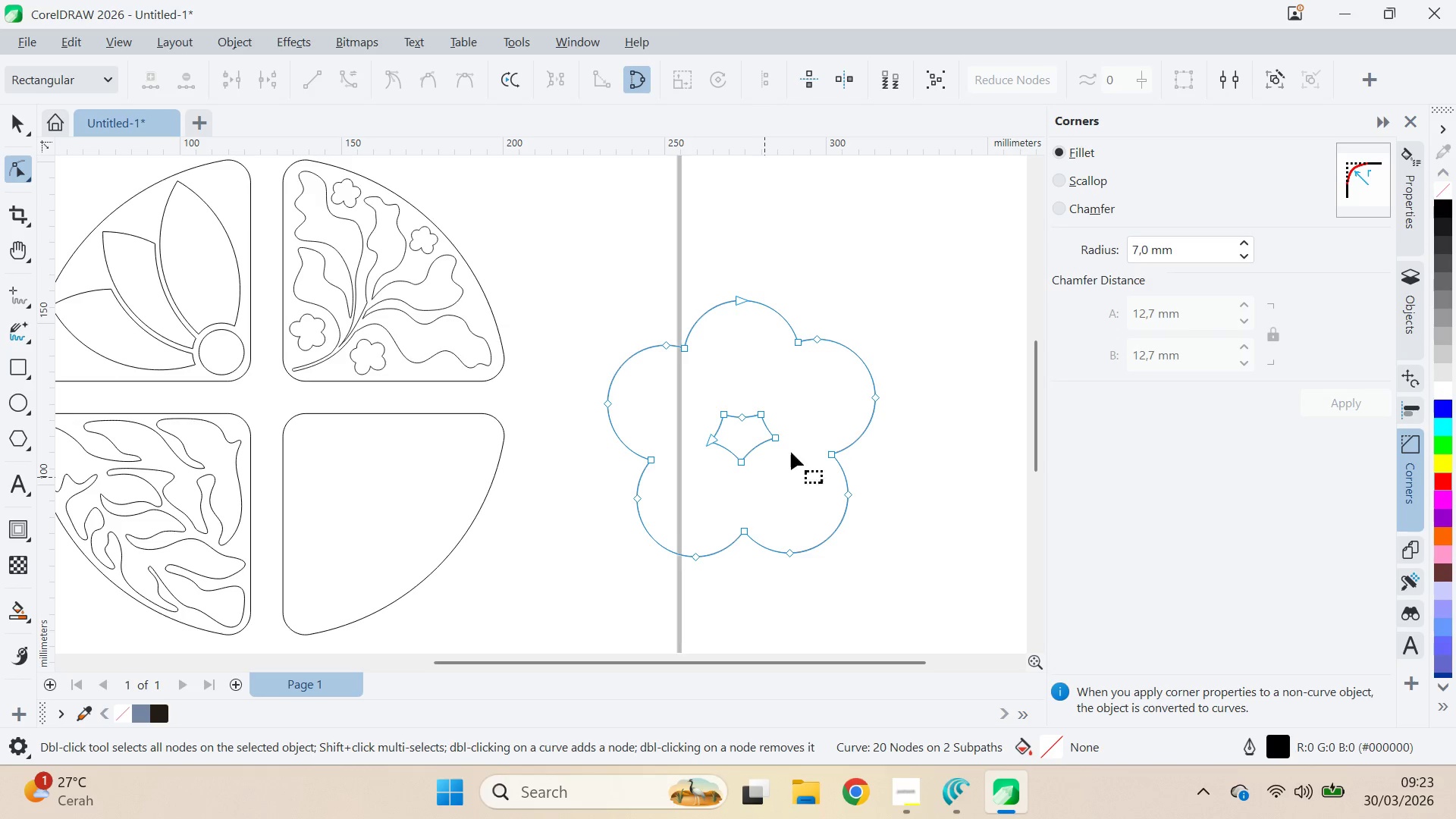 
hold_key(key=AltLeft, duration=1.25)
left_click_drag(start_coordinate=[786, 378], to_coordinate=[791, 472])
 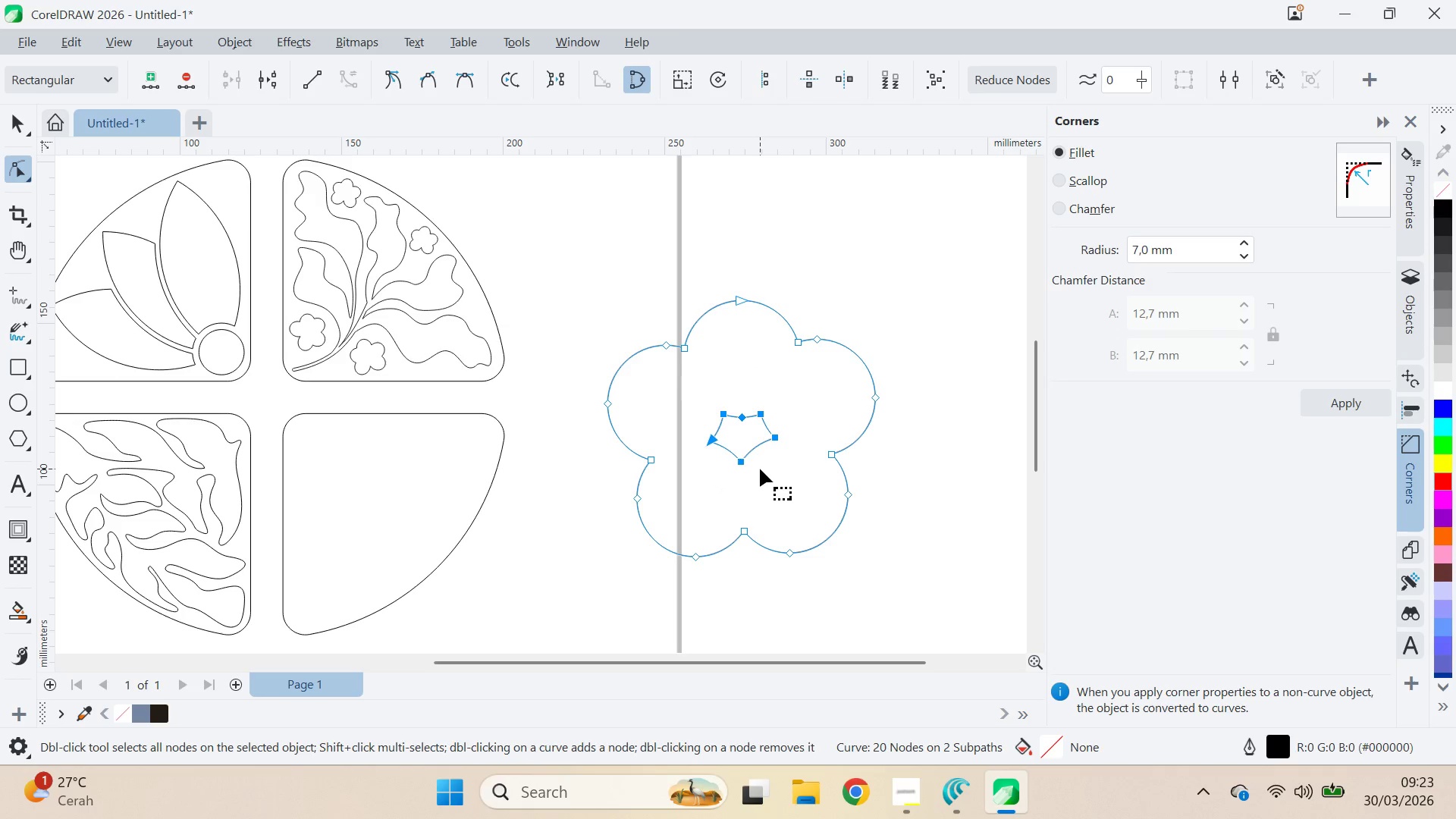 
key(Delete)
 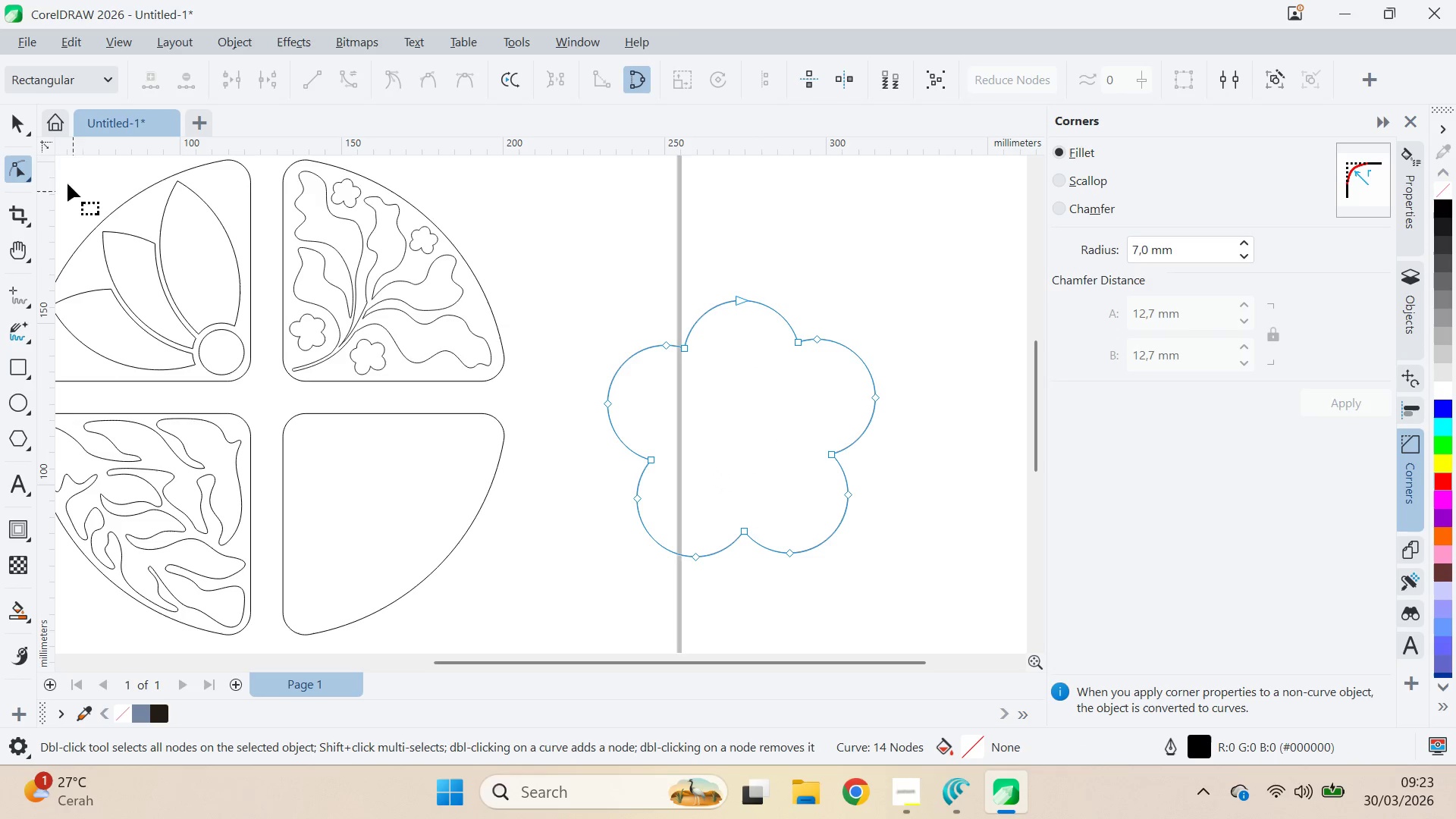 
left_click([14, 114])
 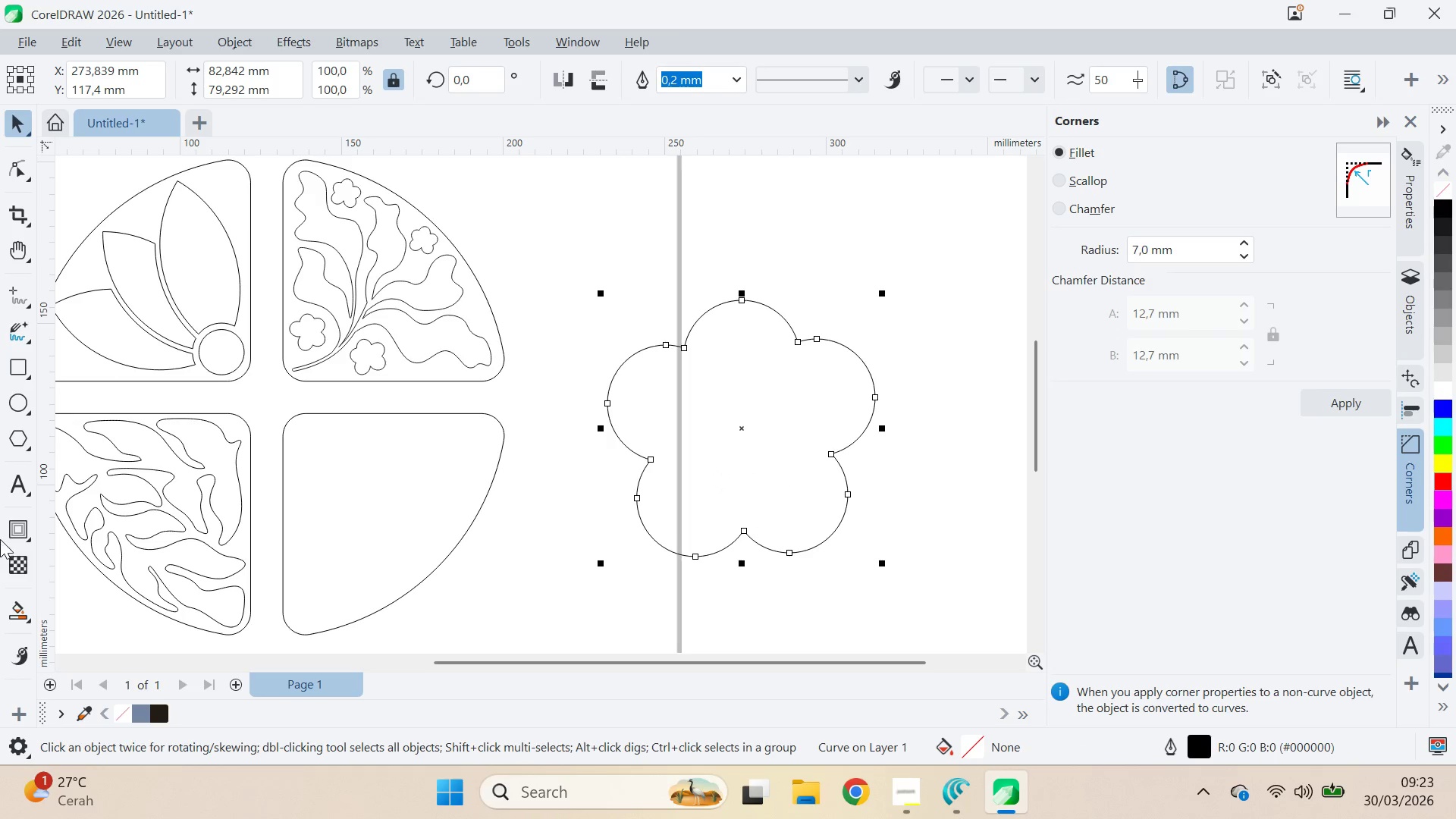 
wait(6.78)
 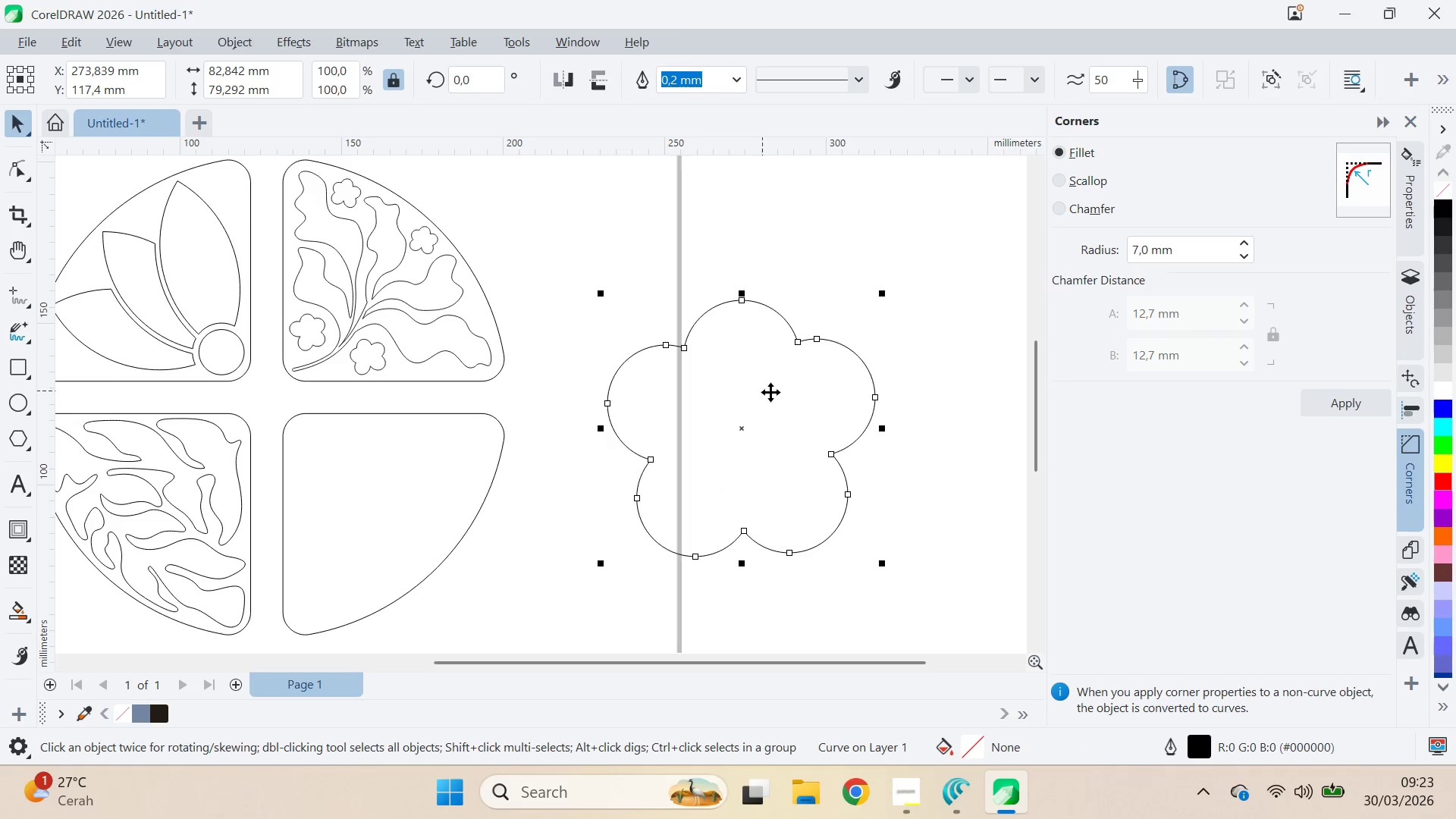 
left_click([131, 632])
 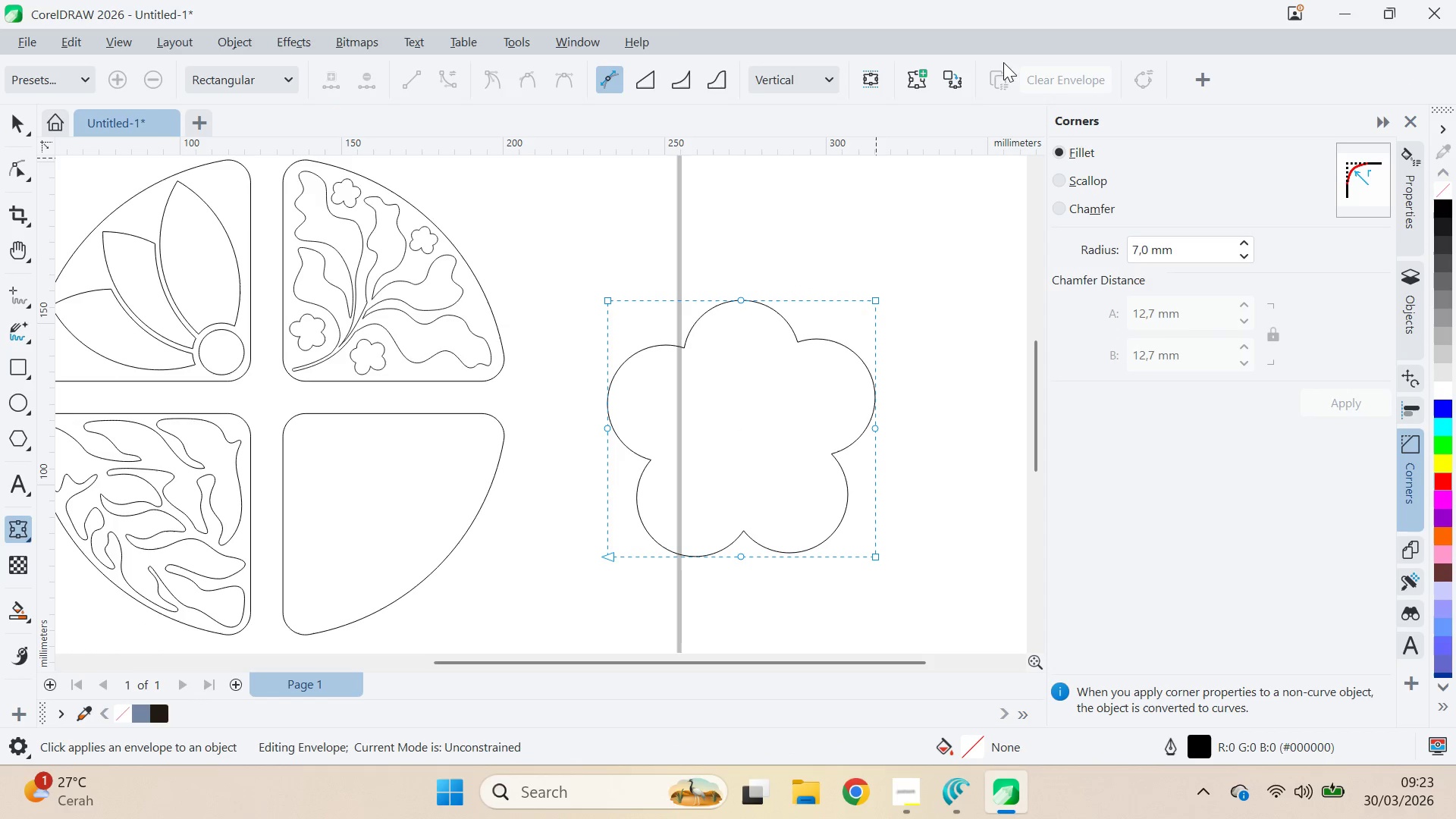 
left_click([959, 75])
 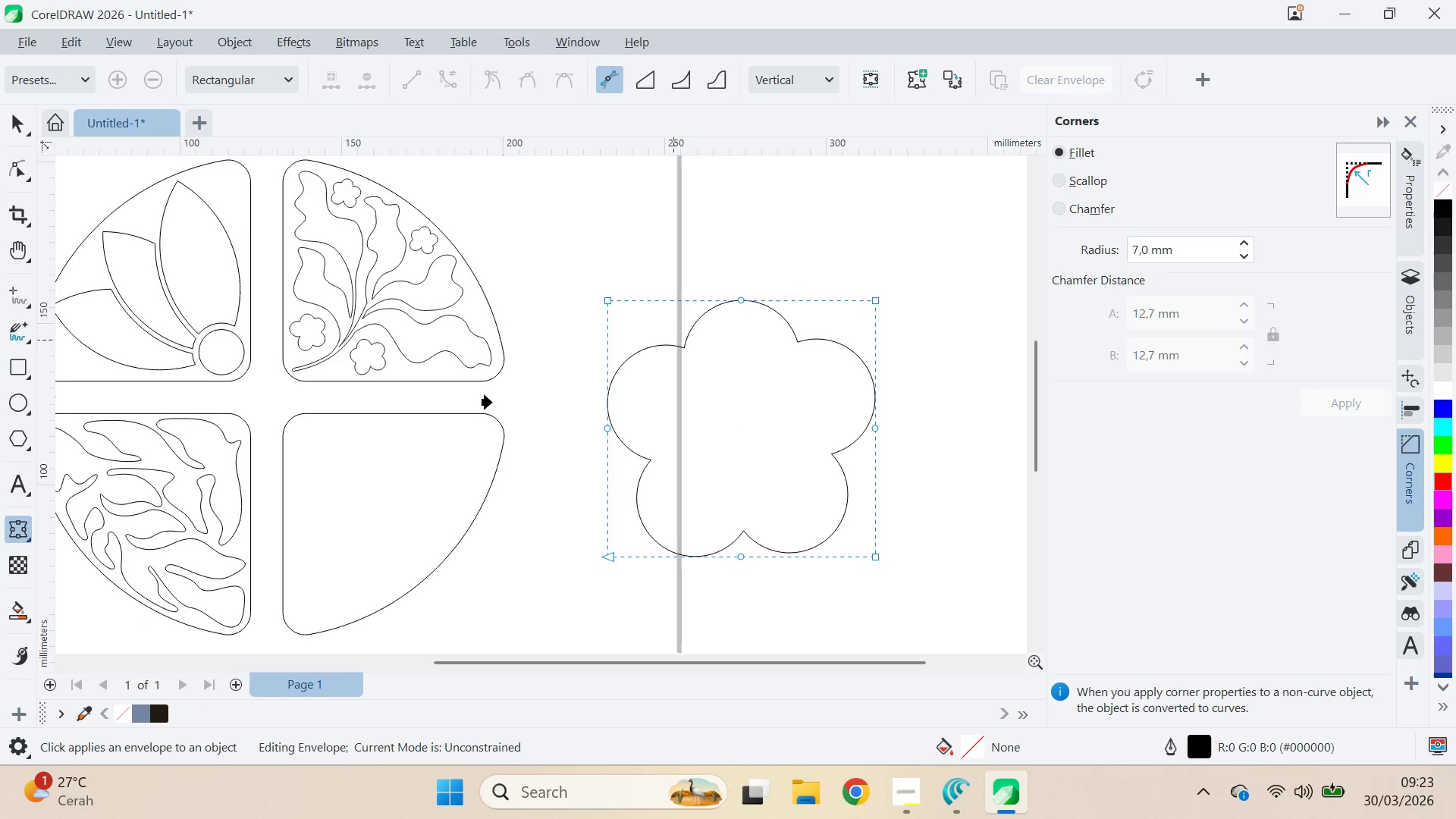 
left_click([404, 457])
 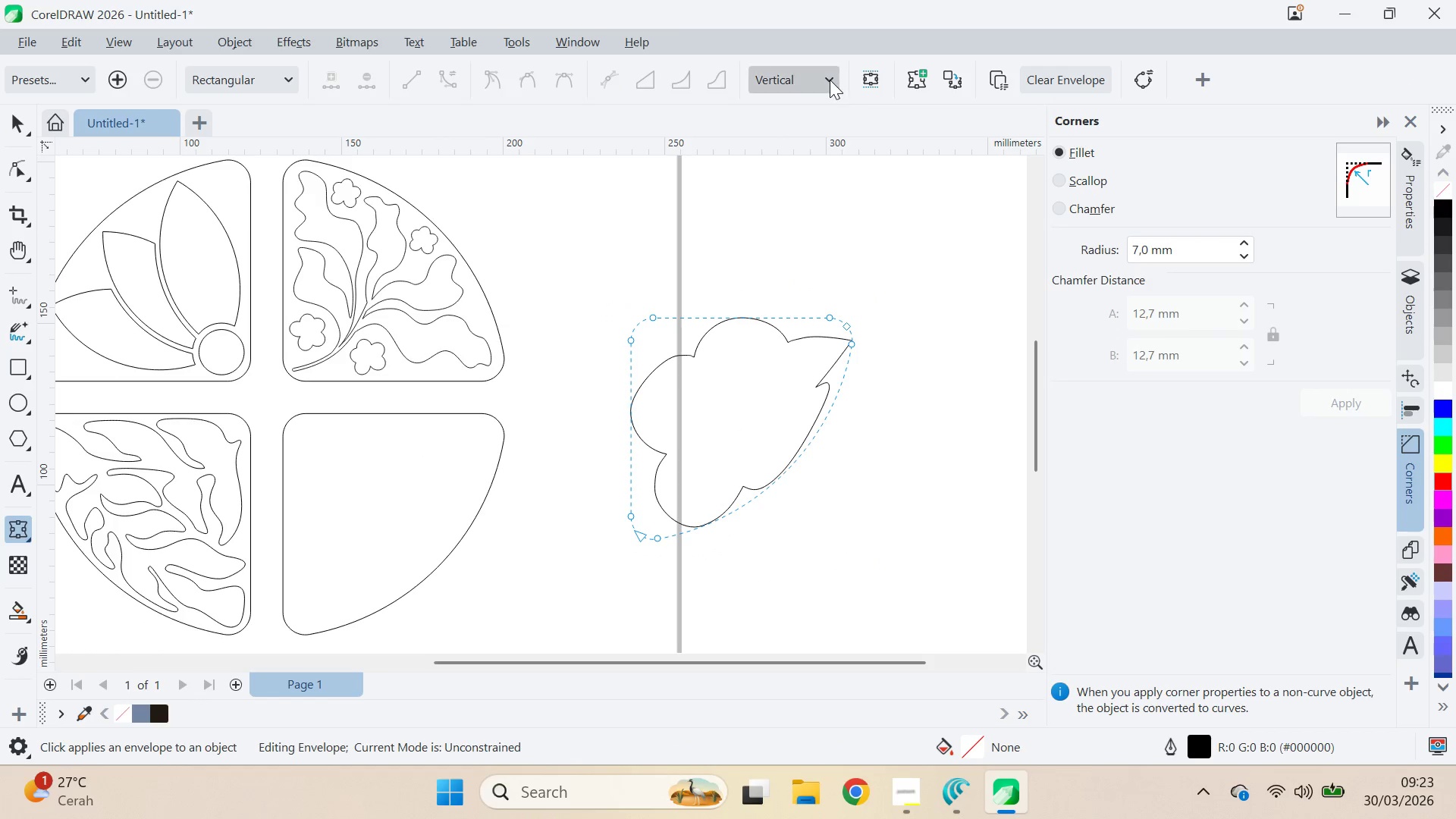 
left_click([820, 141])
 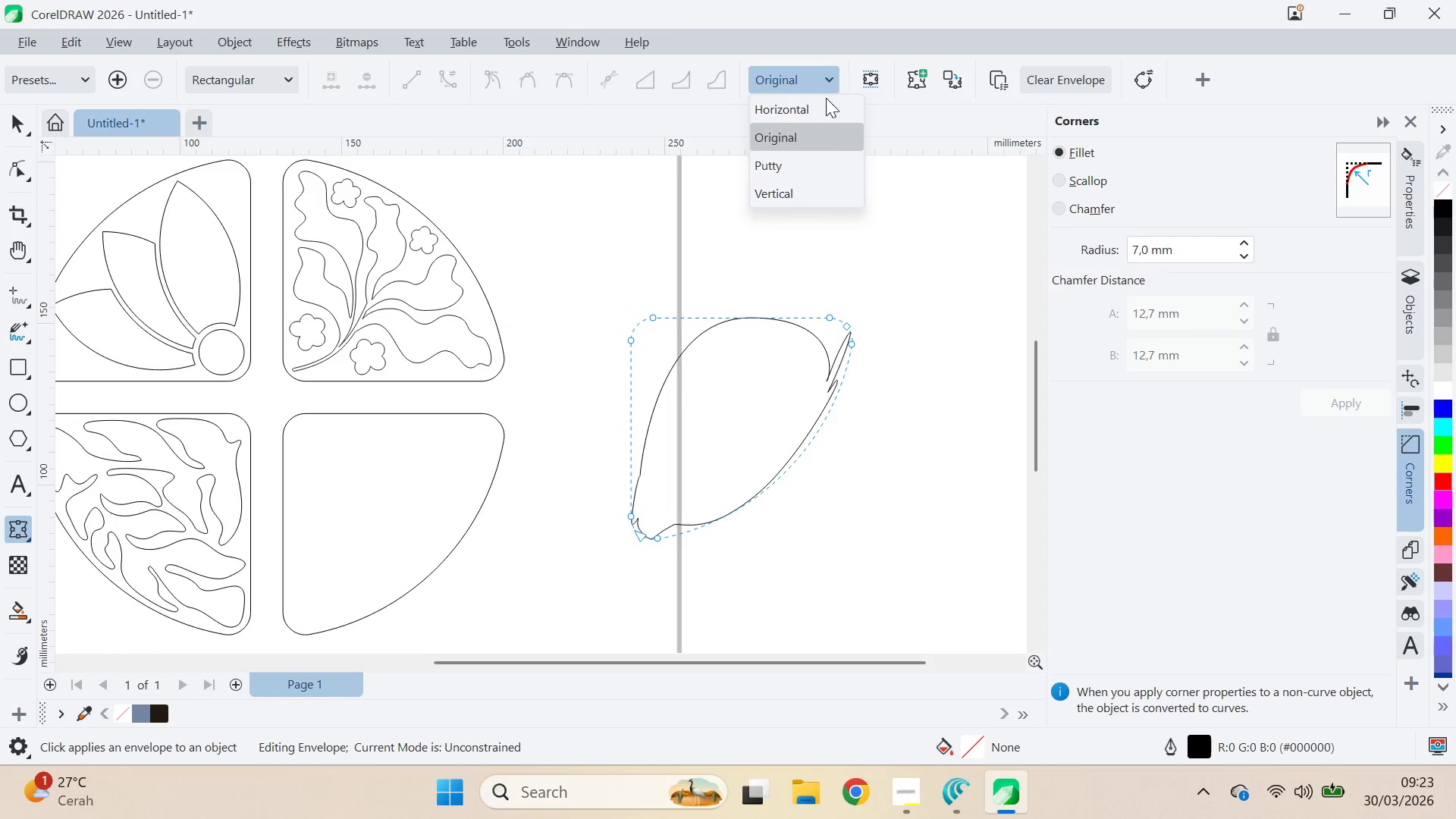 
double_click([823, 109])
 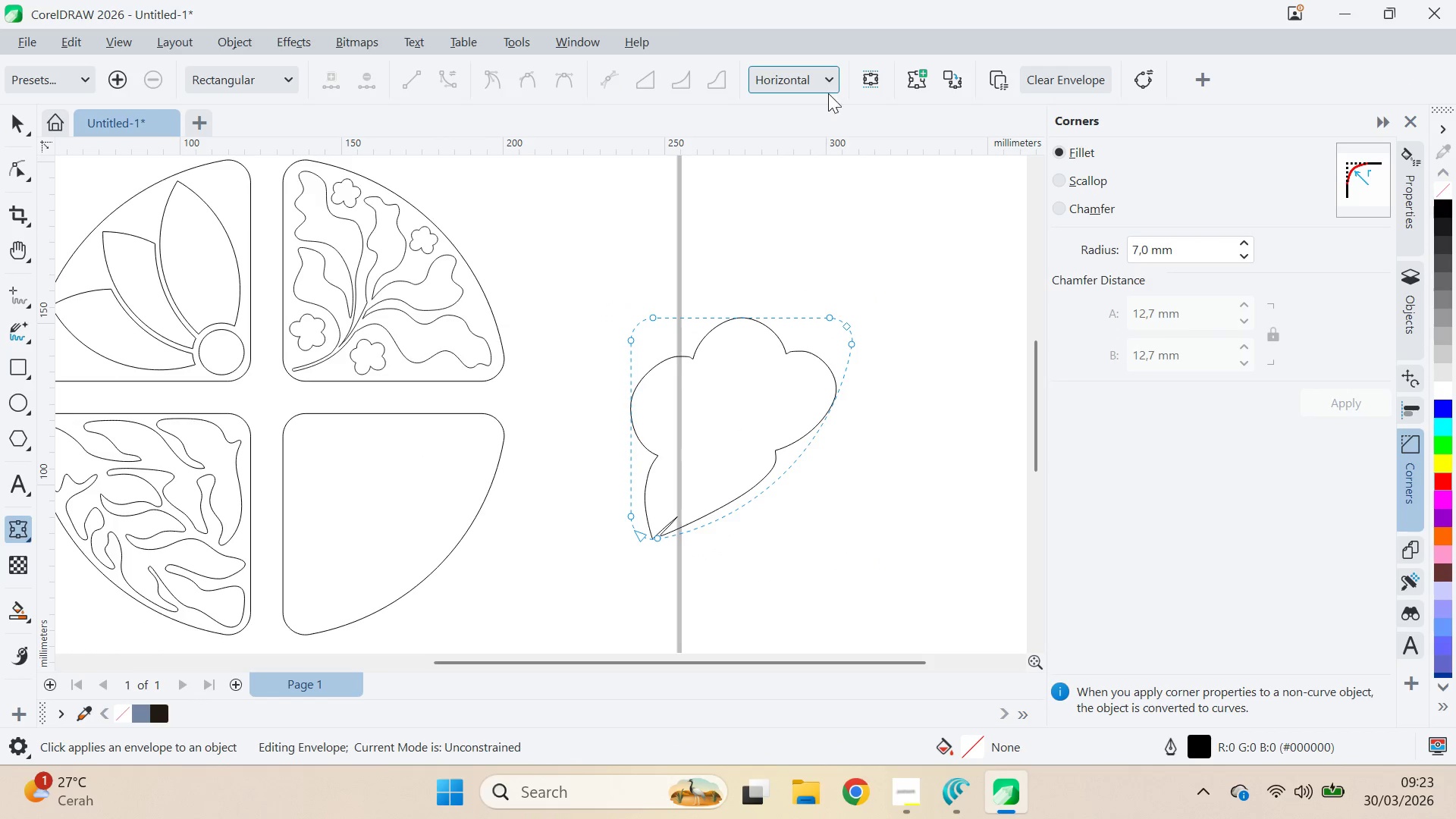 
left_click([831, 76])
 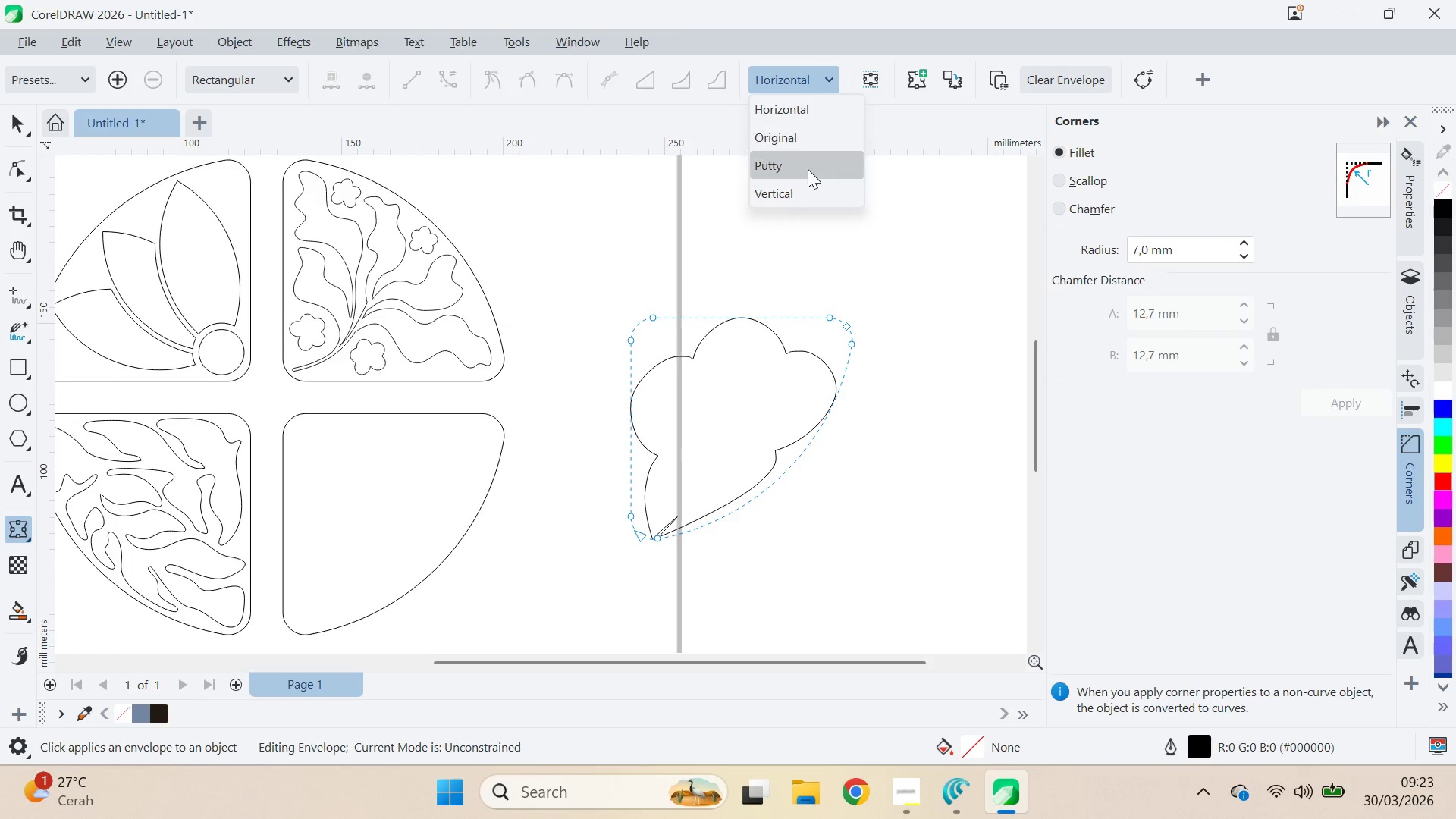 
left_click([808, 169])
 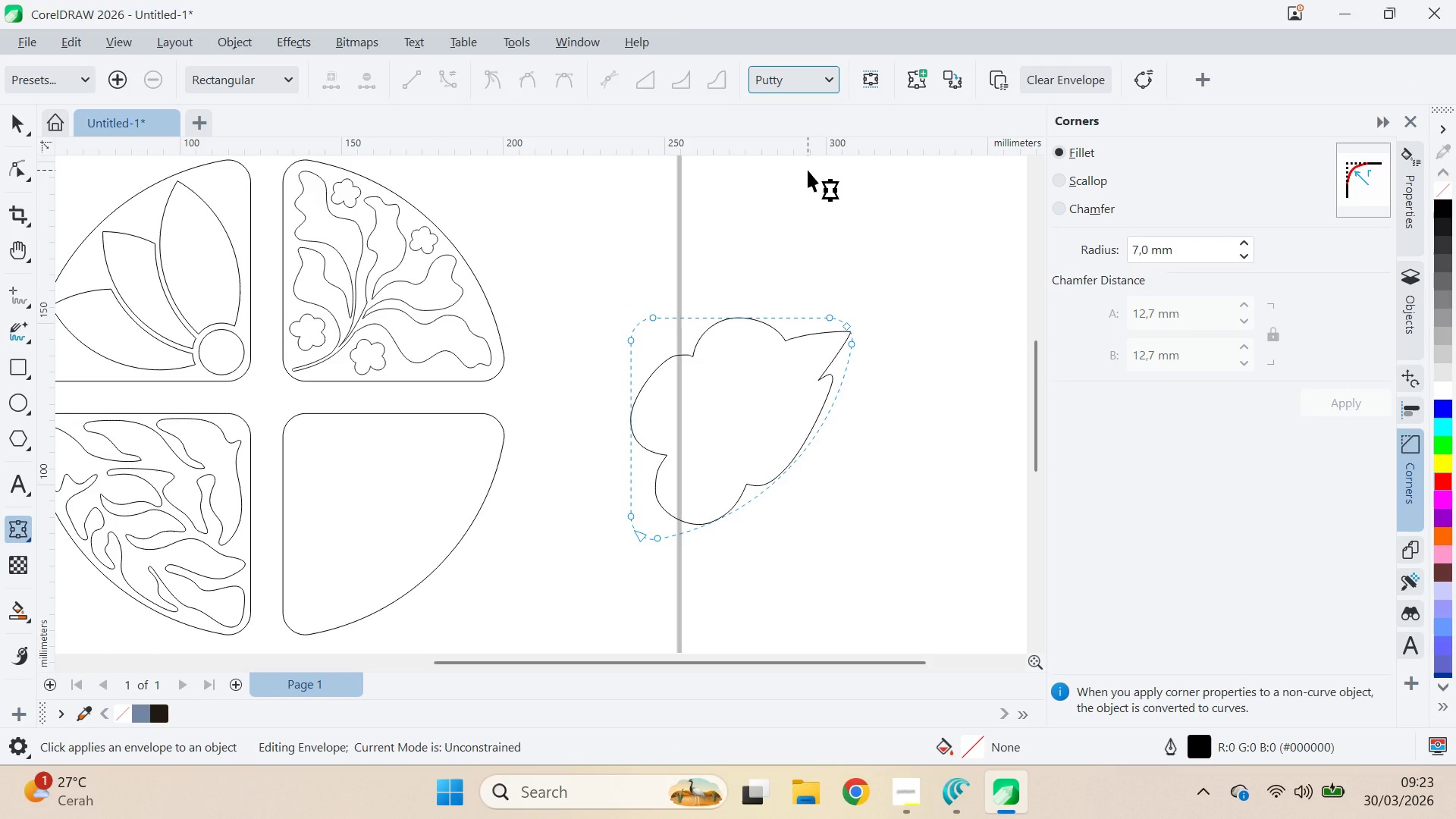 
wait(5.95)
 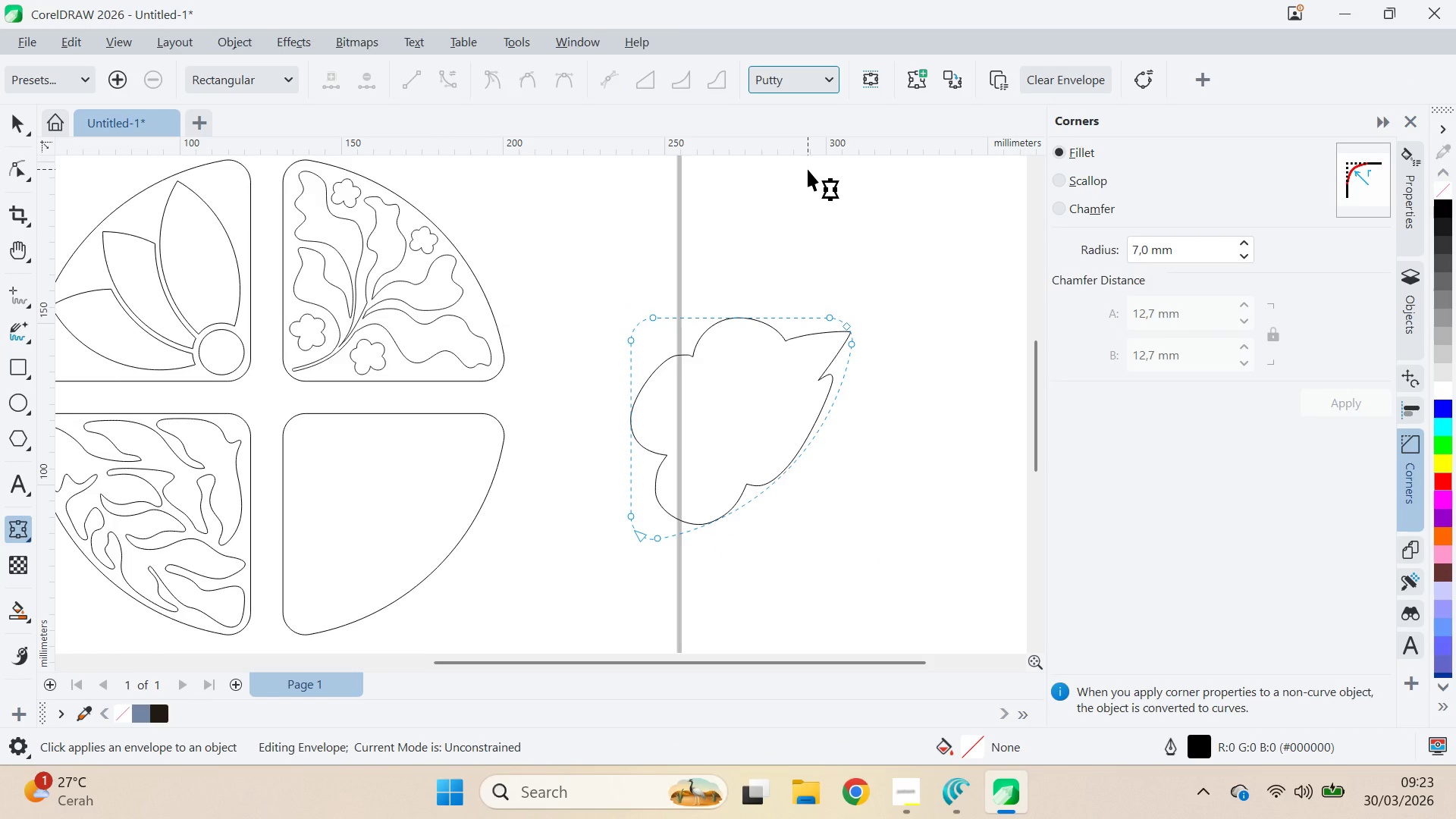 
key(Control+Z)
 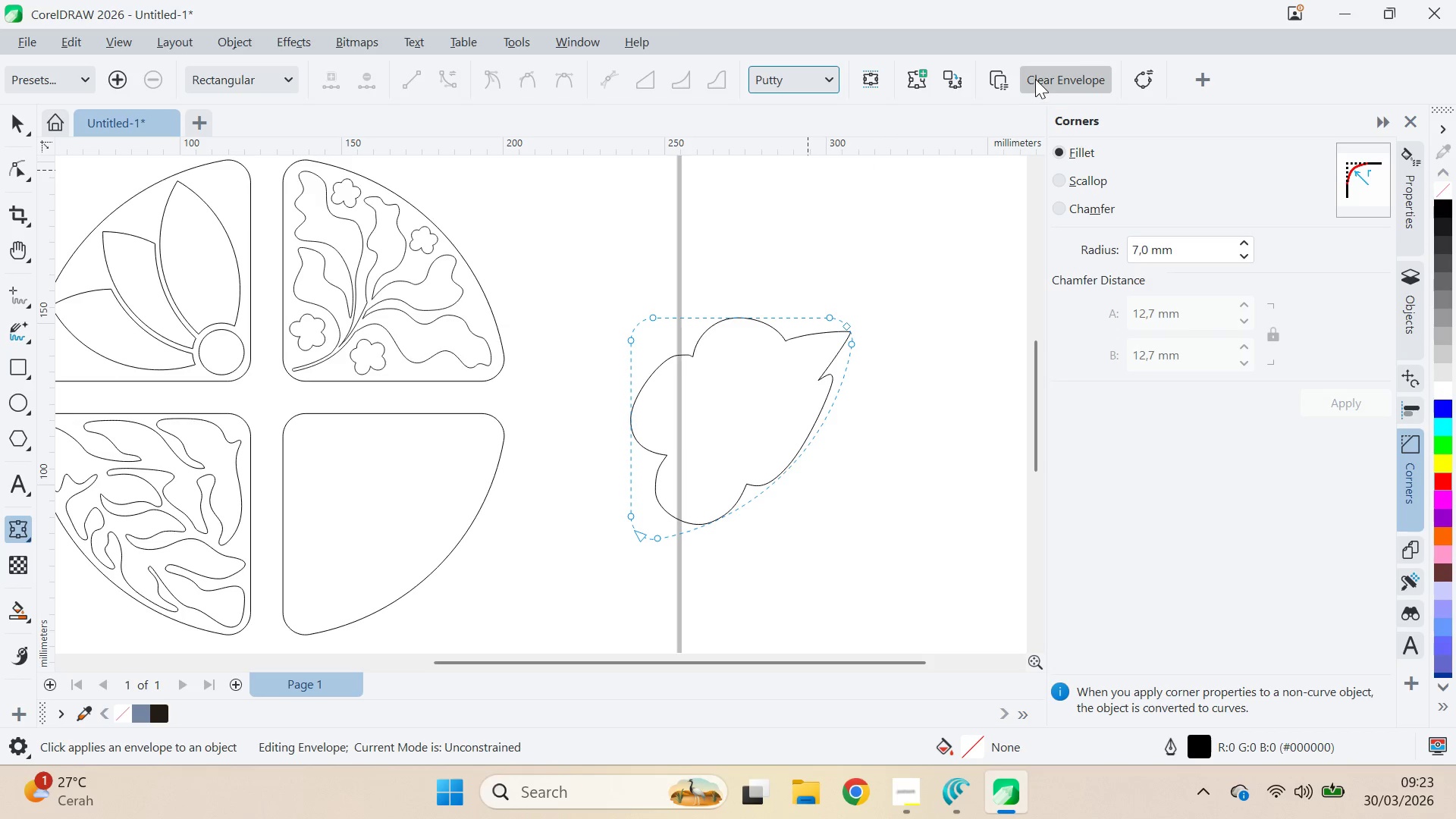 
key(V)
 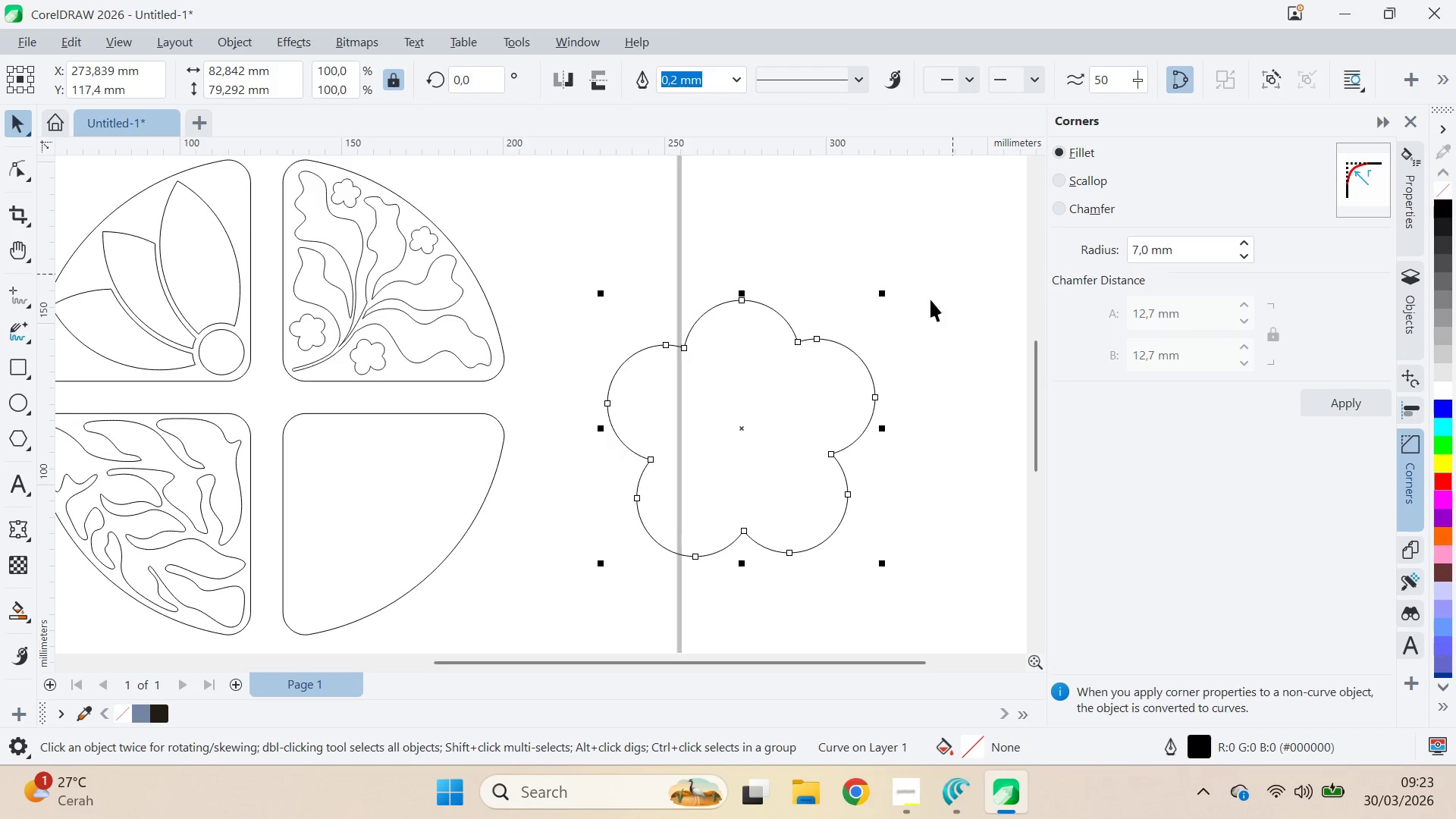 
left_click([754, 433])
 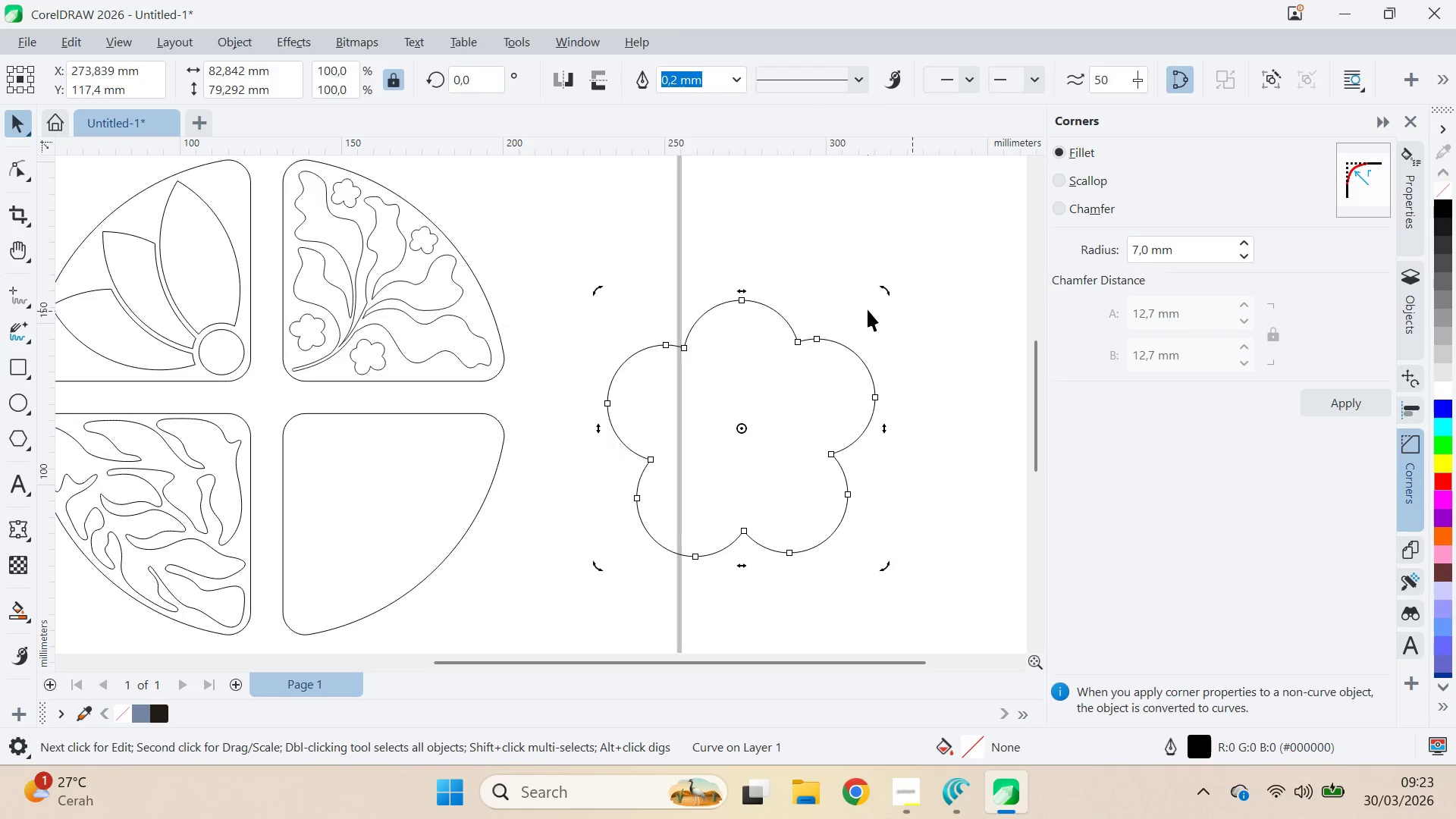 
left_click_drag(start_coordinate=[888, 288], to_coordinate=[952, 330])
 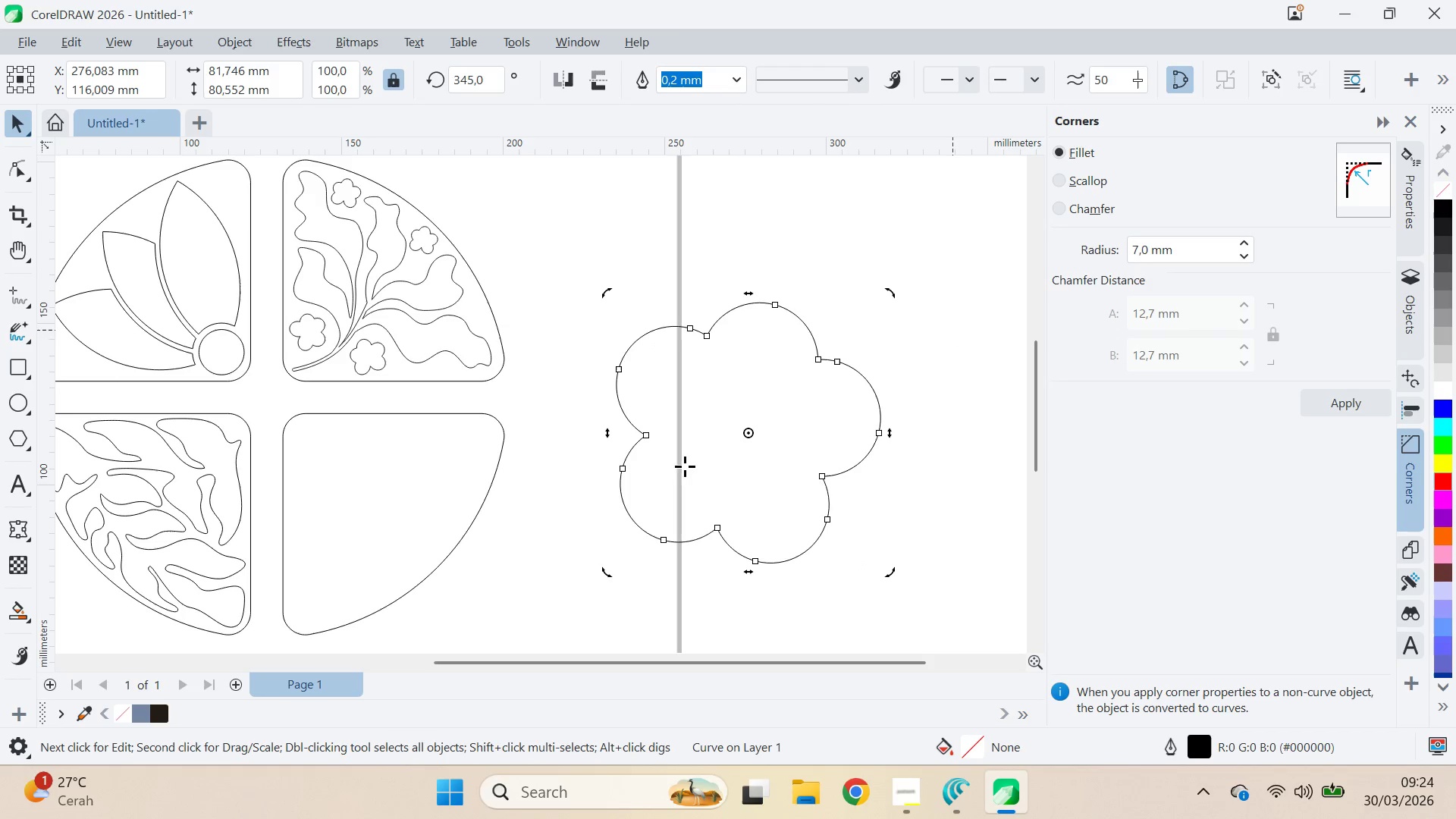 
hold_key(key=ControlLeft, duration=1.5)
 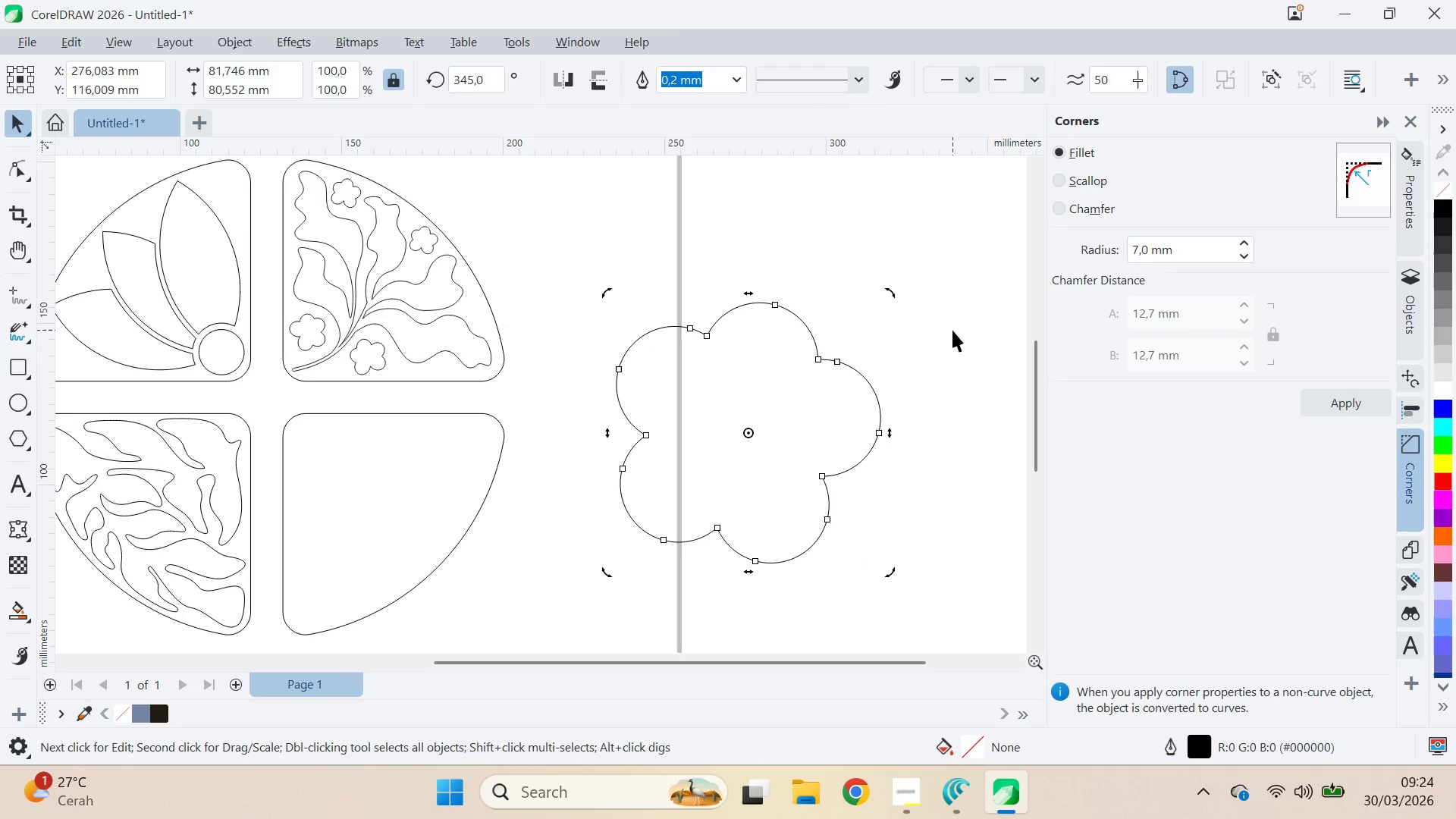 
hold_key(key=ControlLeft, duration=0.48)
 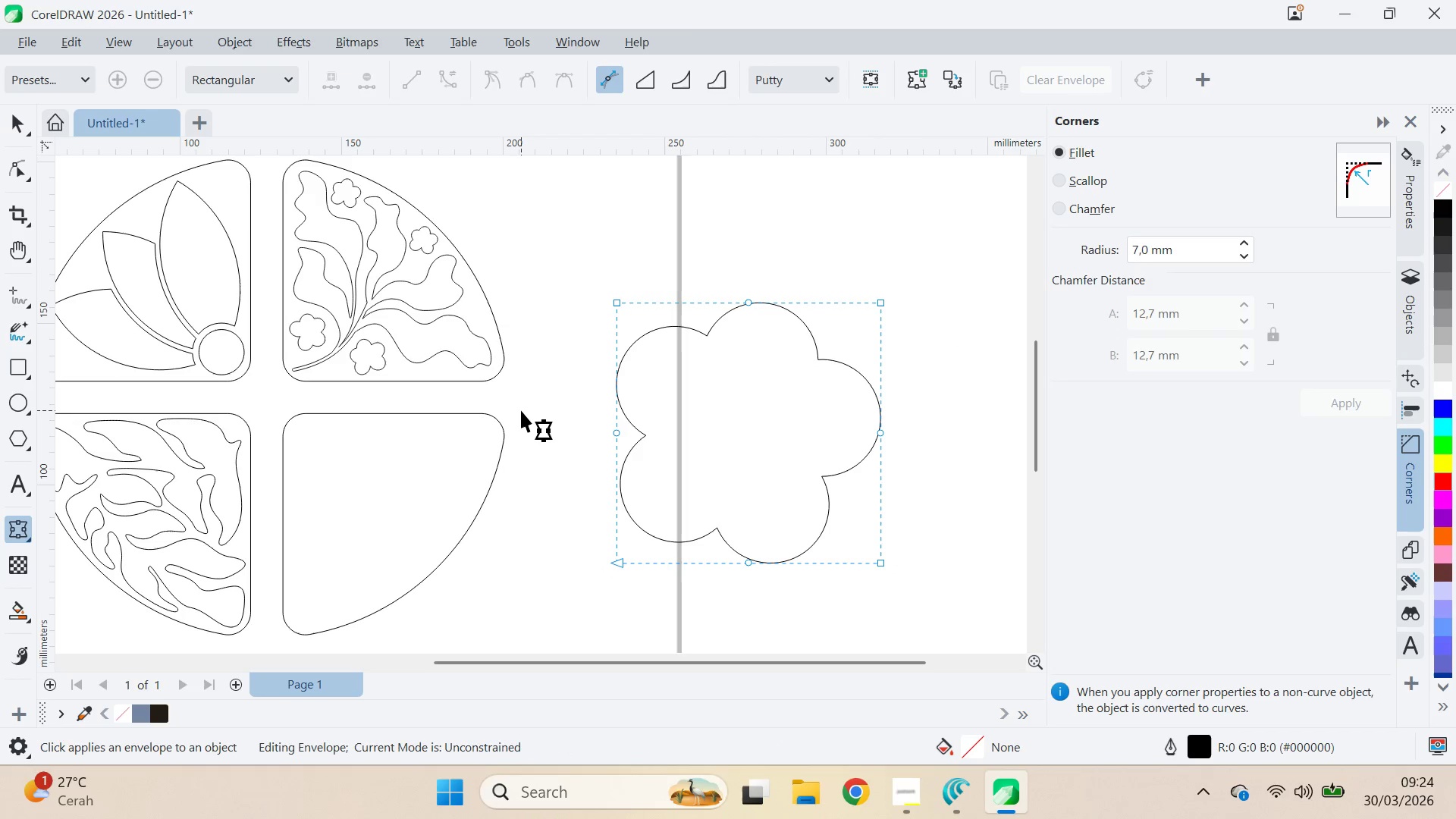 
left_click([956, 80])
 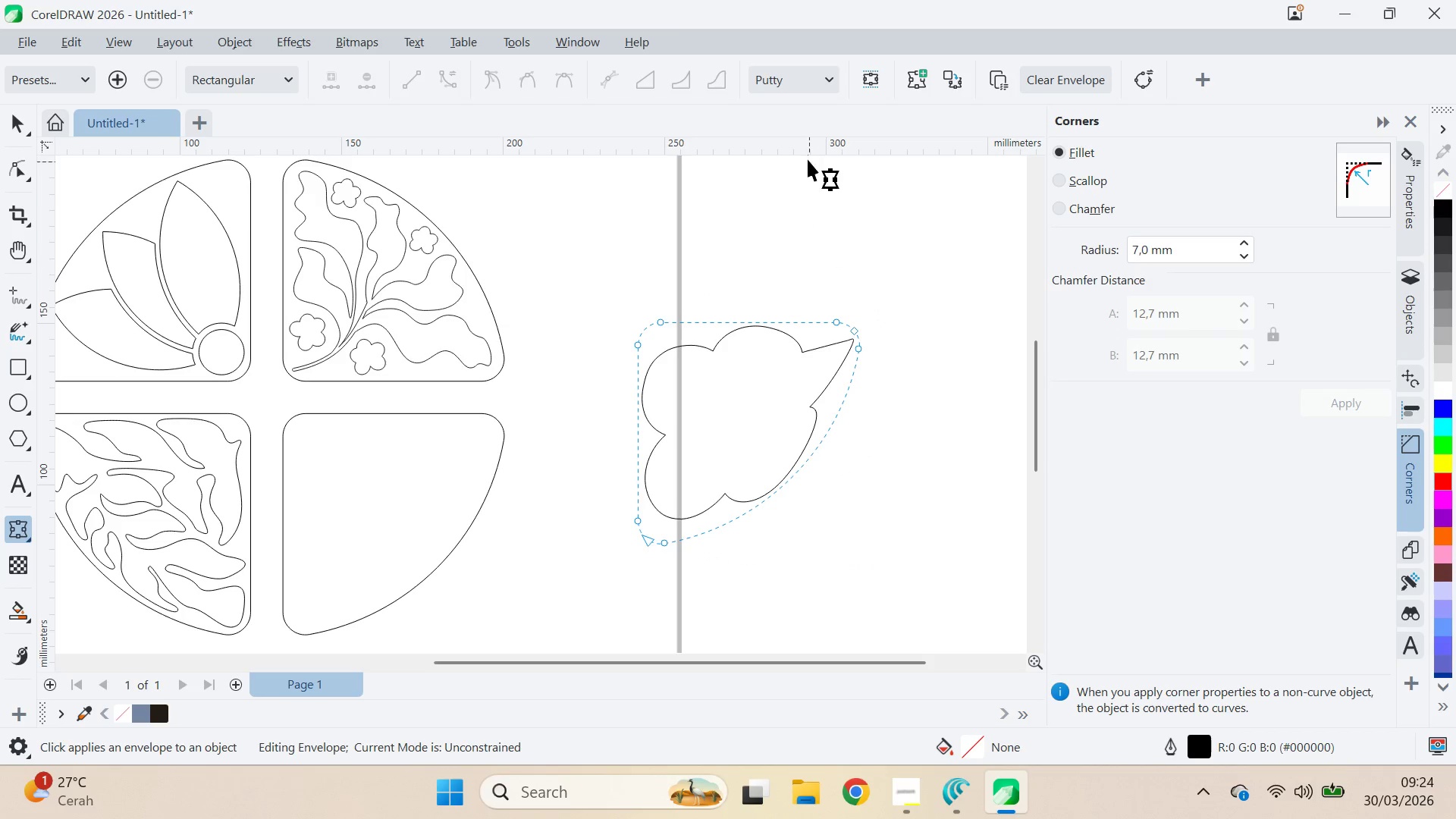 
left_click([806, 76])
 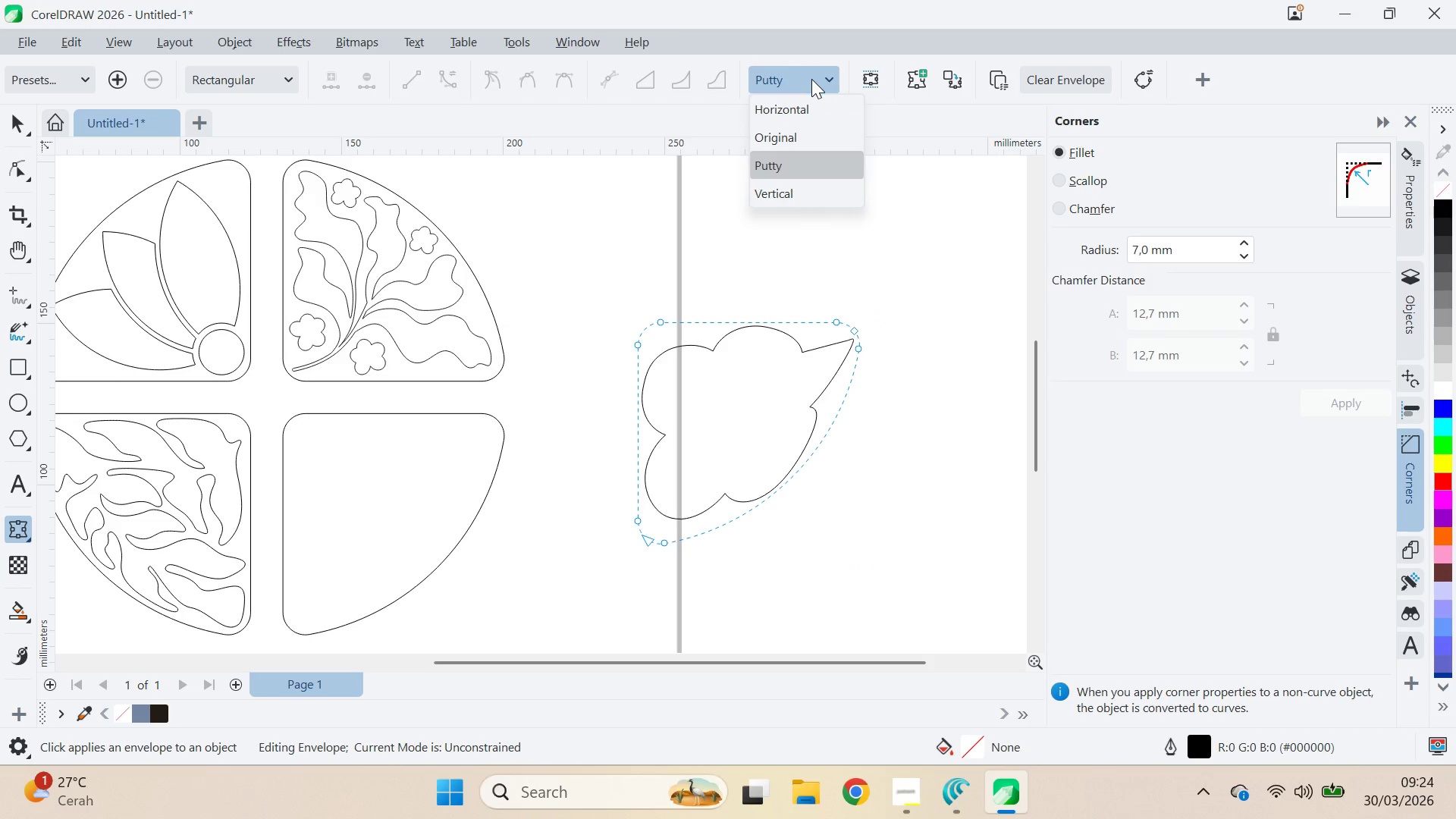 
left_click([811, 79])
 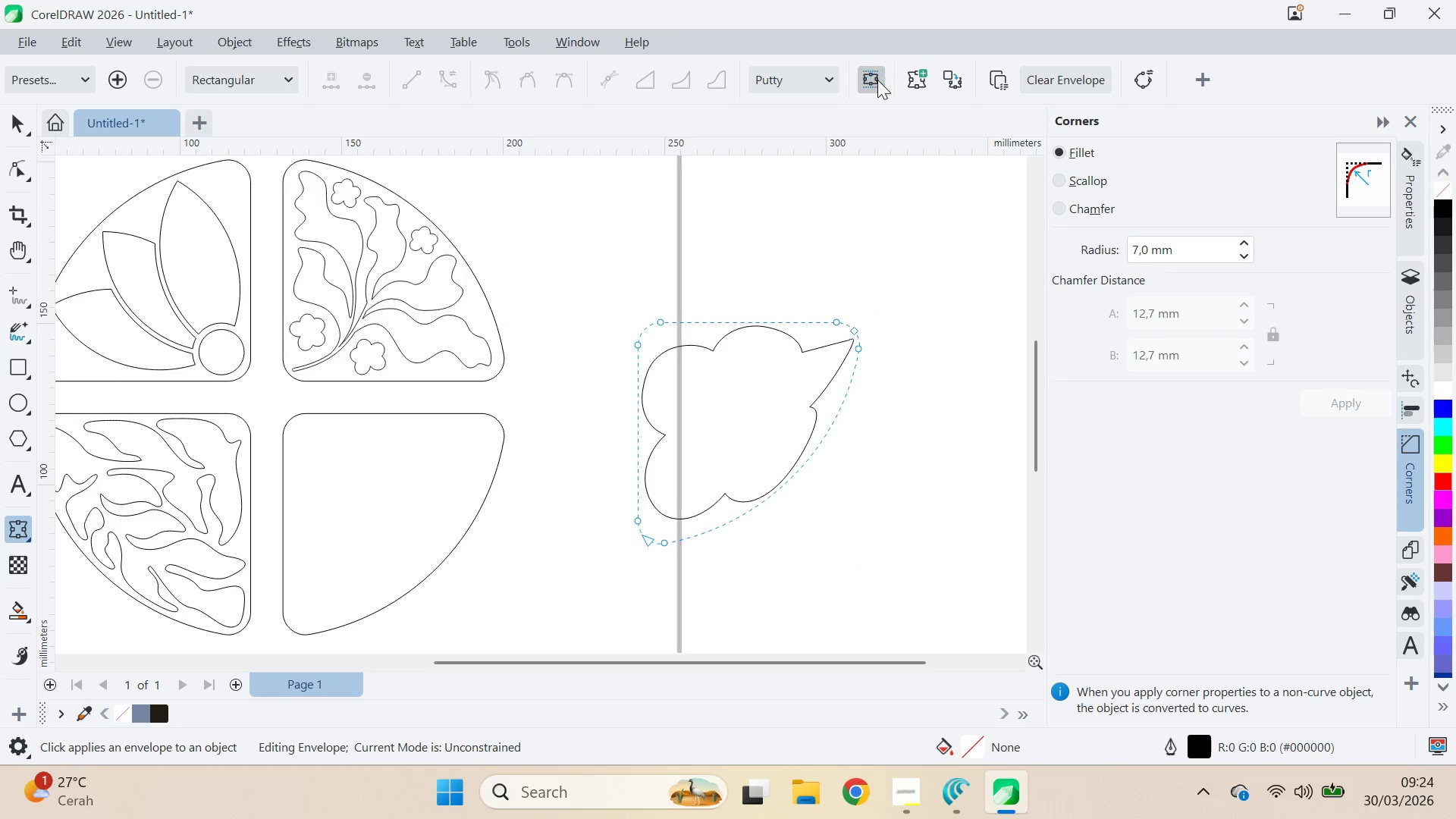 
left_click([795, 86])
 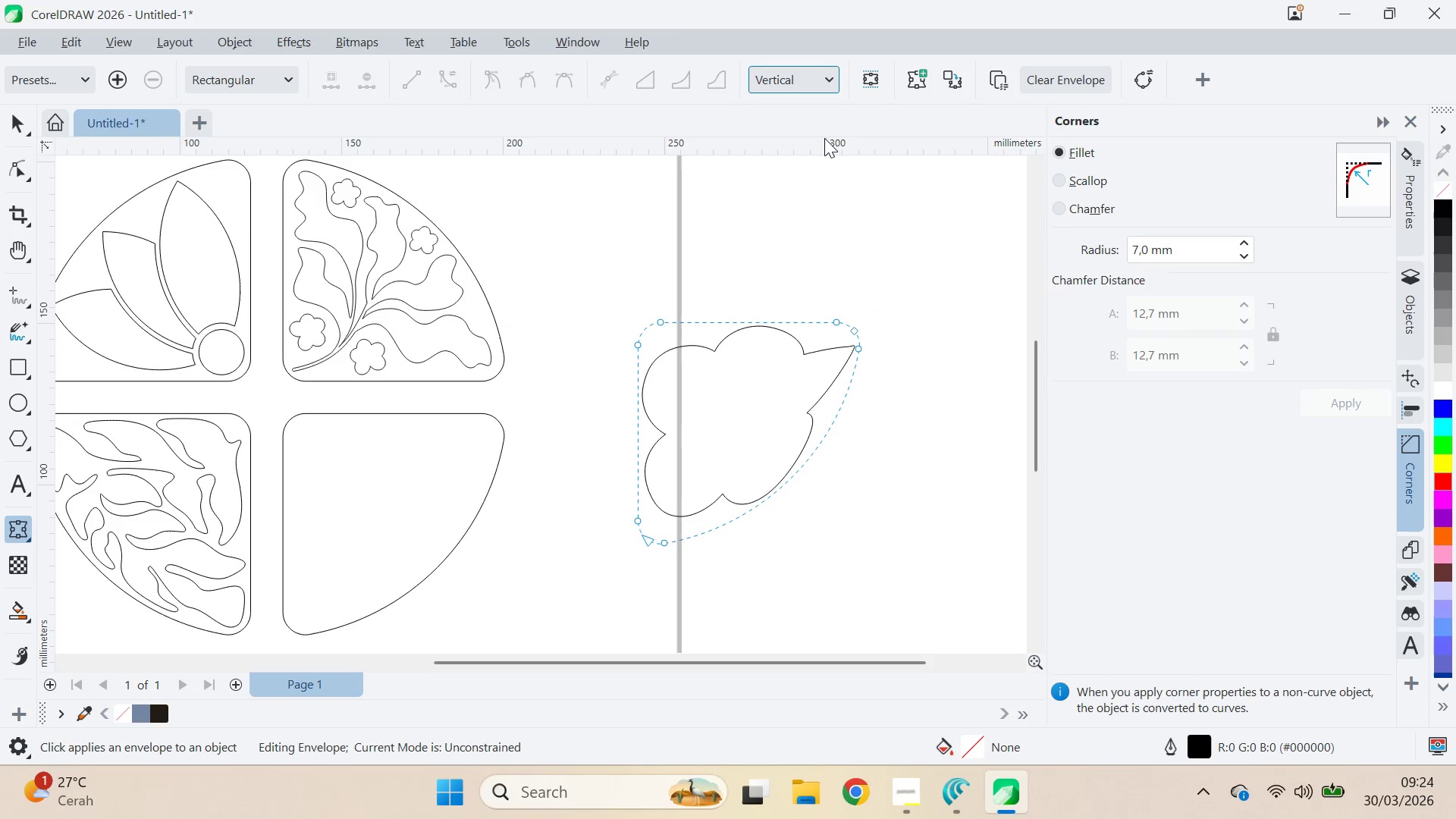 
left_click_drag(start_coordinate=[820, 103], to_coordinate=[820, 96])
 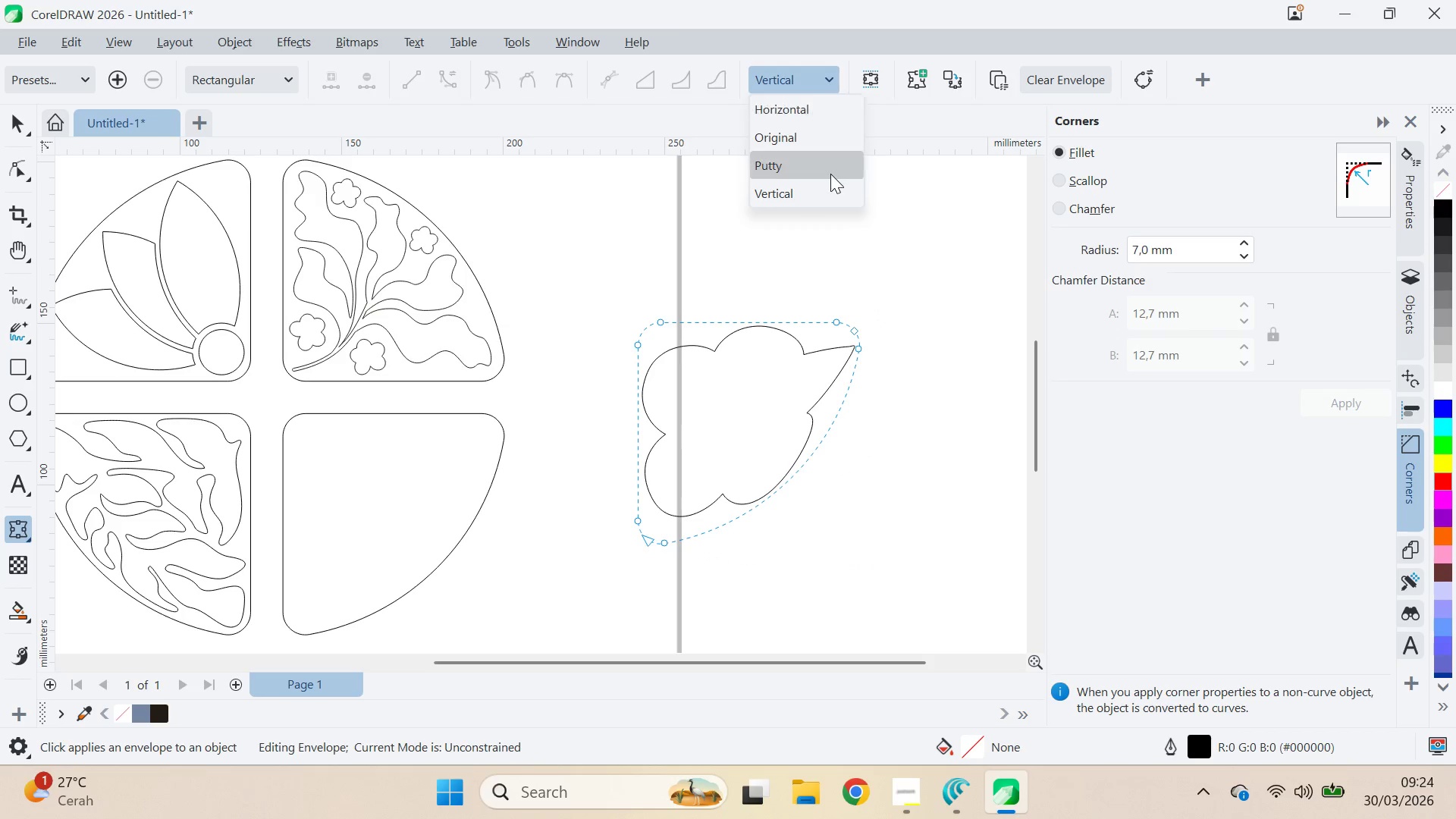 
left_click([830, 174])
 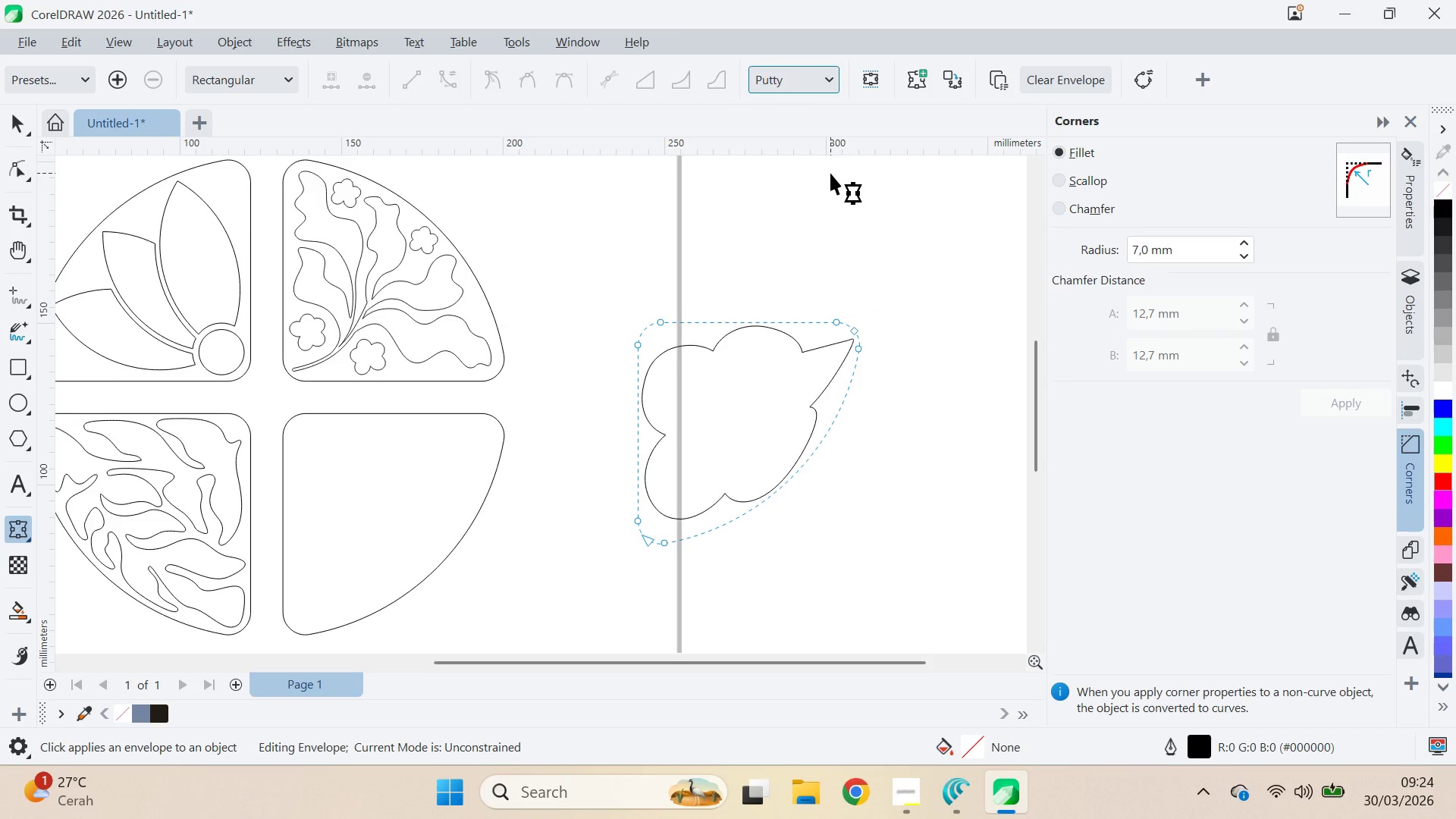 
key(V)
 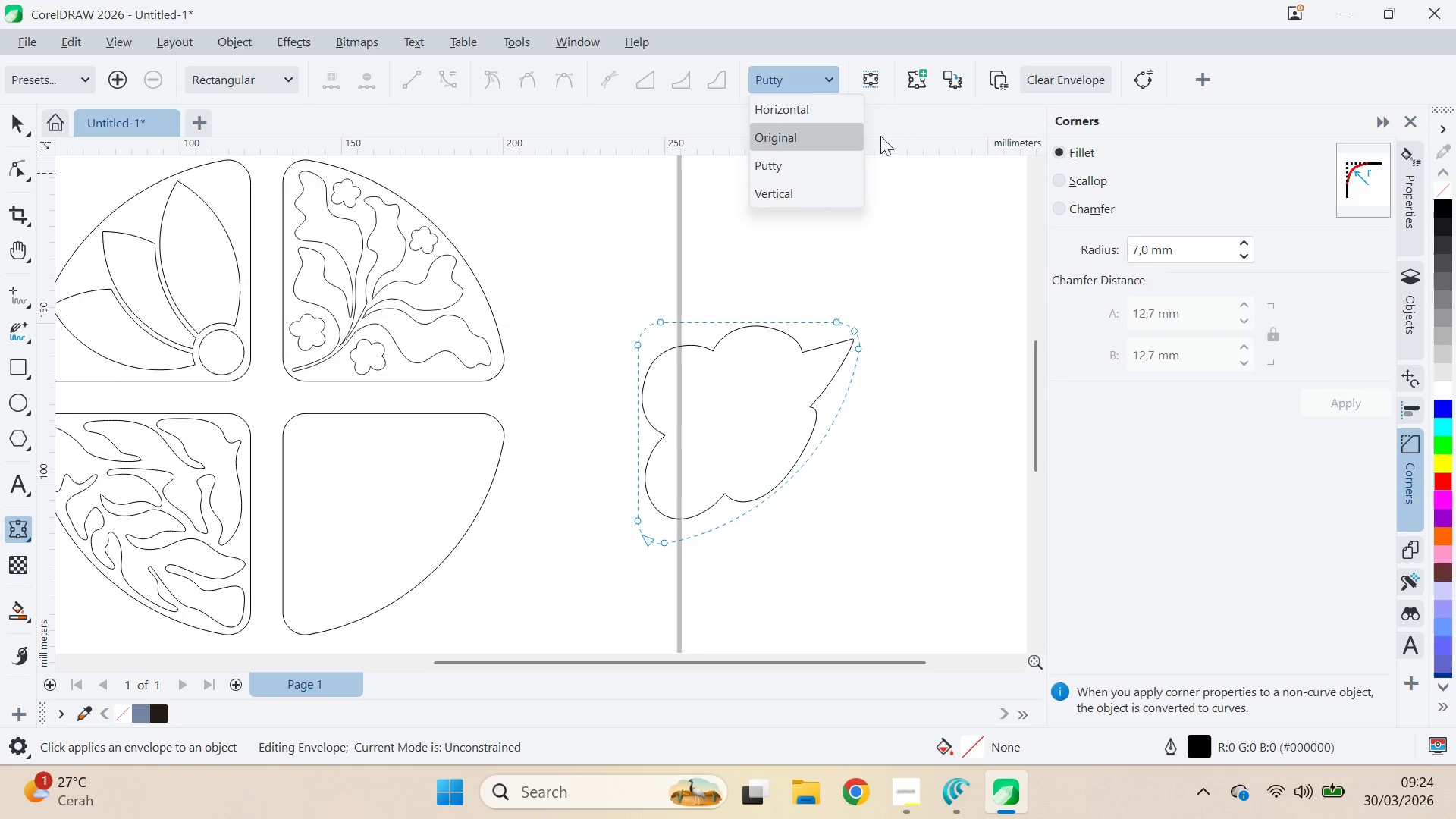 
left_click([922, 147])
 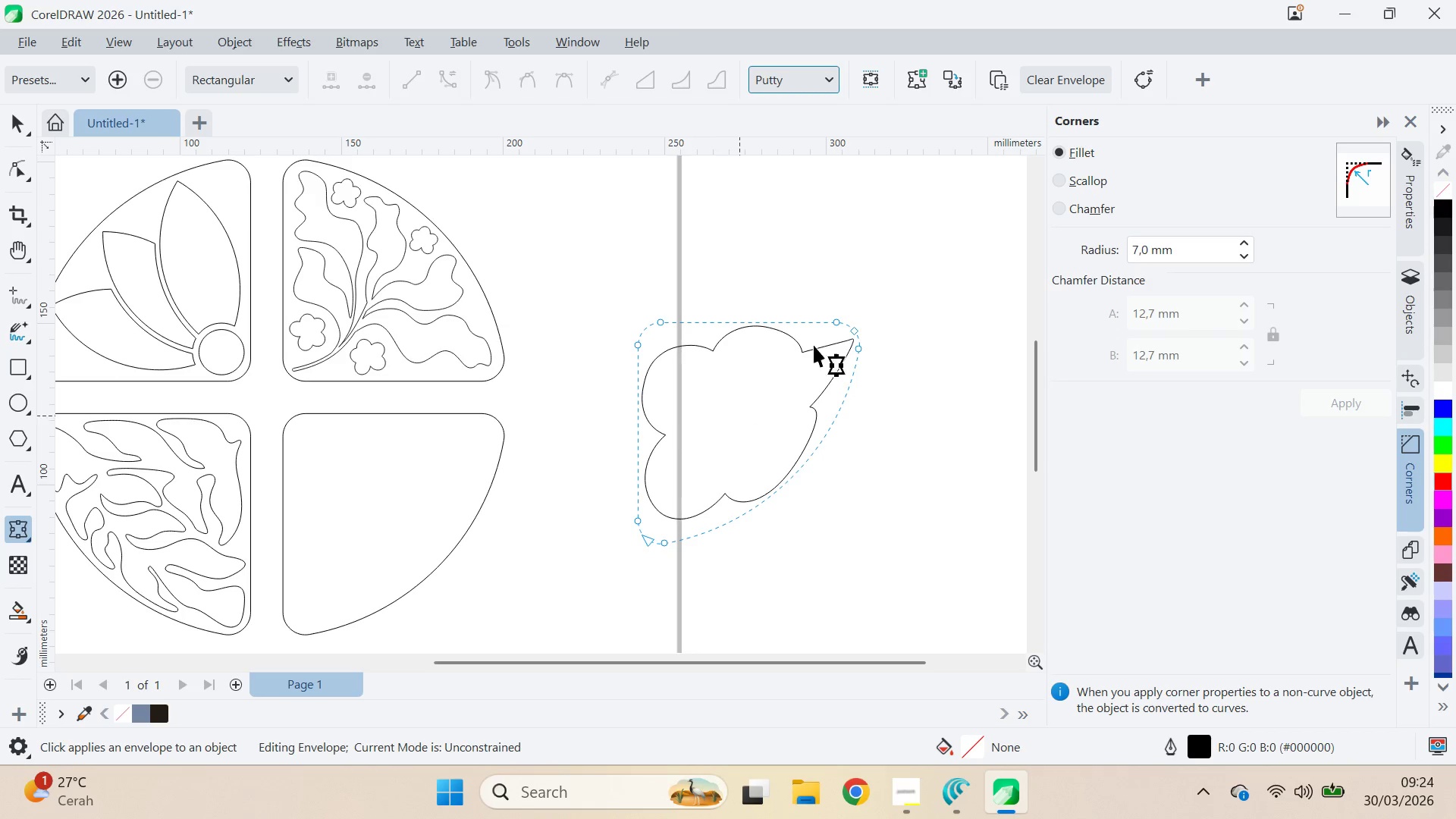 
left_click([854, 298])
 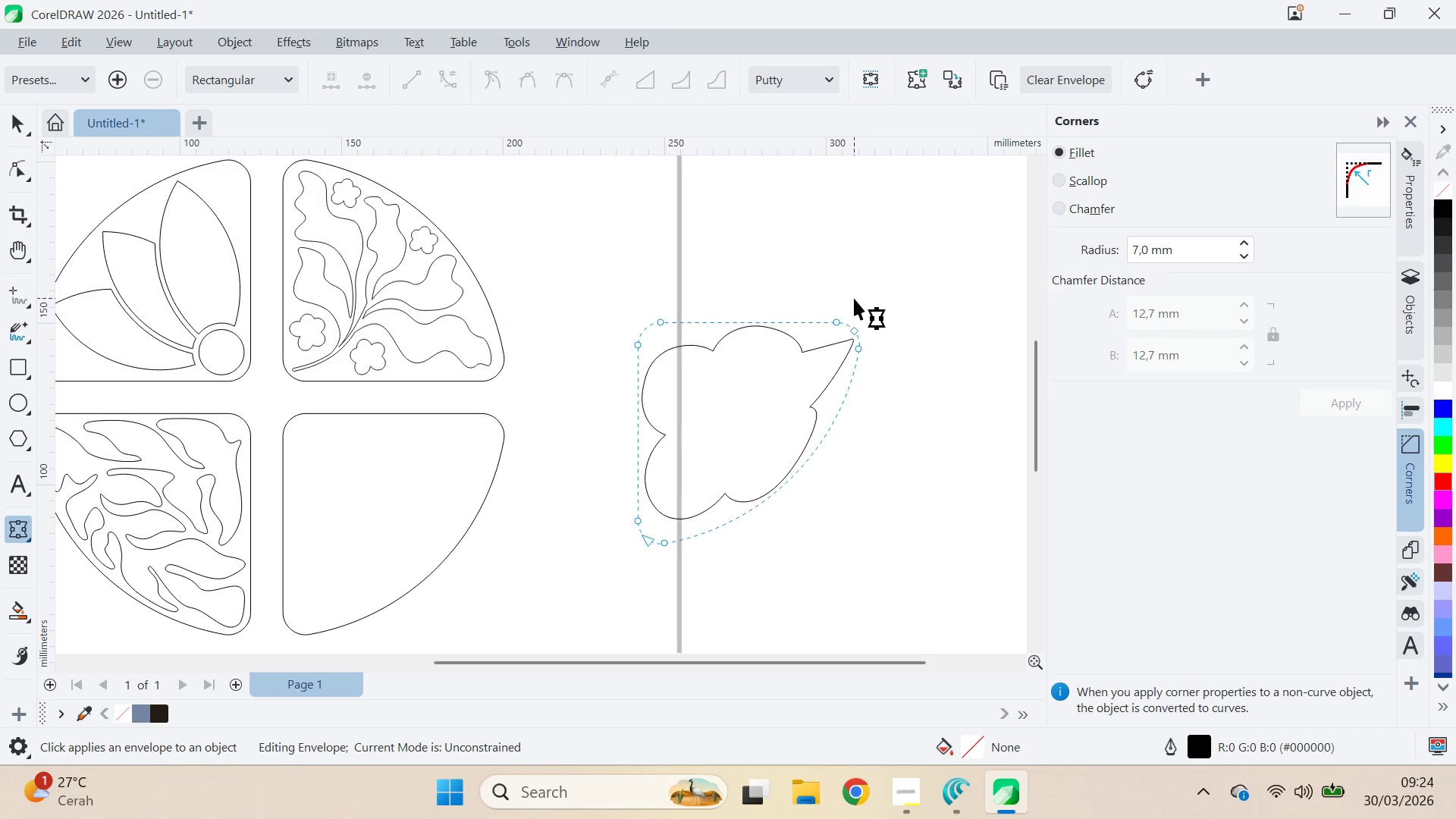 
type(vce)
 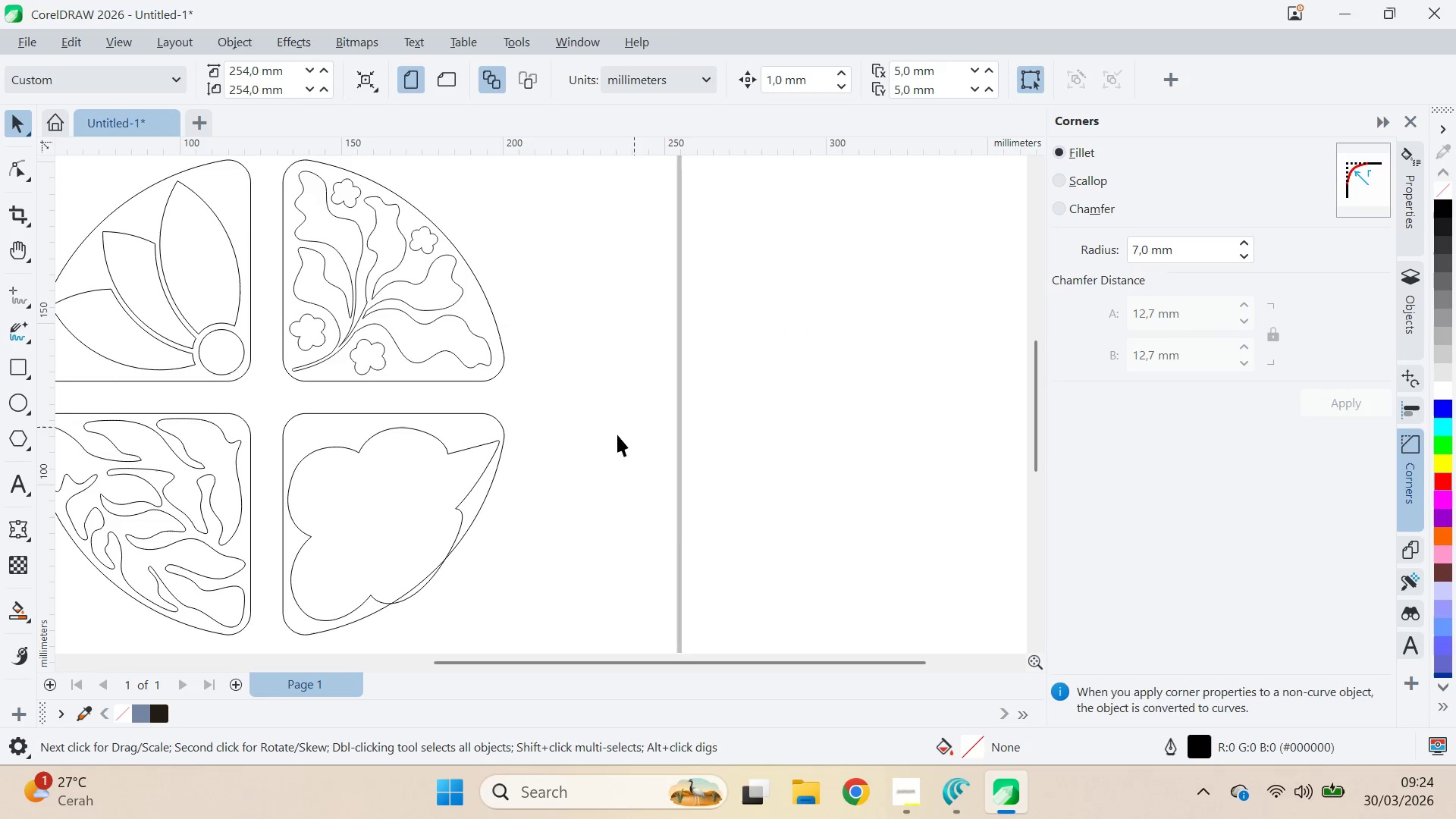 
left_click([416, 507])
 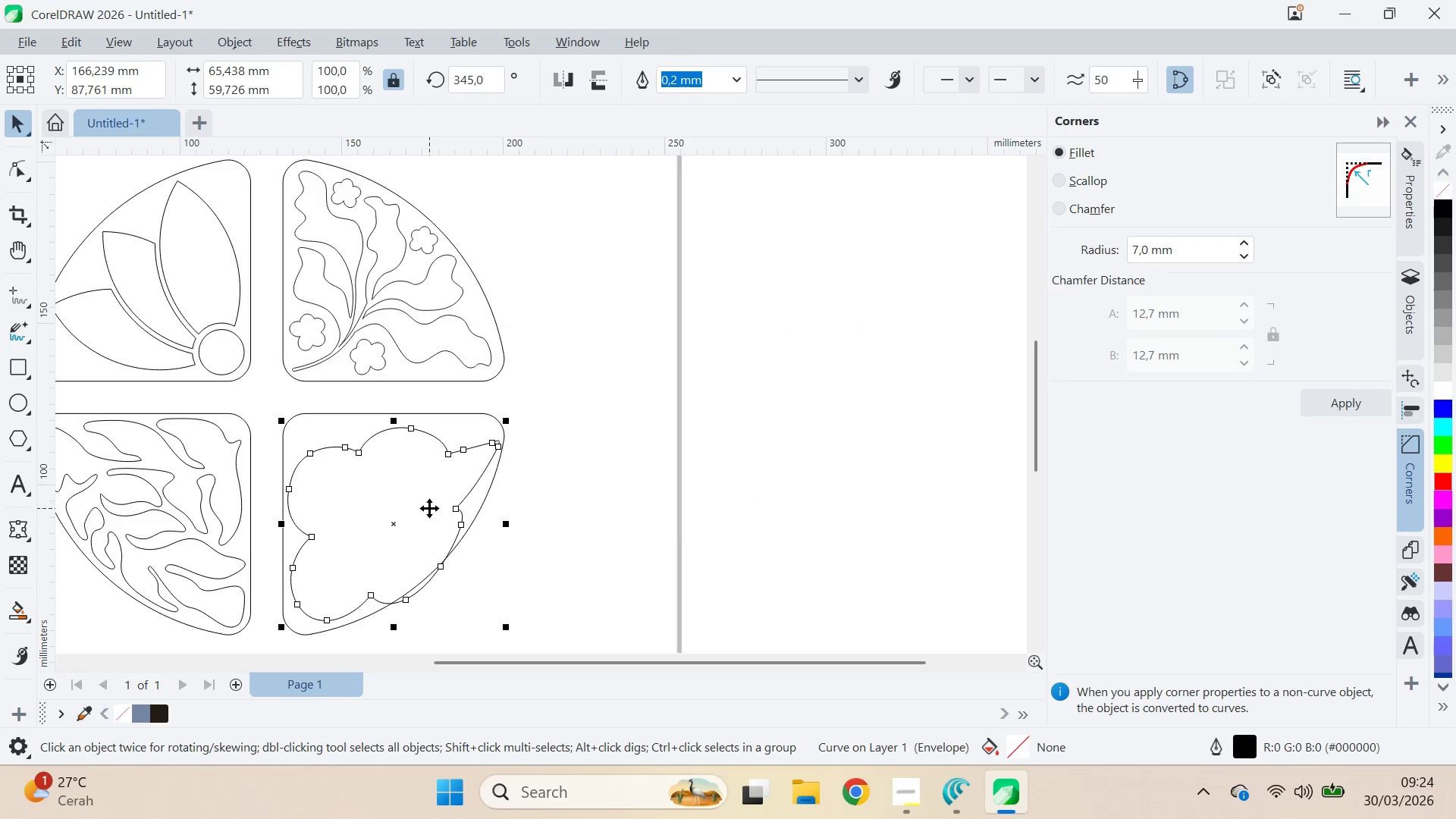 
type(qv)
 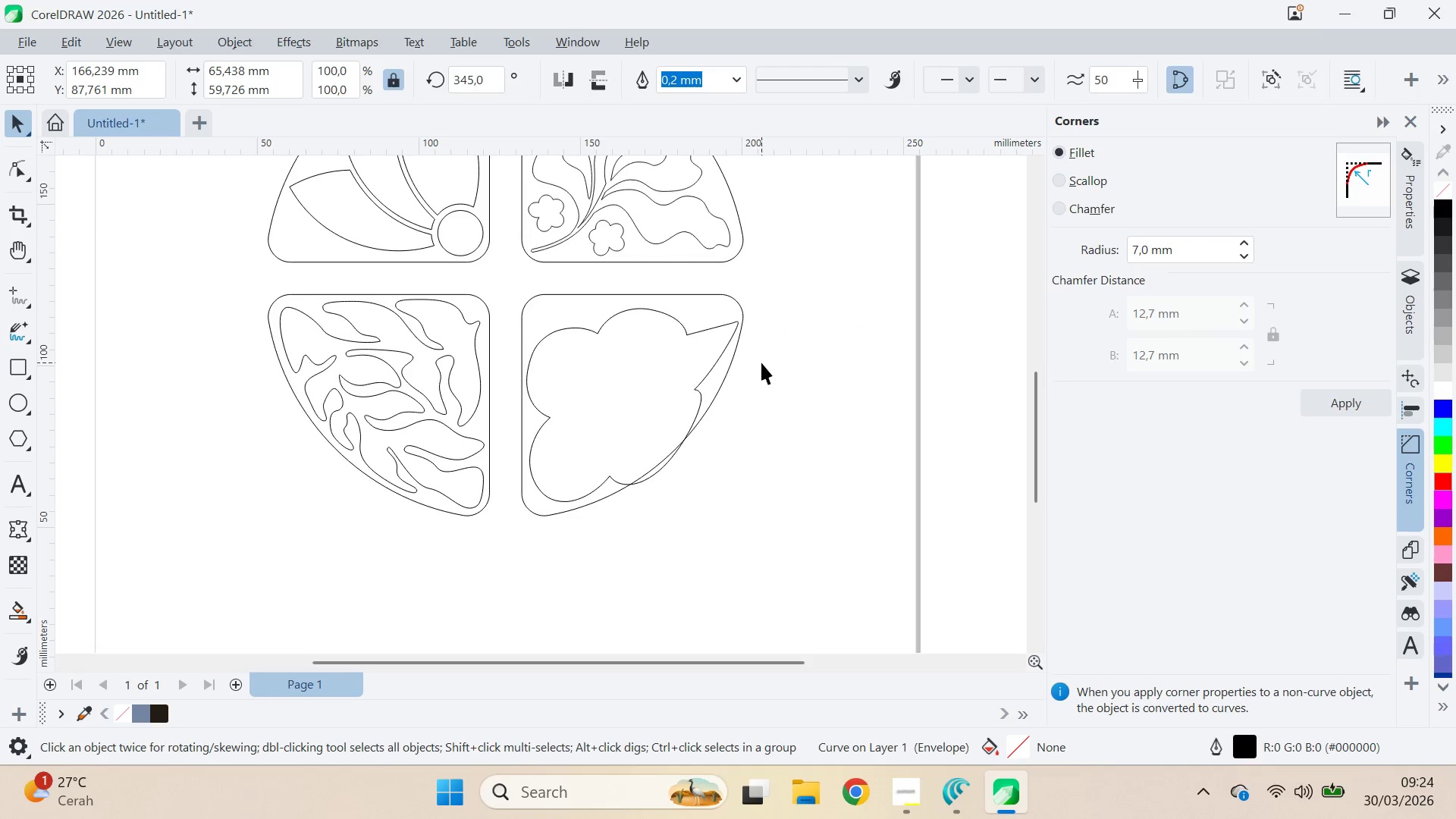 
left_click_drag(start_coordinate=[382, 502], to_coordinate=[621, 383])
 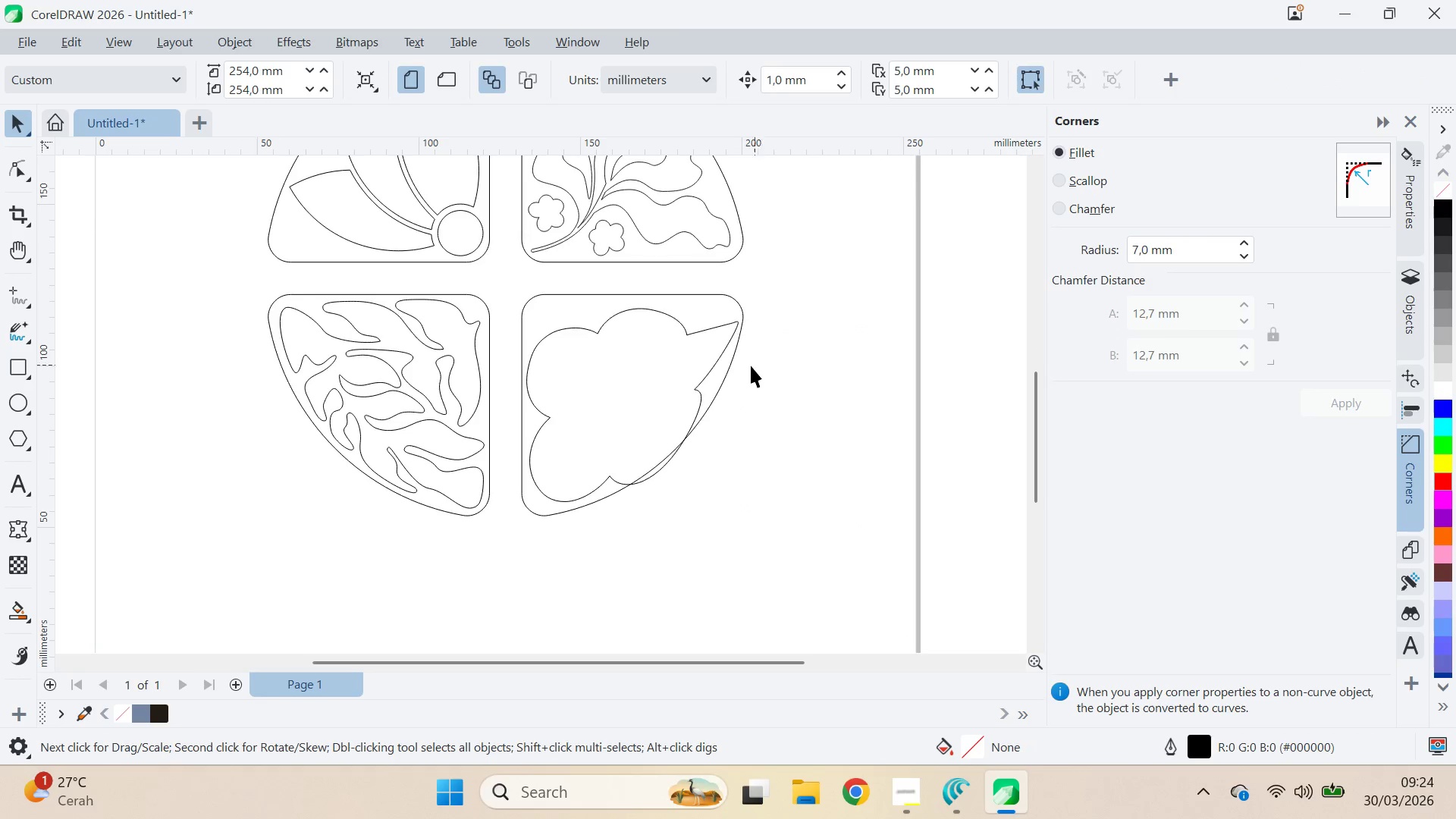 
double_click([615, 384])
 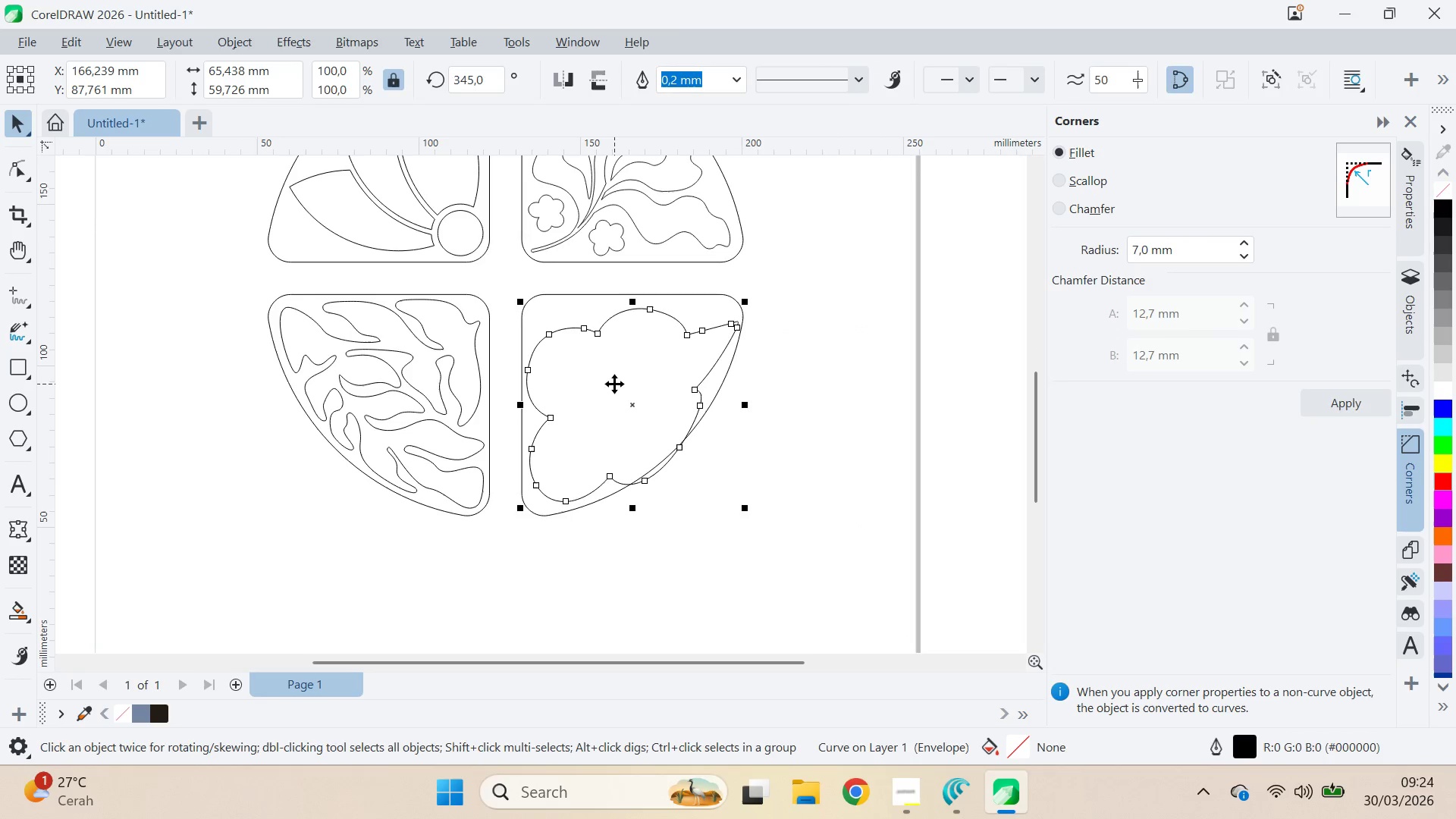 
key(A)
 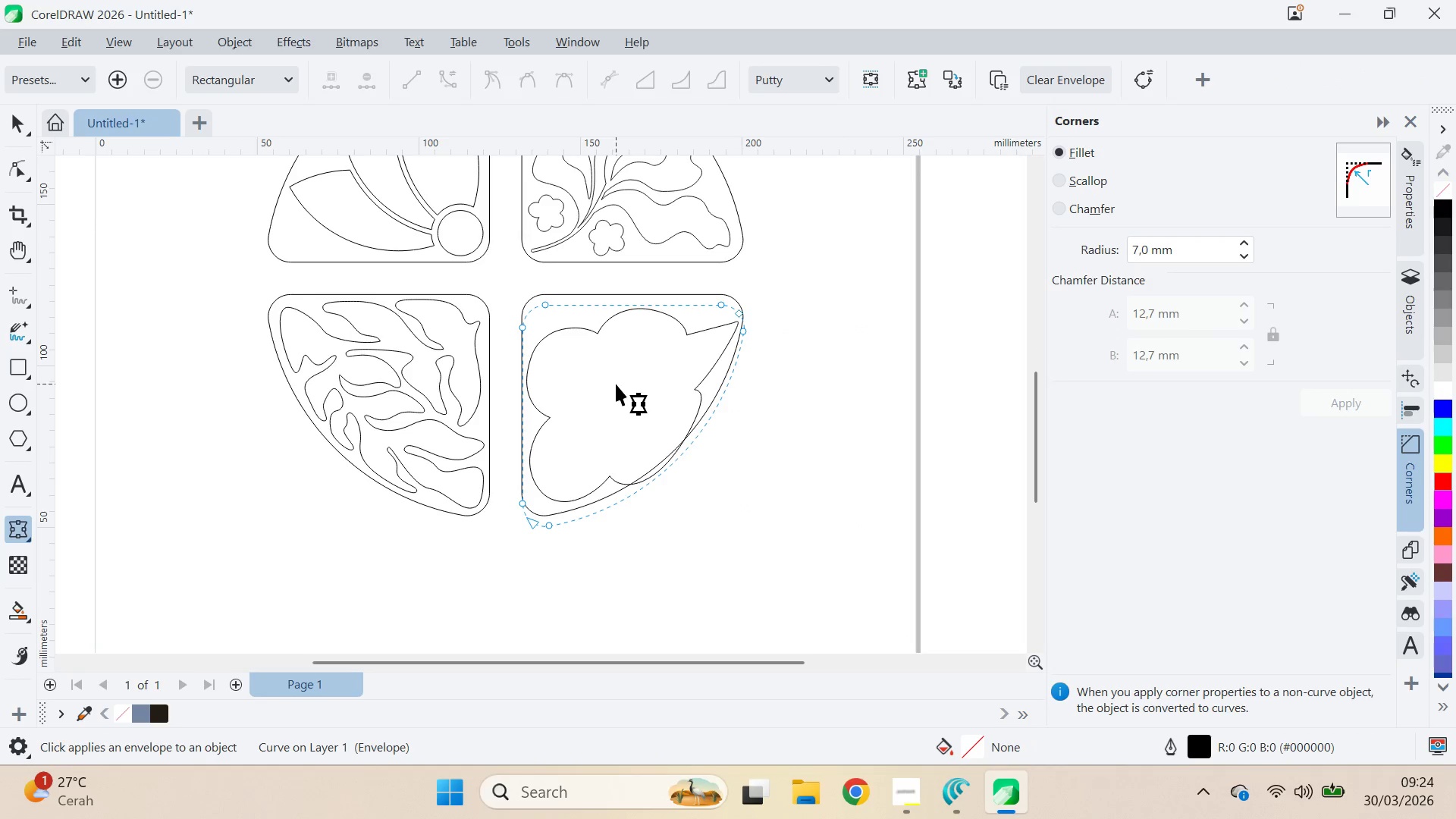 
key(Control+Q)
 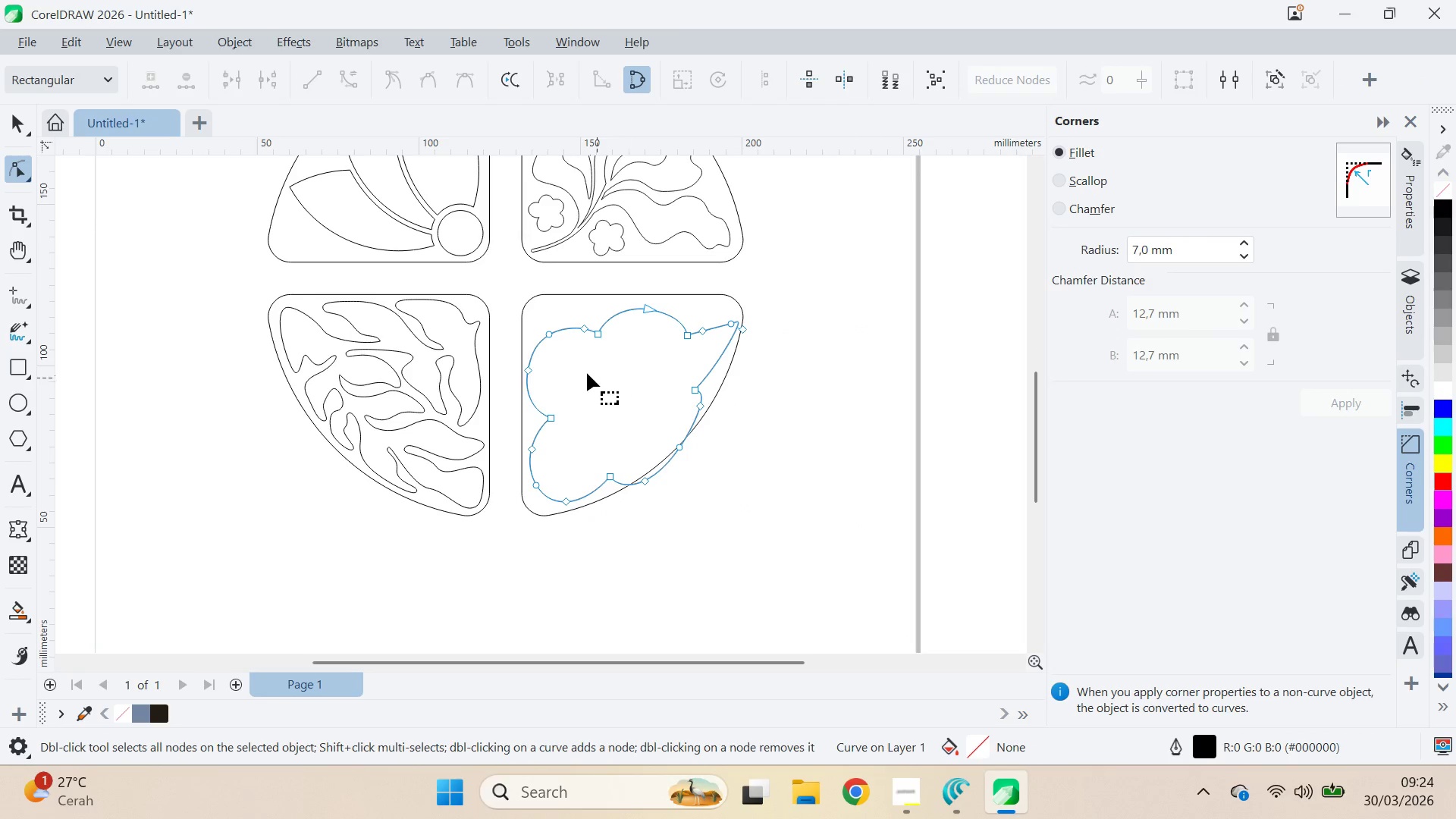 
scroll: coordinate [588, 361], scroll_direction: up, amount: 5.0
 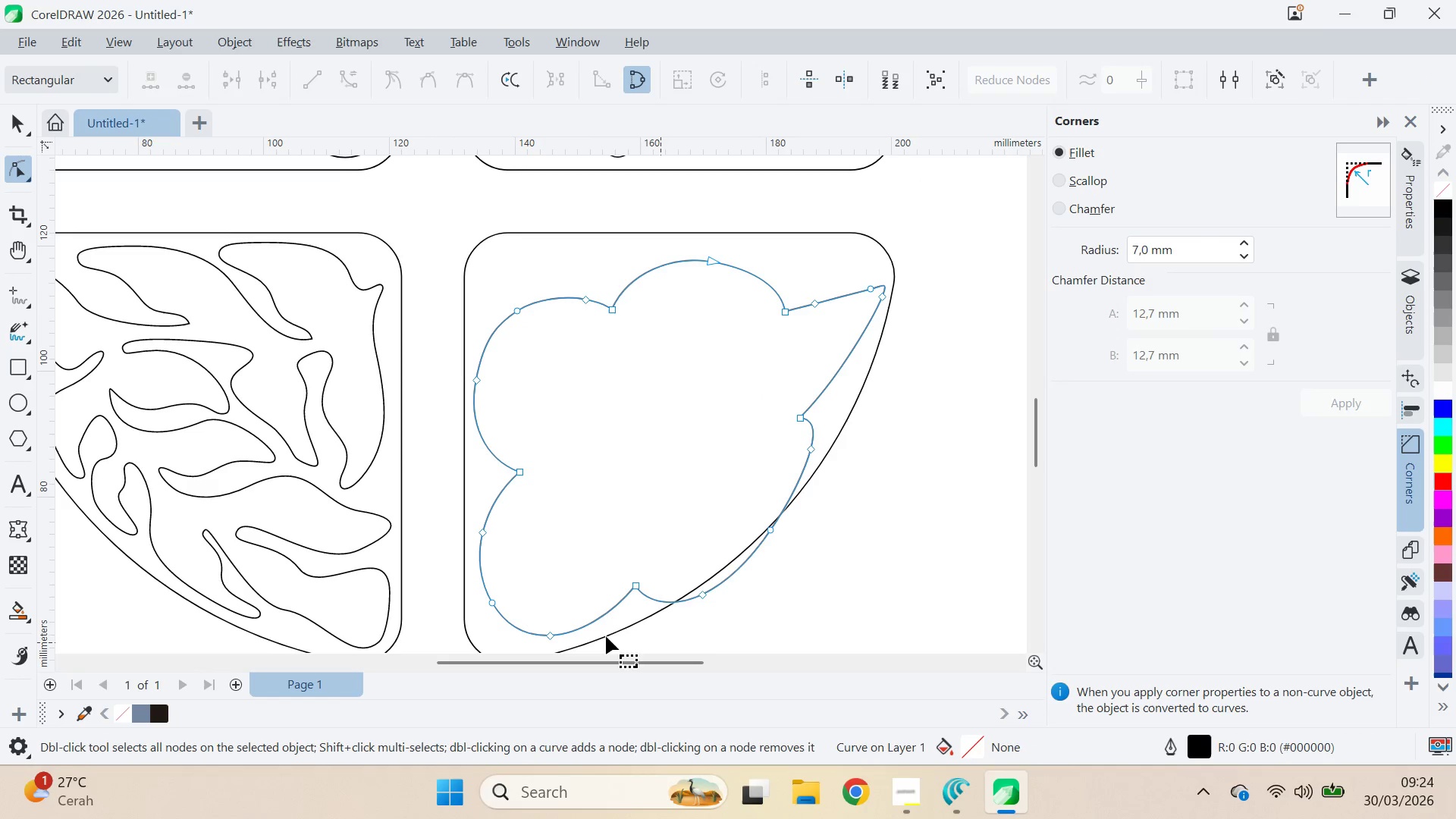 
scroll: coordinate [645, 566], scroll_direction: down, amount: 2.0
 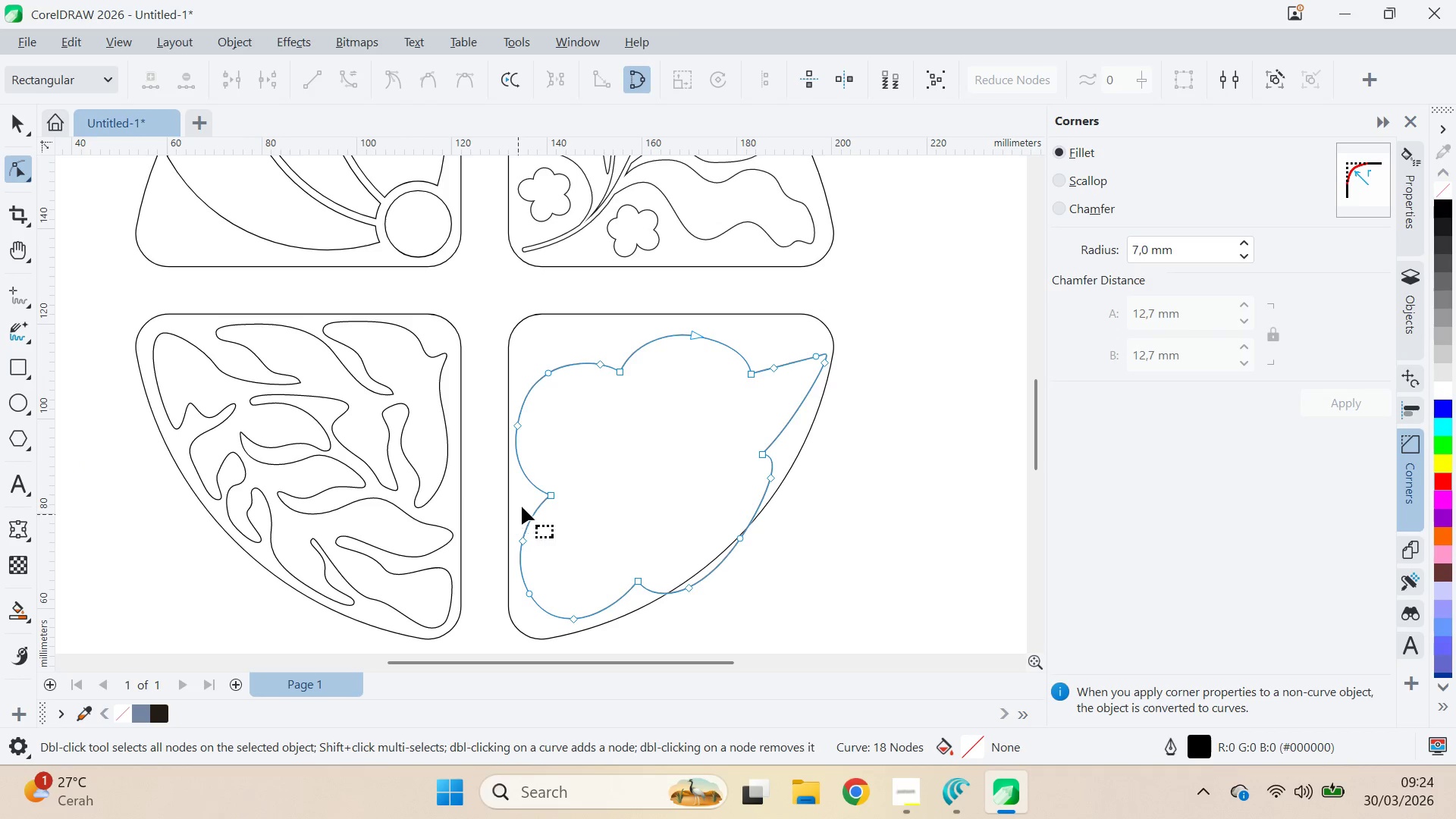 
left_click_drag(start_coordinate=[498, 465], to_coordinate=[610, 340])
 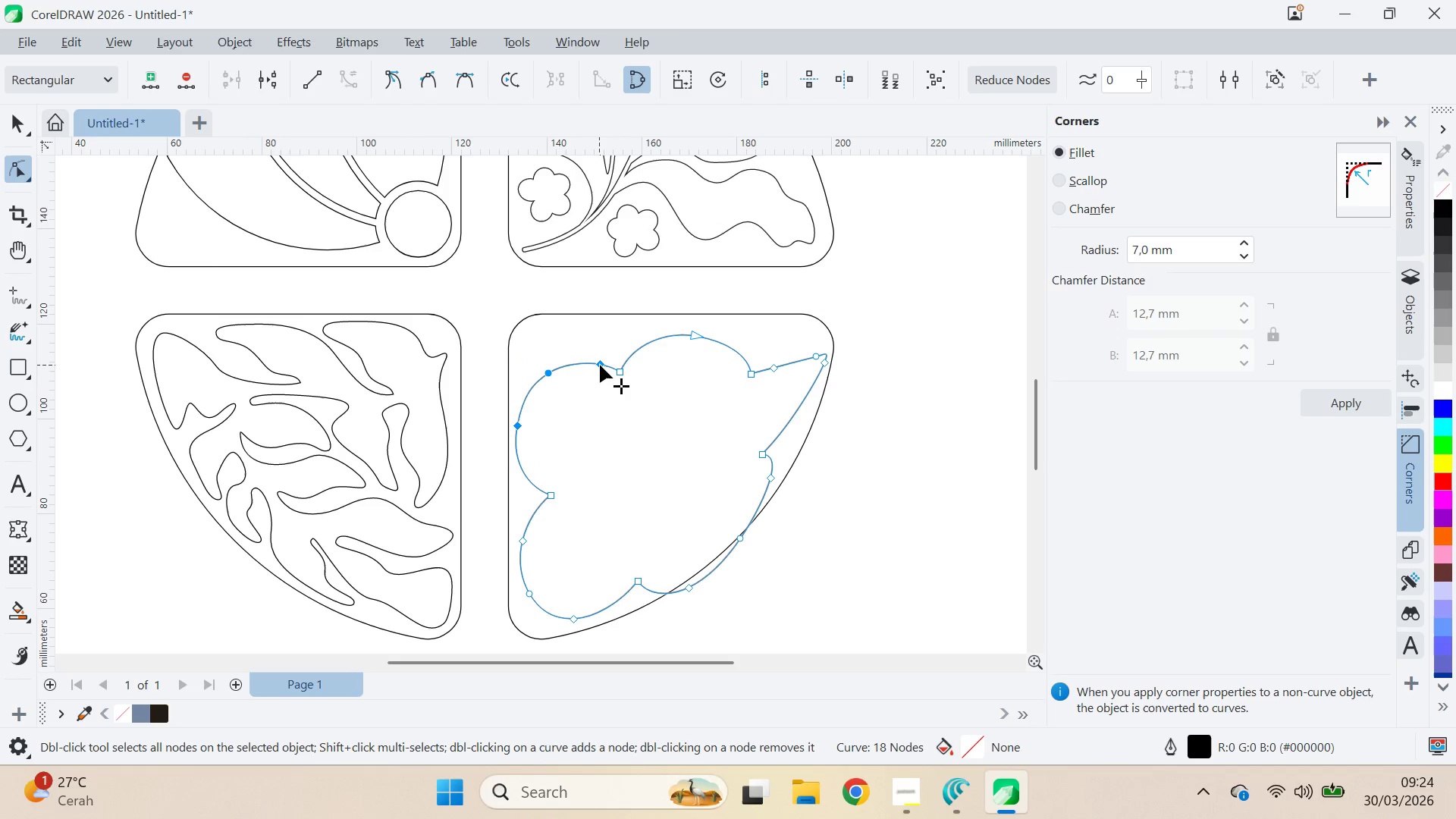 
left_click_drag(start_coordinate=[600, 364], to_coordinate=[600, 333])
 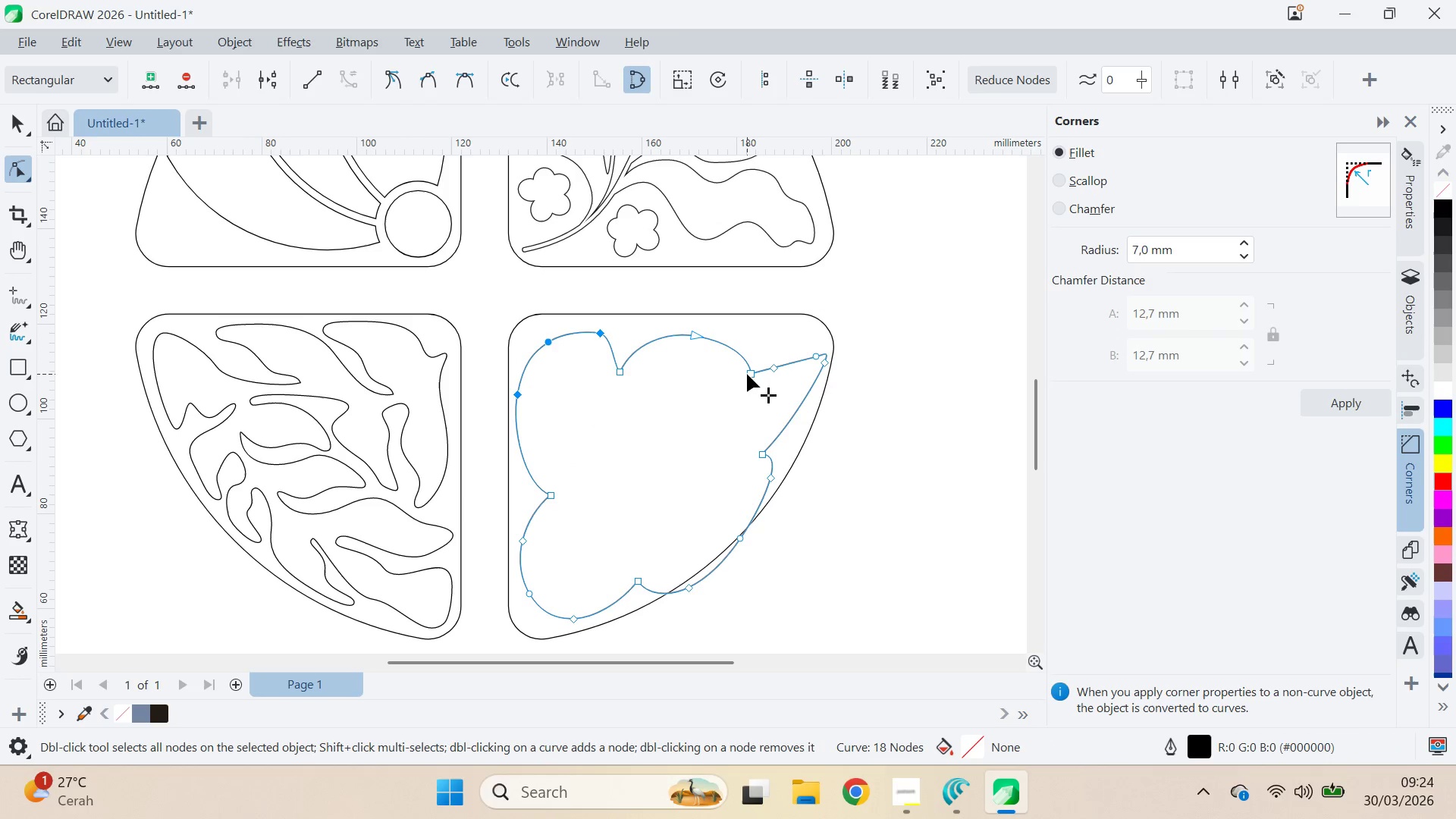 
left_click_drag(start_coordinate=[747, 374], to_coordinate=[727, 372])
 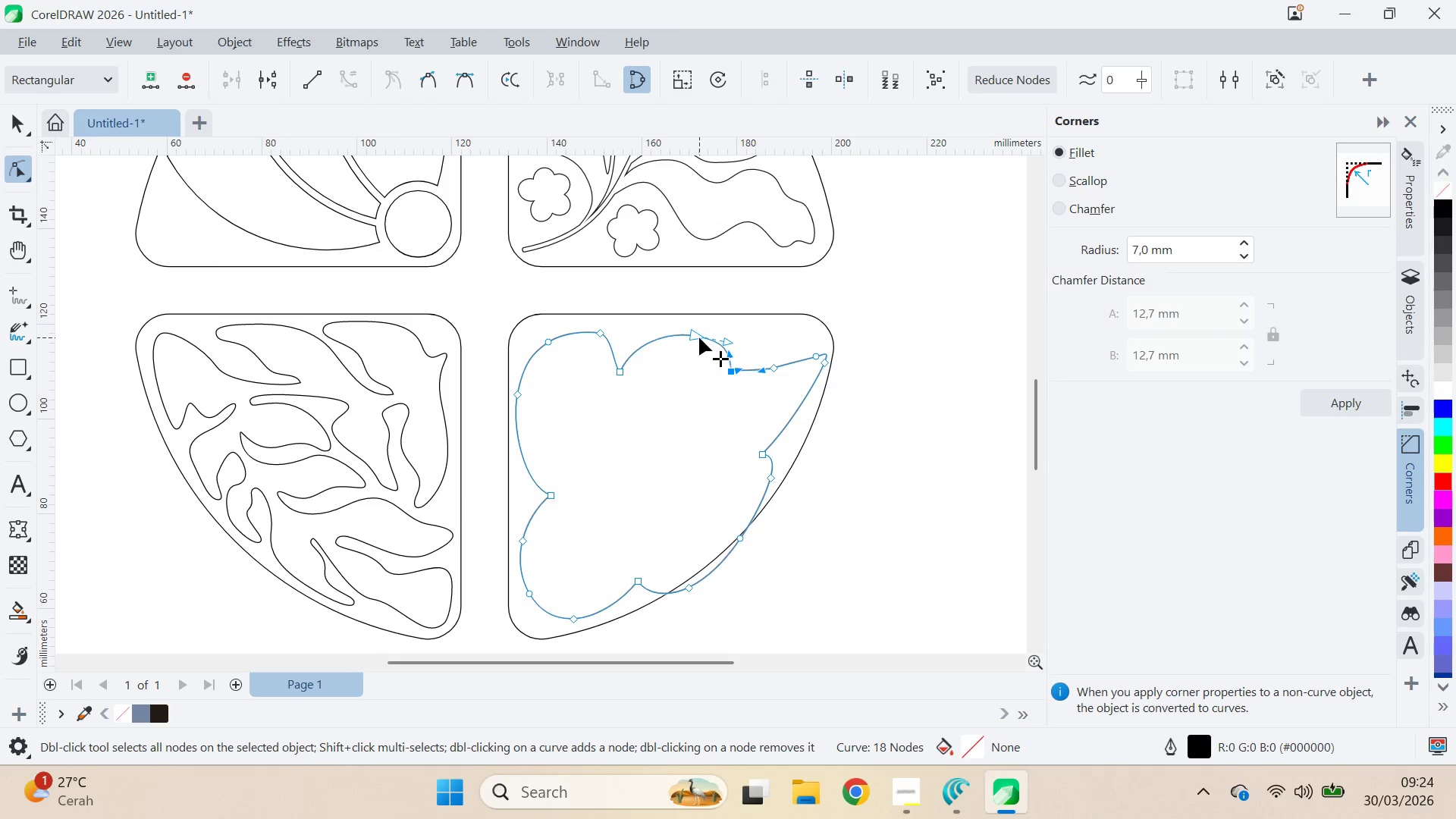 
left_click_drag(start_coordinate=[699, 337], to_coordinate=[695, 333])
 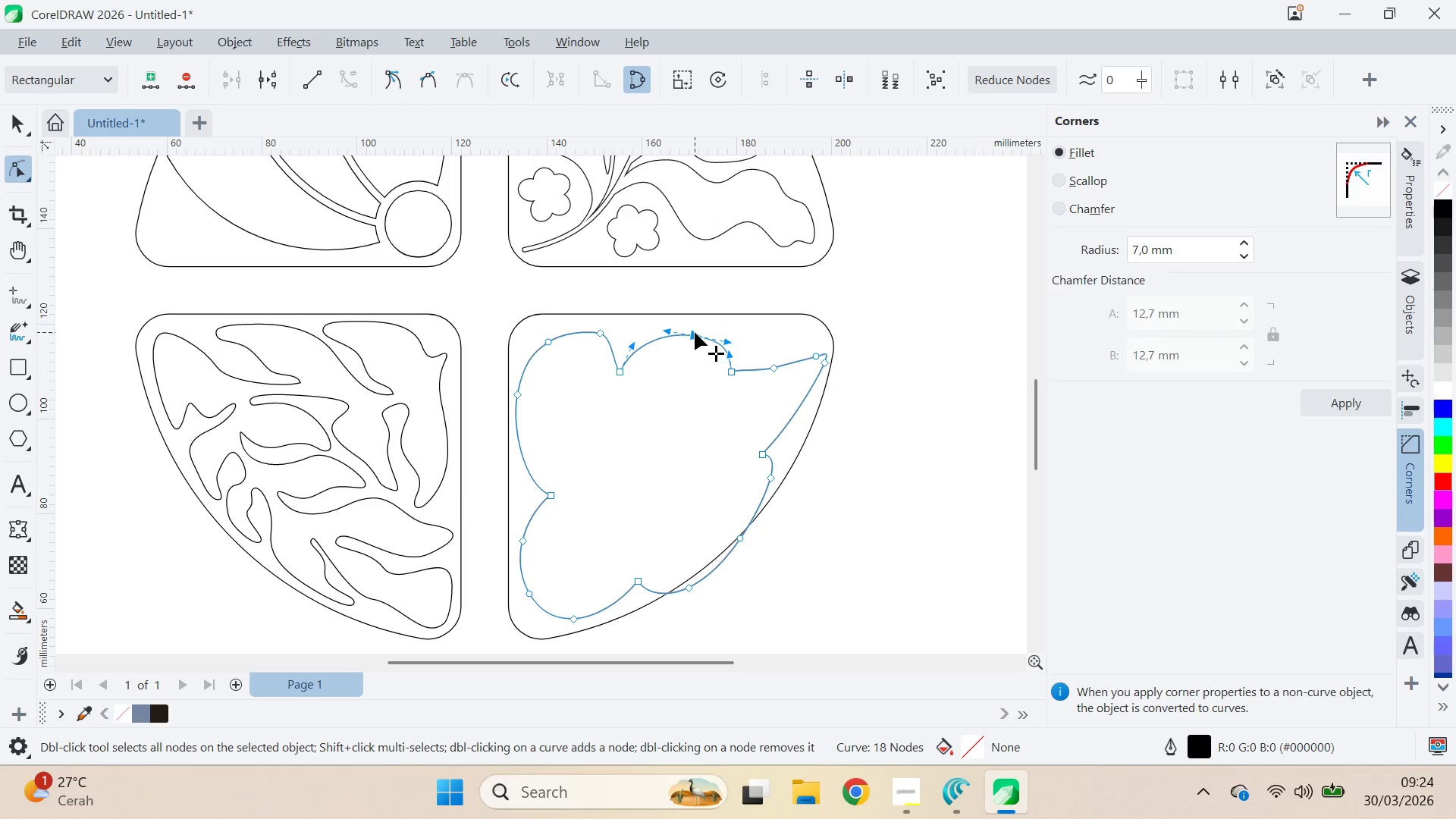 
double_click([695, 332])
 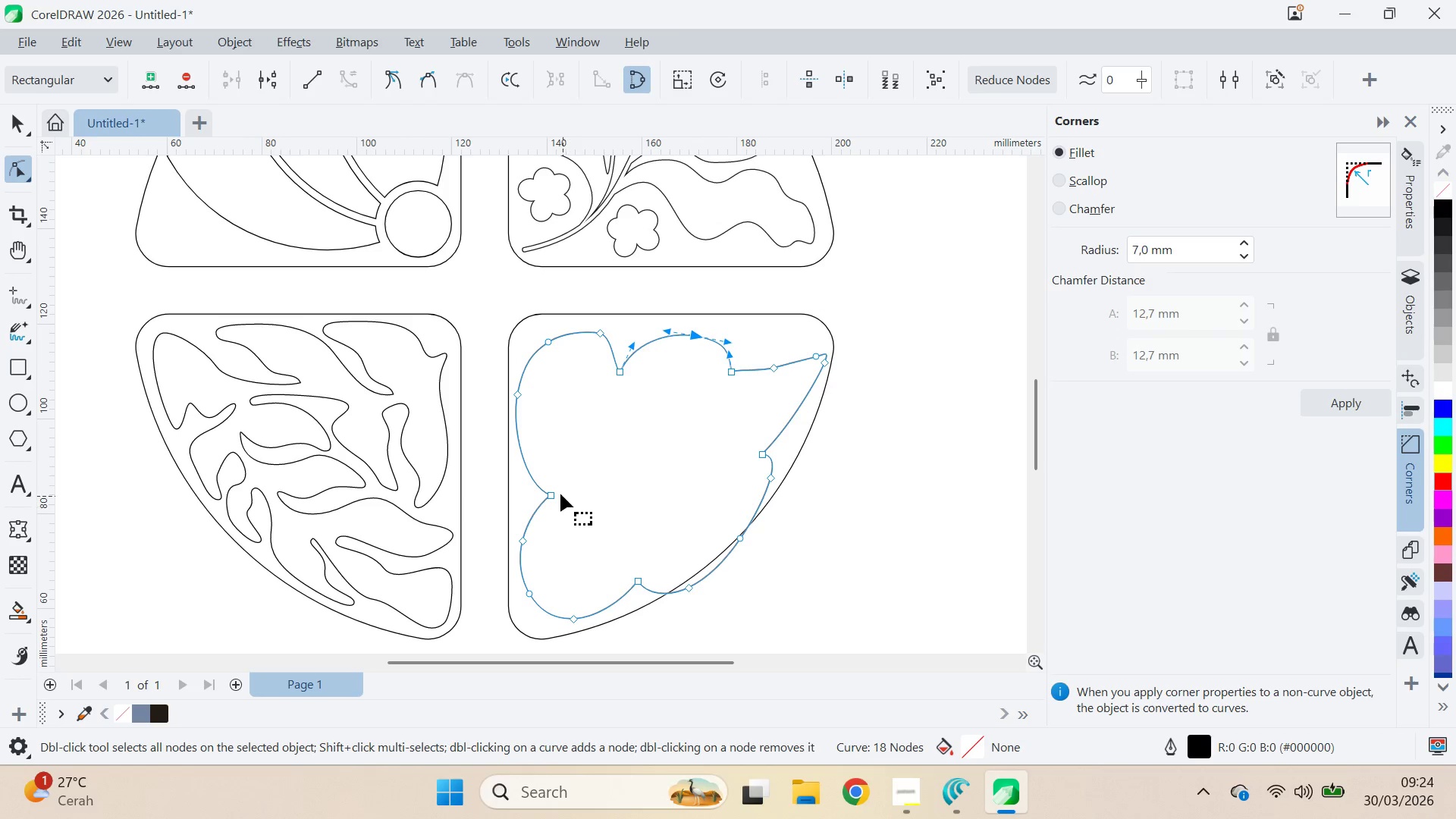 
left_click_drag(start_coordinate=[552, 491], to_coordinate=[554, 458])
 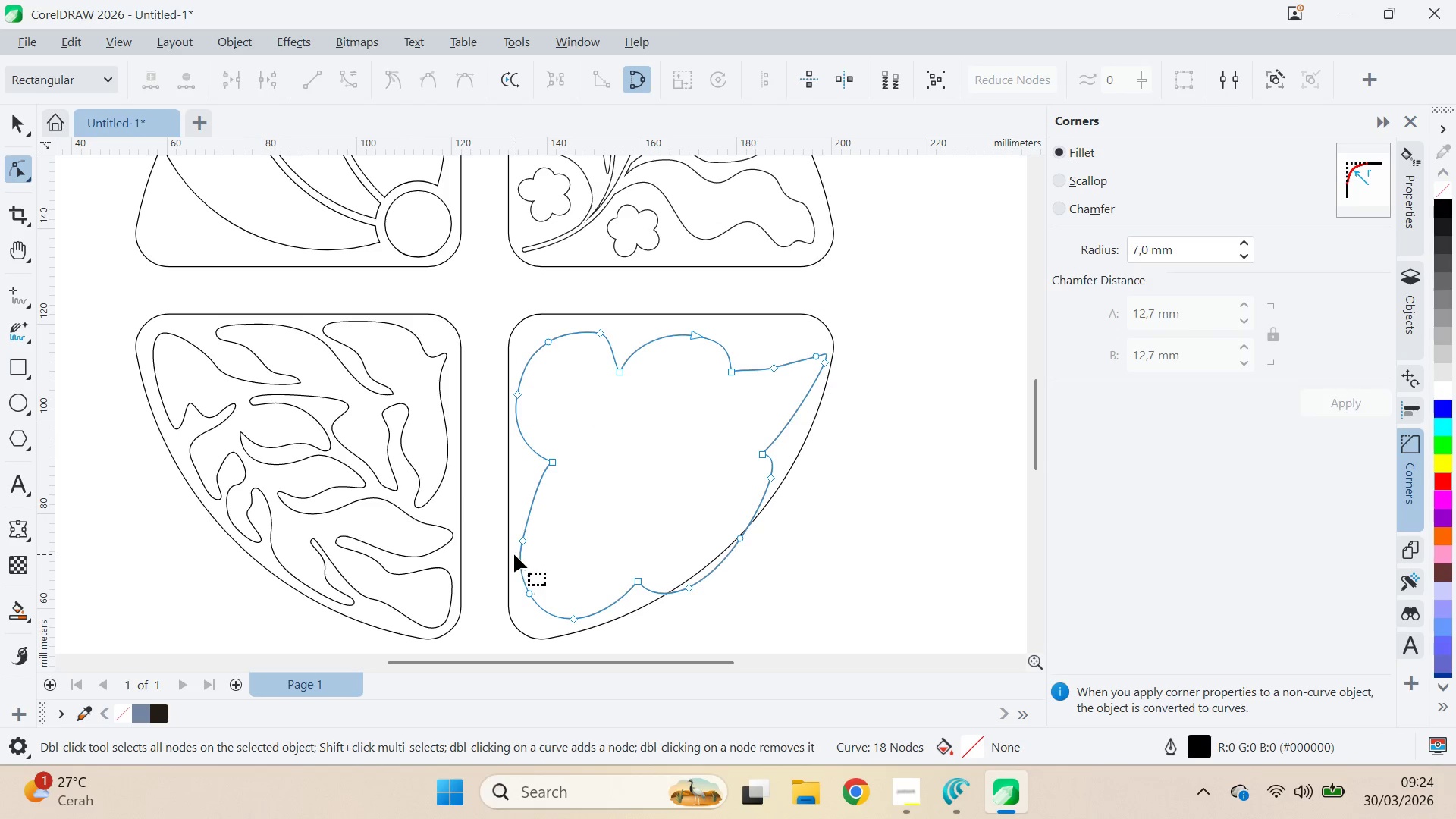 
left_click_drag(start_coordinate=[522, 541], to_coordinate=[522, 524])
 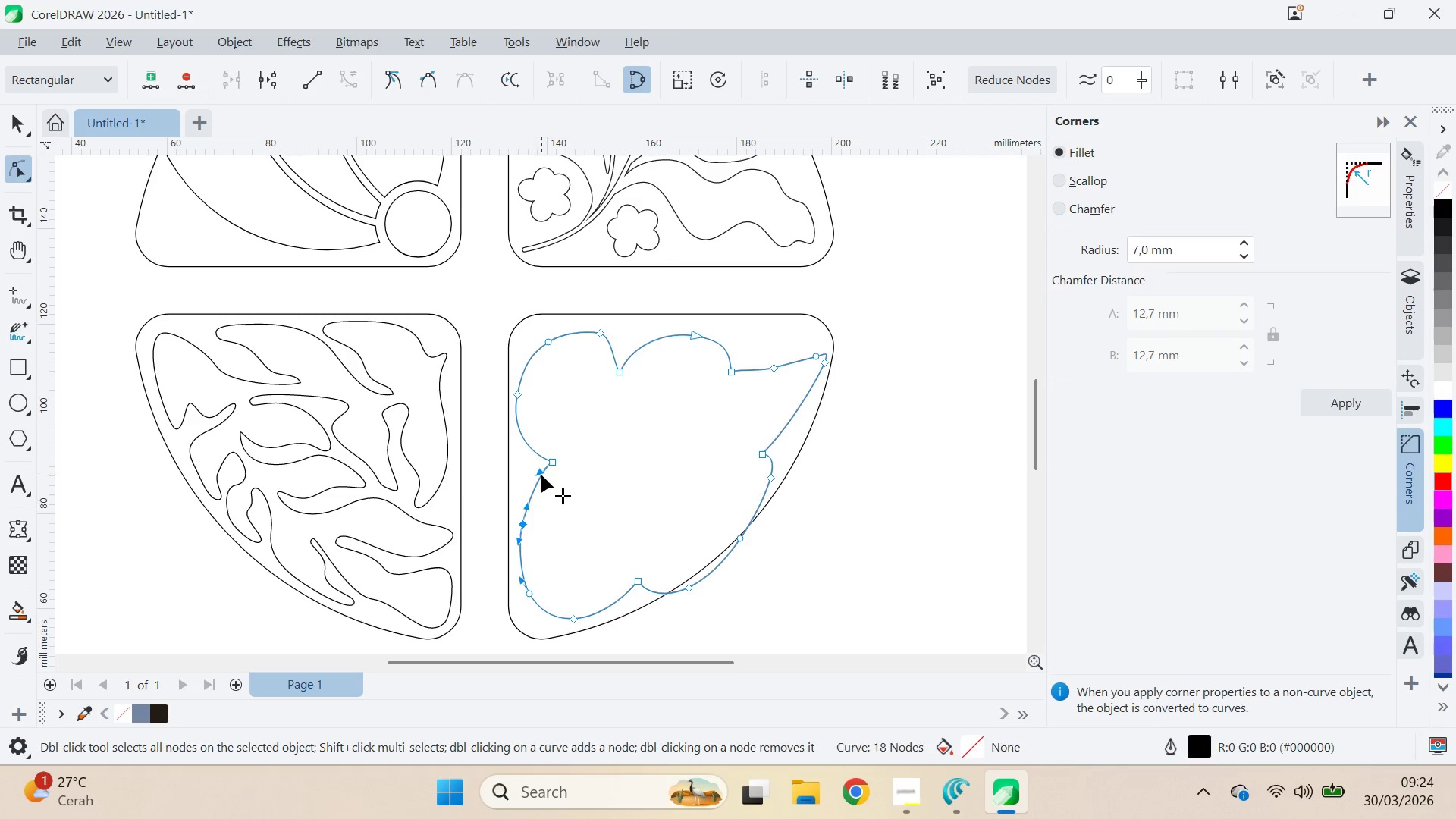 
left_click_drag(start_coordinate=[540, 474], to_coordinate=[532, 482])
 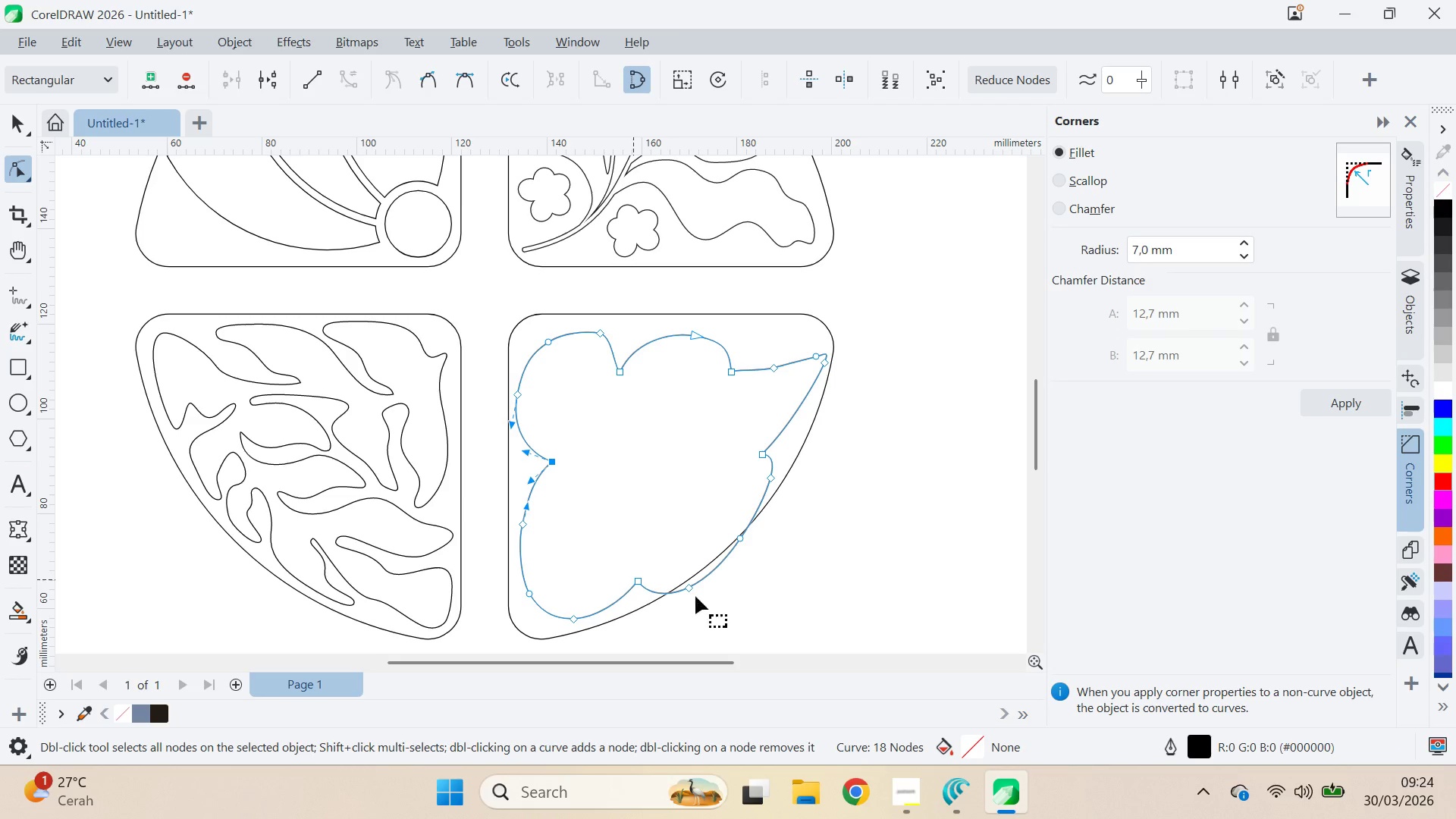 
left_click_drag(start_coordinate=[683, 623], to_coordinate=[762, 515])
 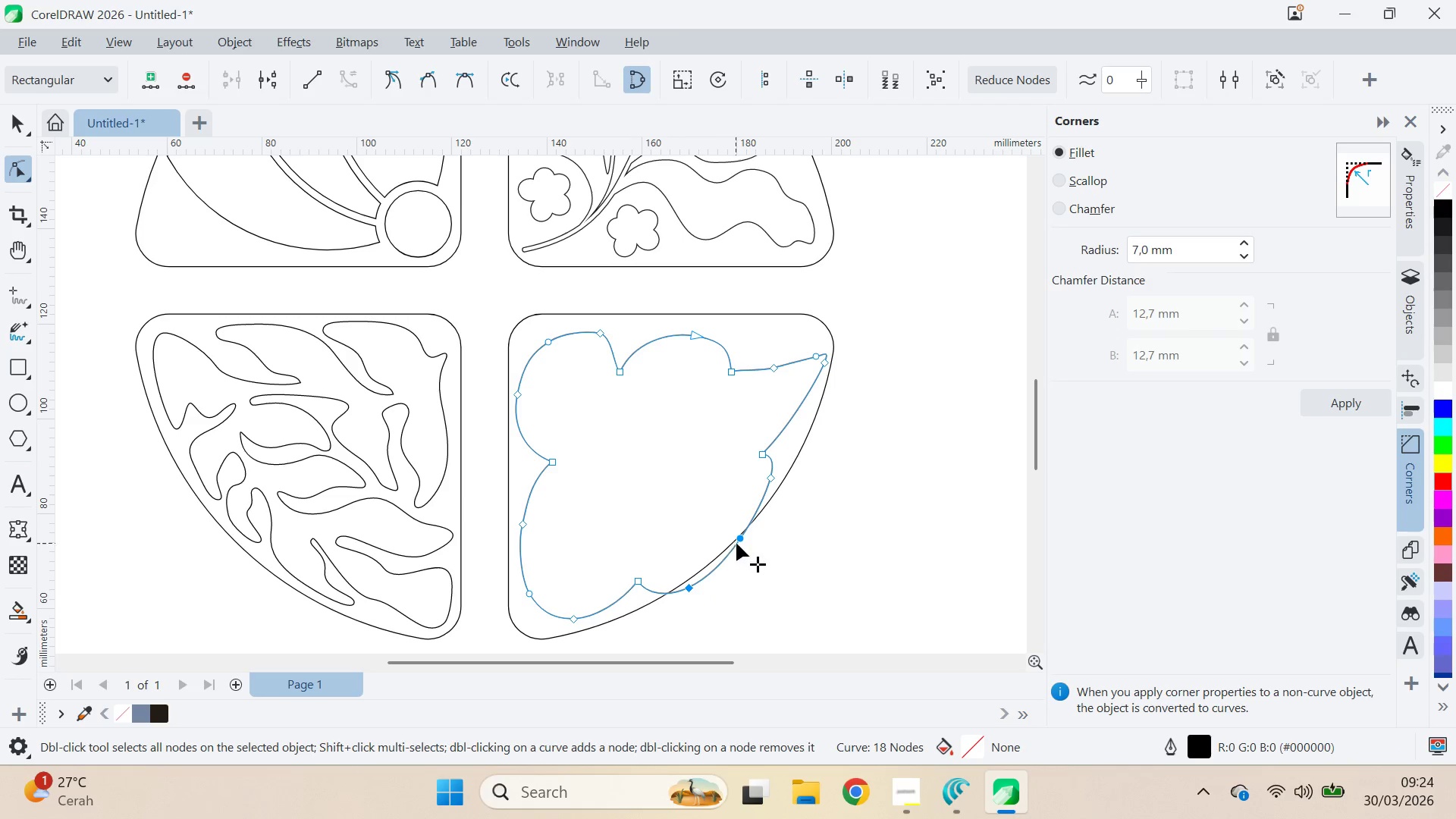 
left_click_drag(start_coordinate=[737, 543], to_coordinate=[737, 524])
 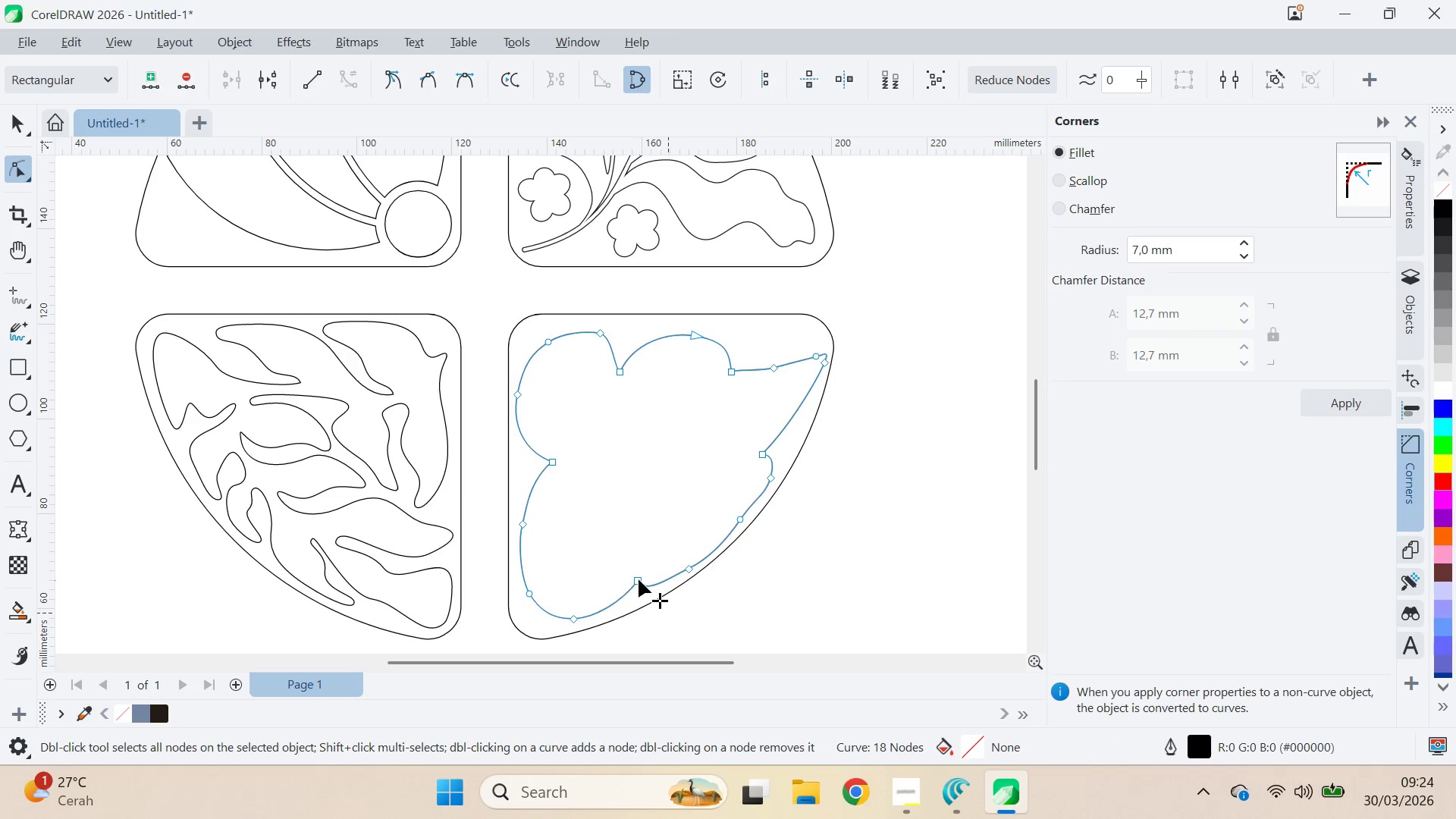 
left_click_drag(start_coordinate=[639, 579], to_coordinate=[625, 560])
 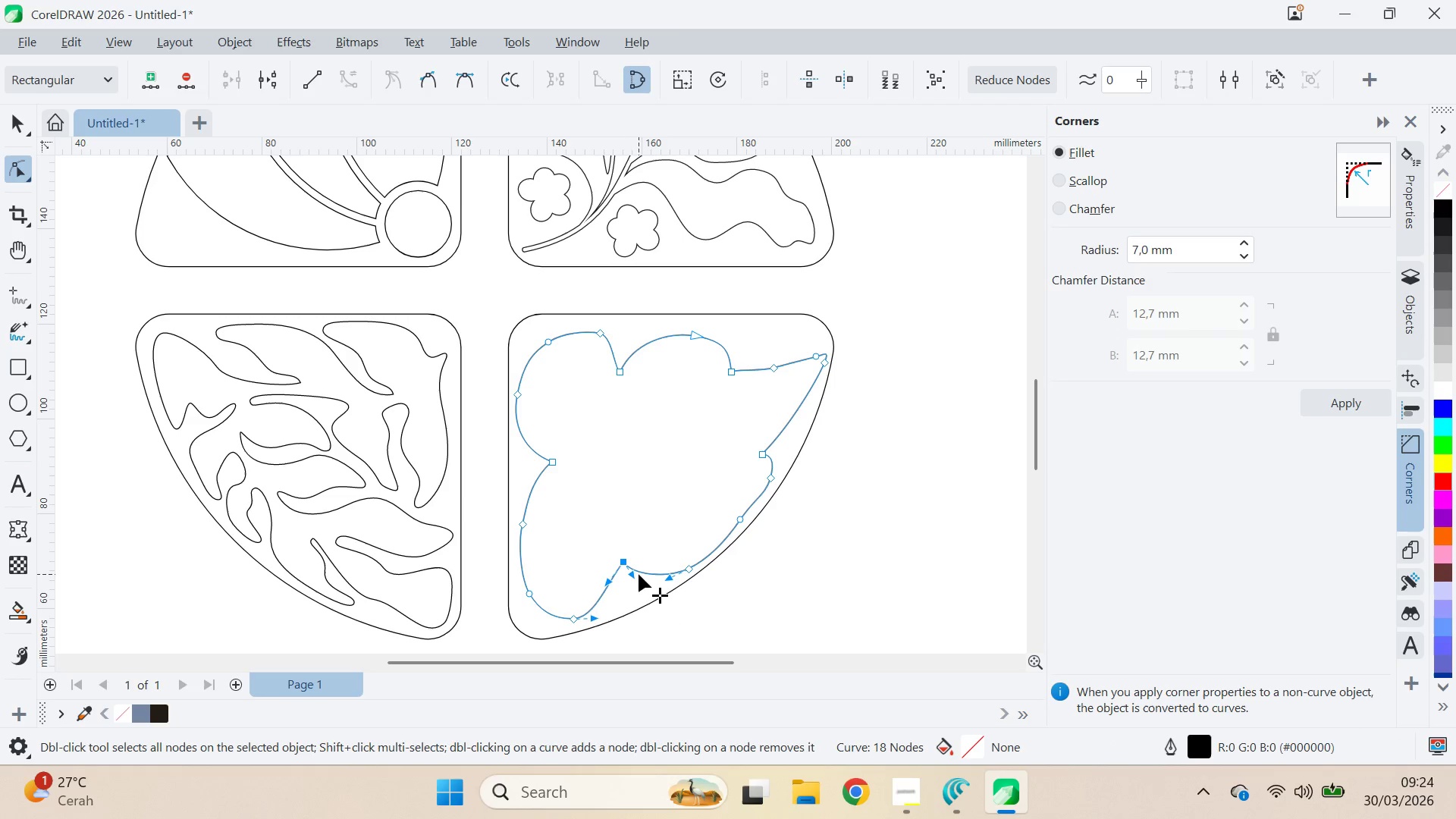 
triple_click([625, 560])
 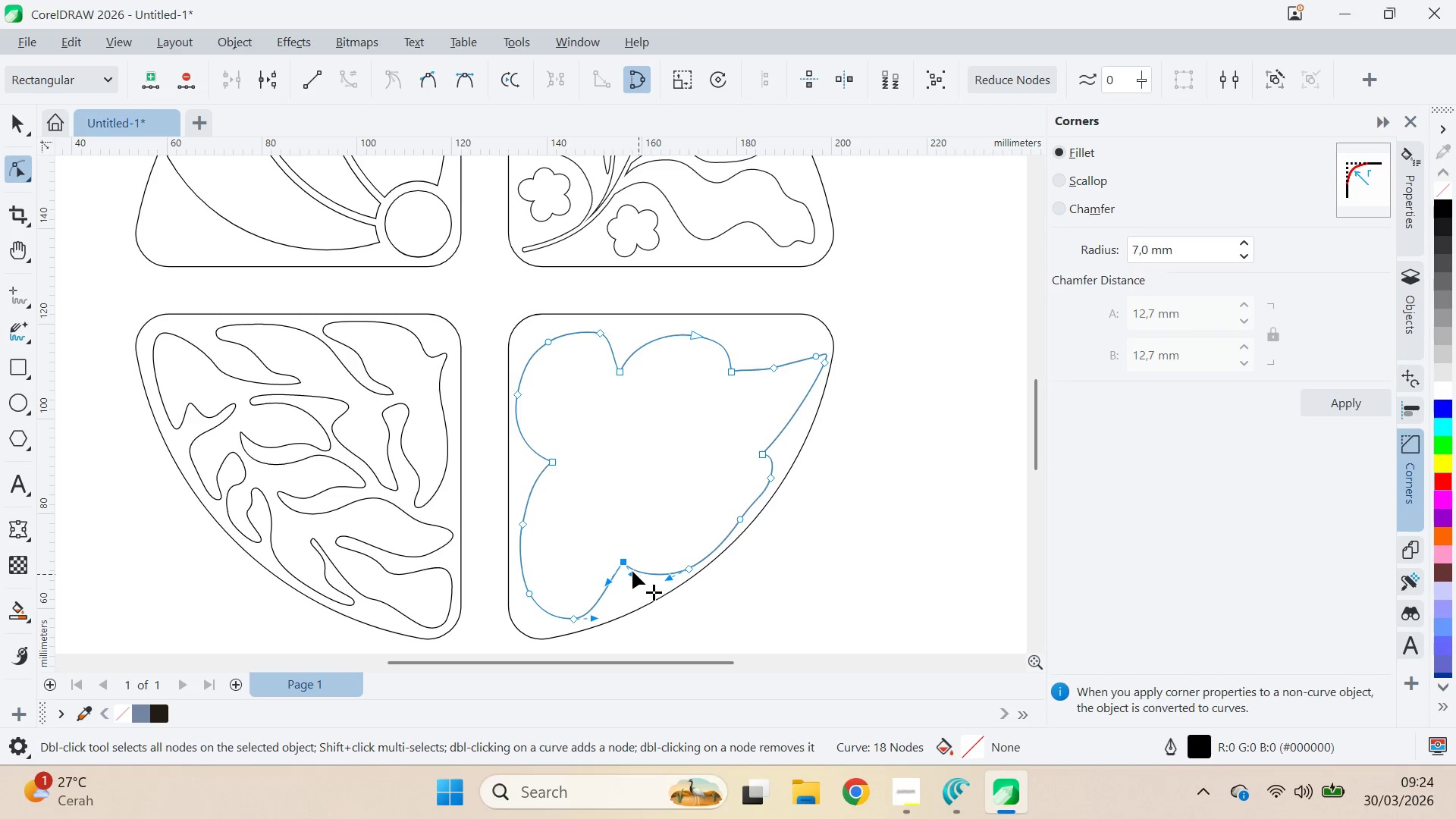 
left_click_drag(start_coordinate=[632, 572], to_coordinate=[642, 591])
 